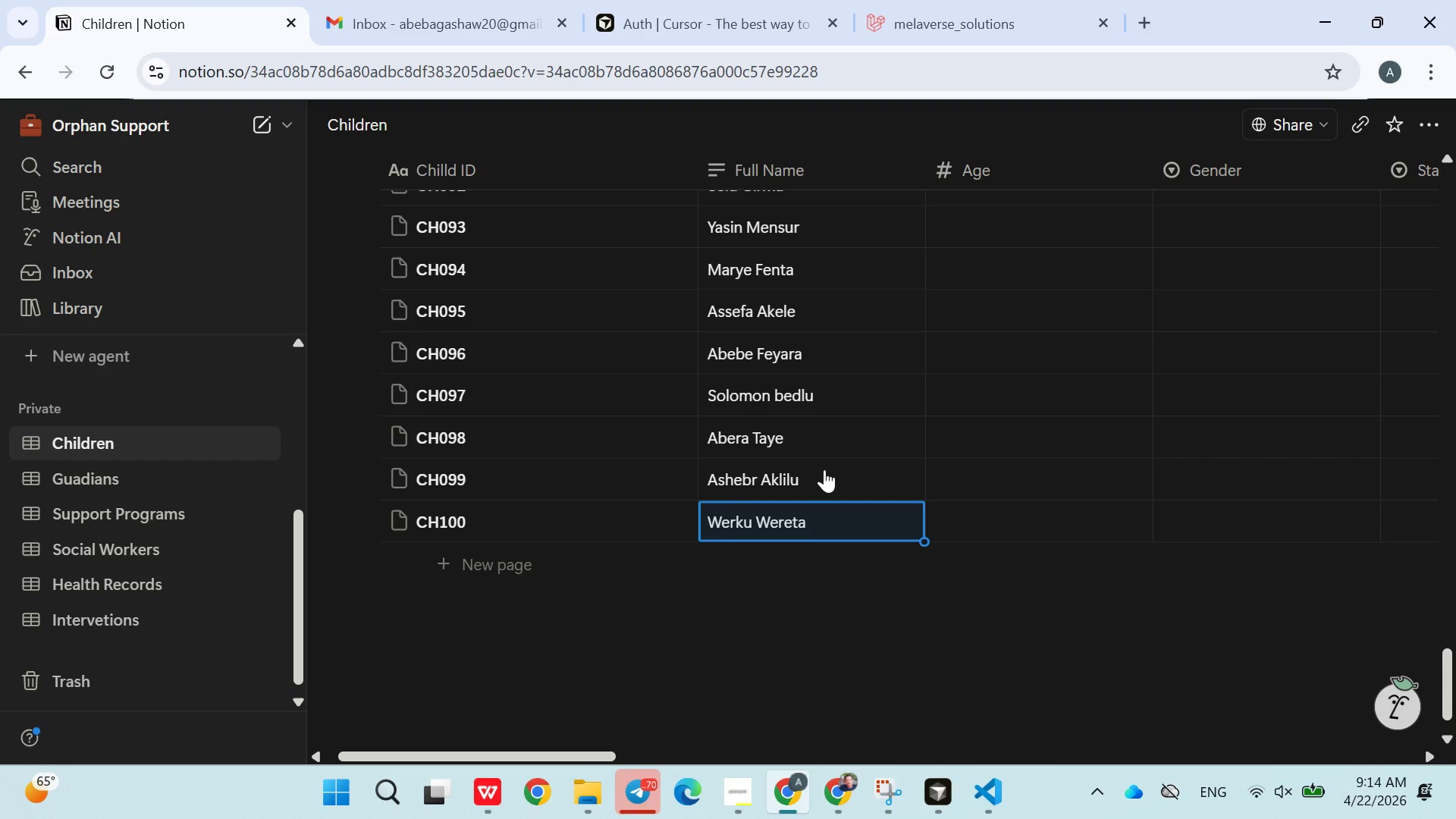 
 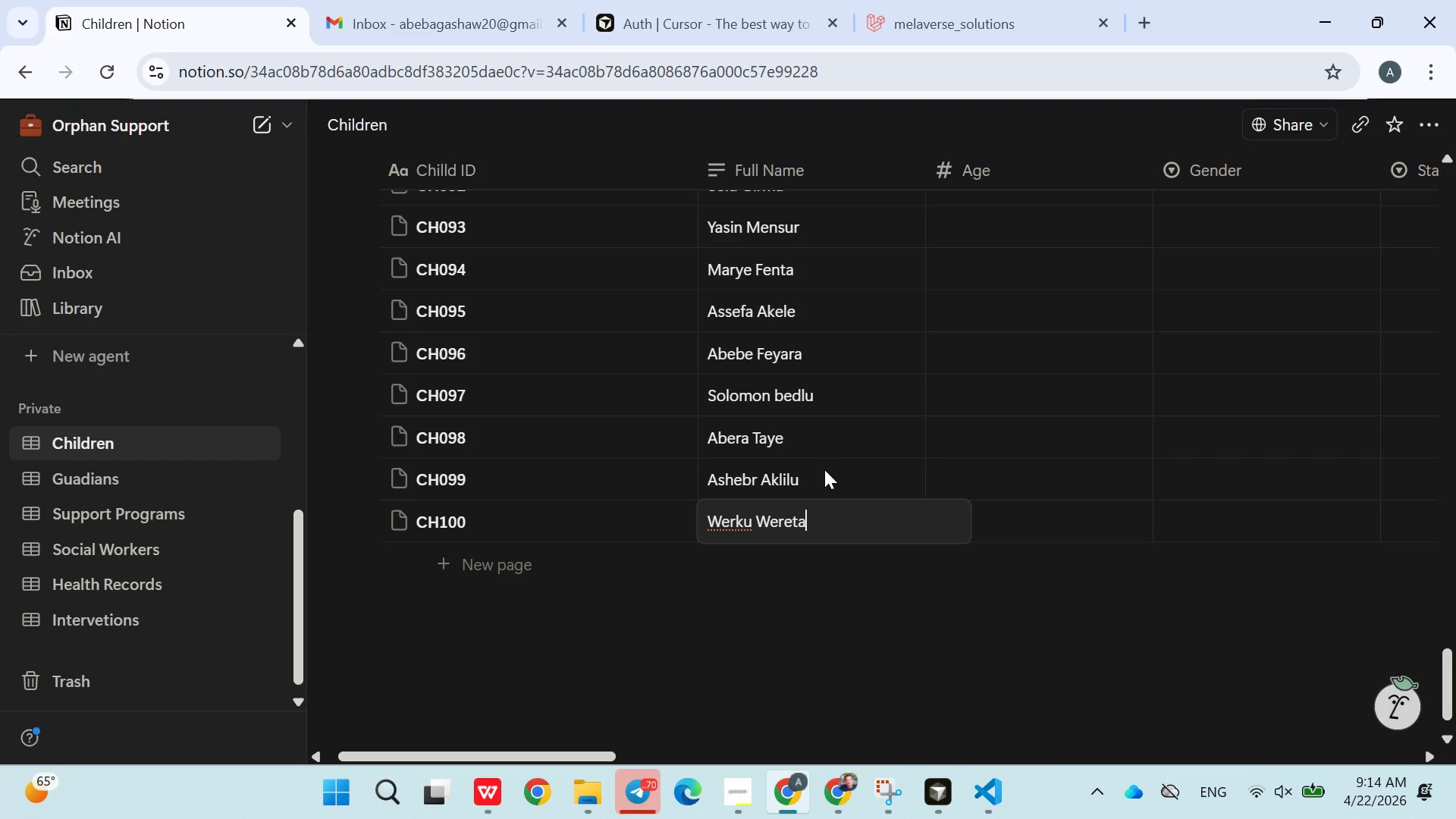 
key(Enter)
 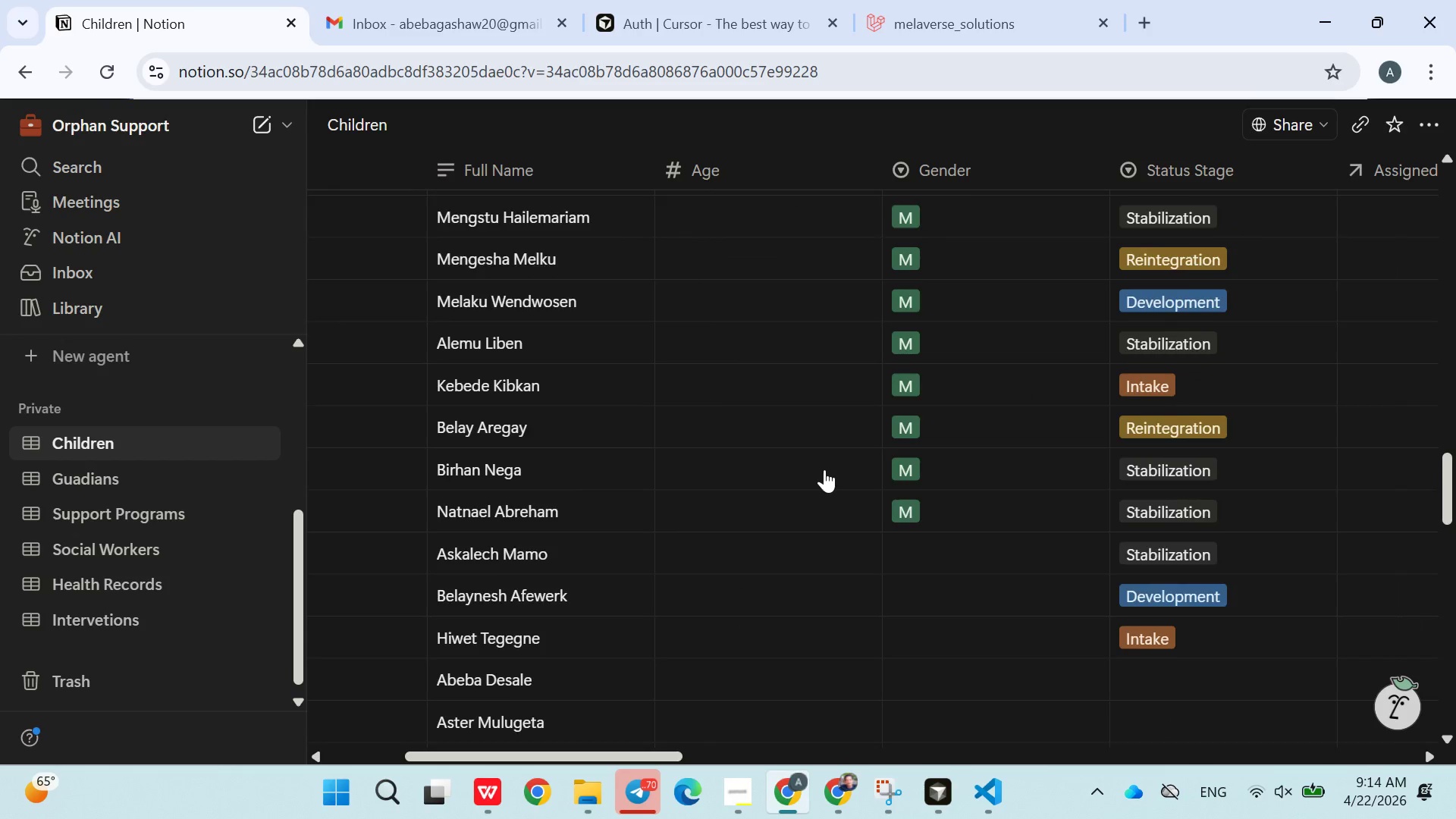 
wait(5.34)
 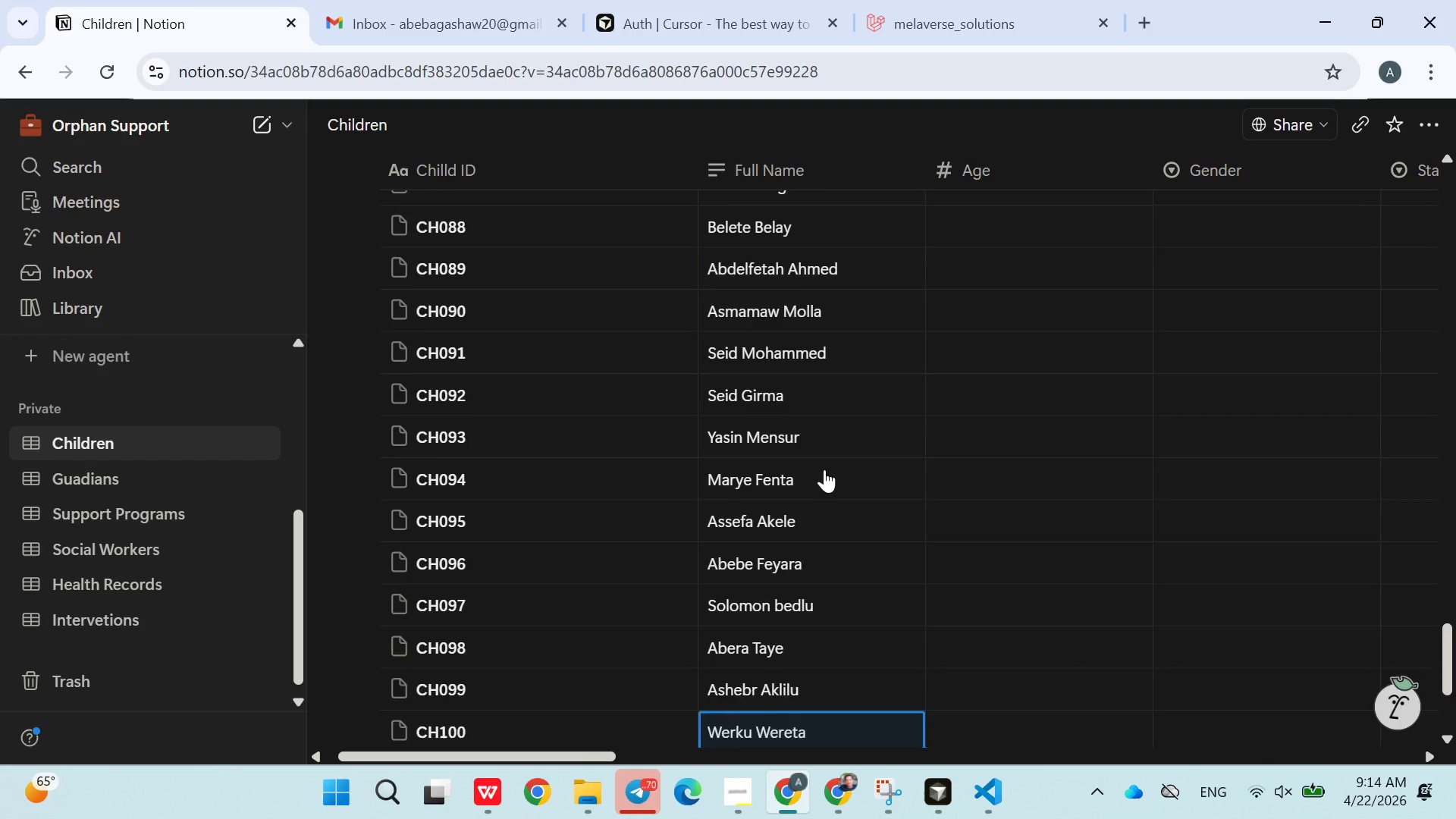 
left_click([834, 441])
 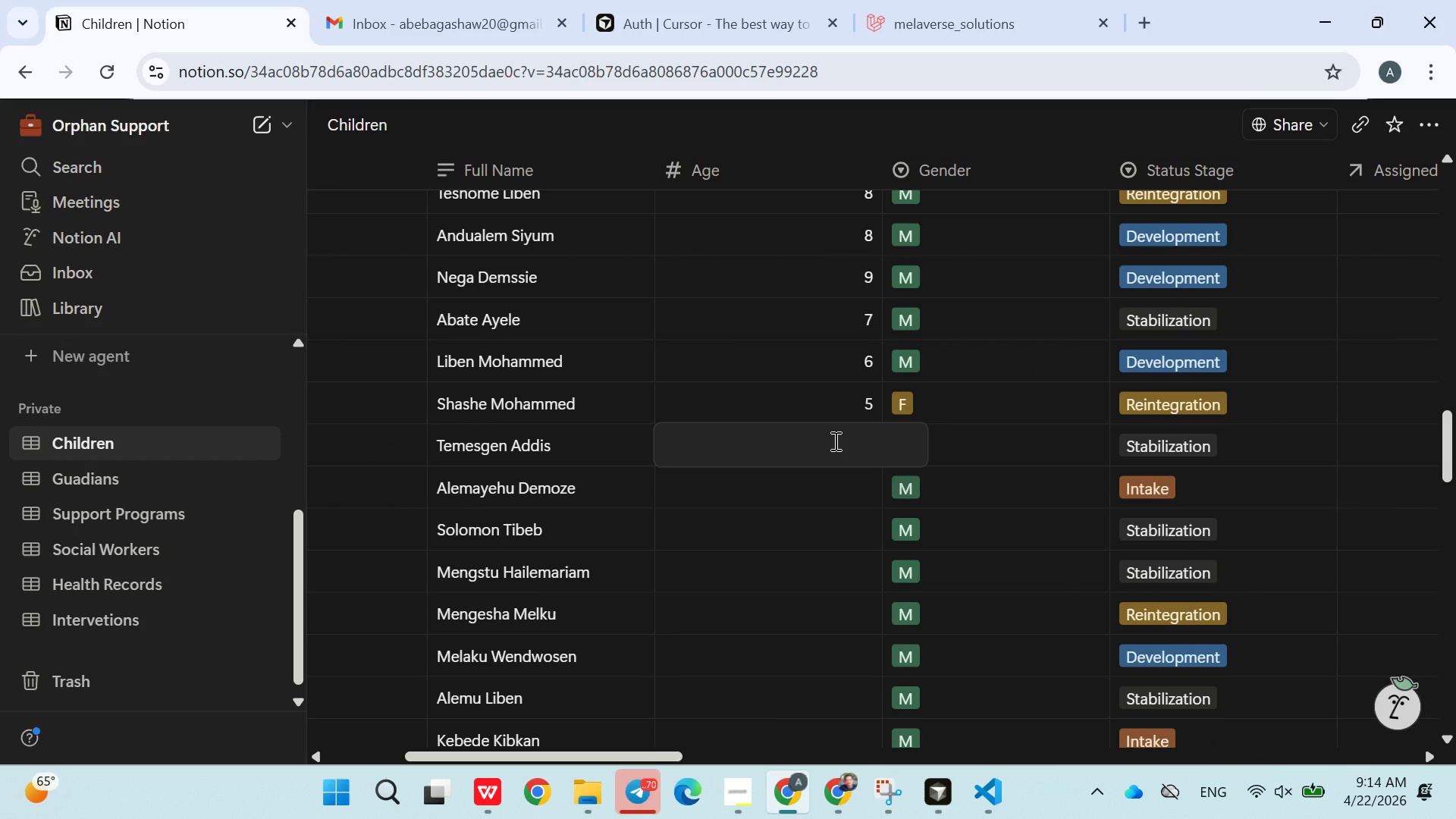 
type(12)
 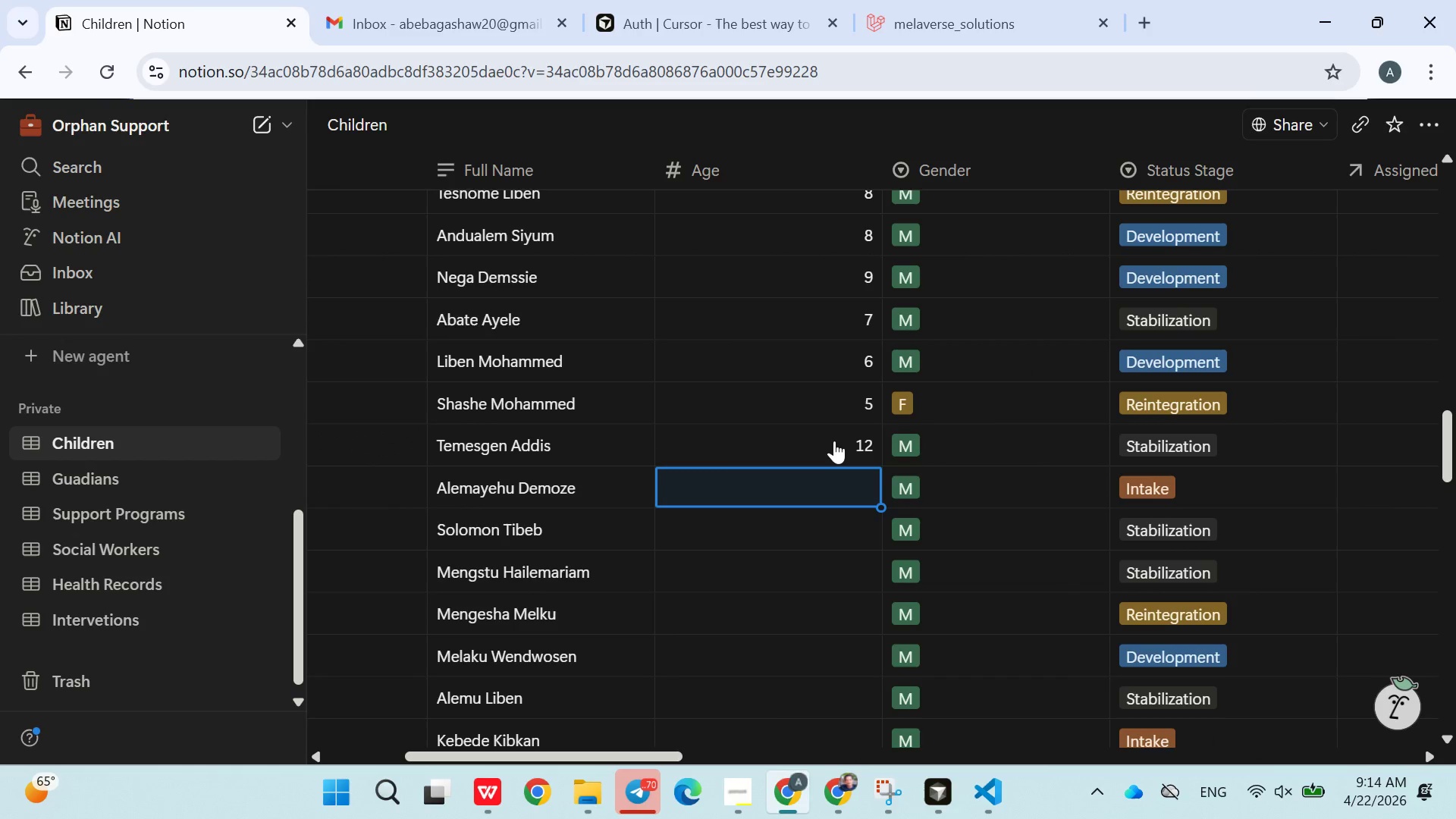 
key(Enter)
 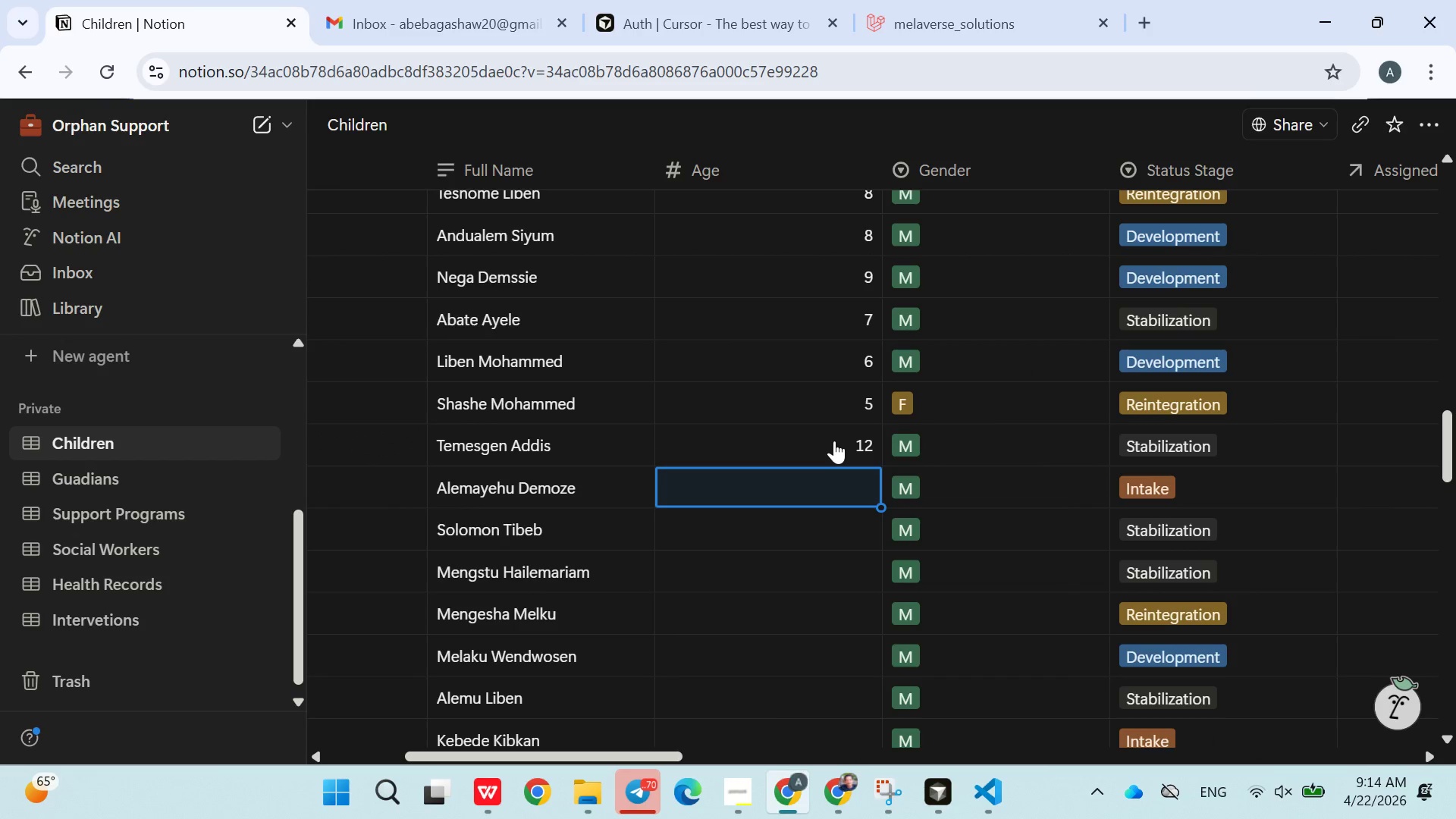 
type(13)
 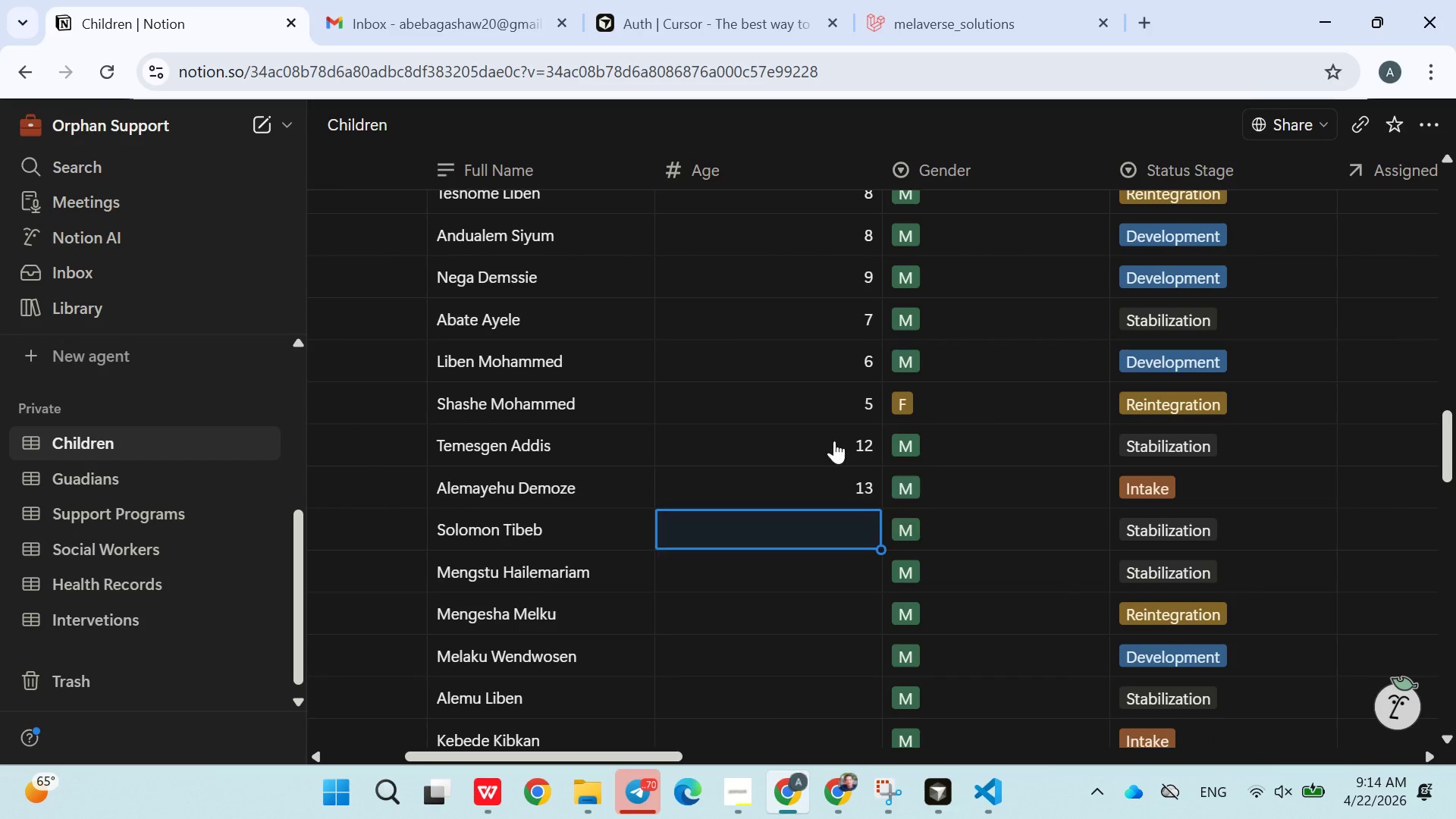 
key(Enter)
 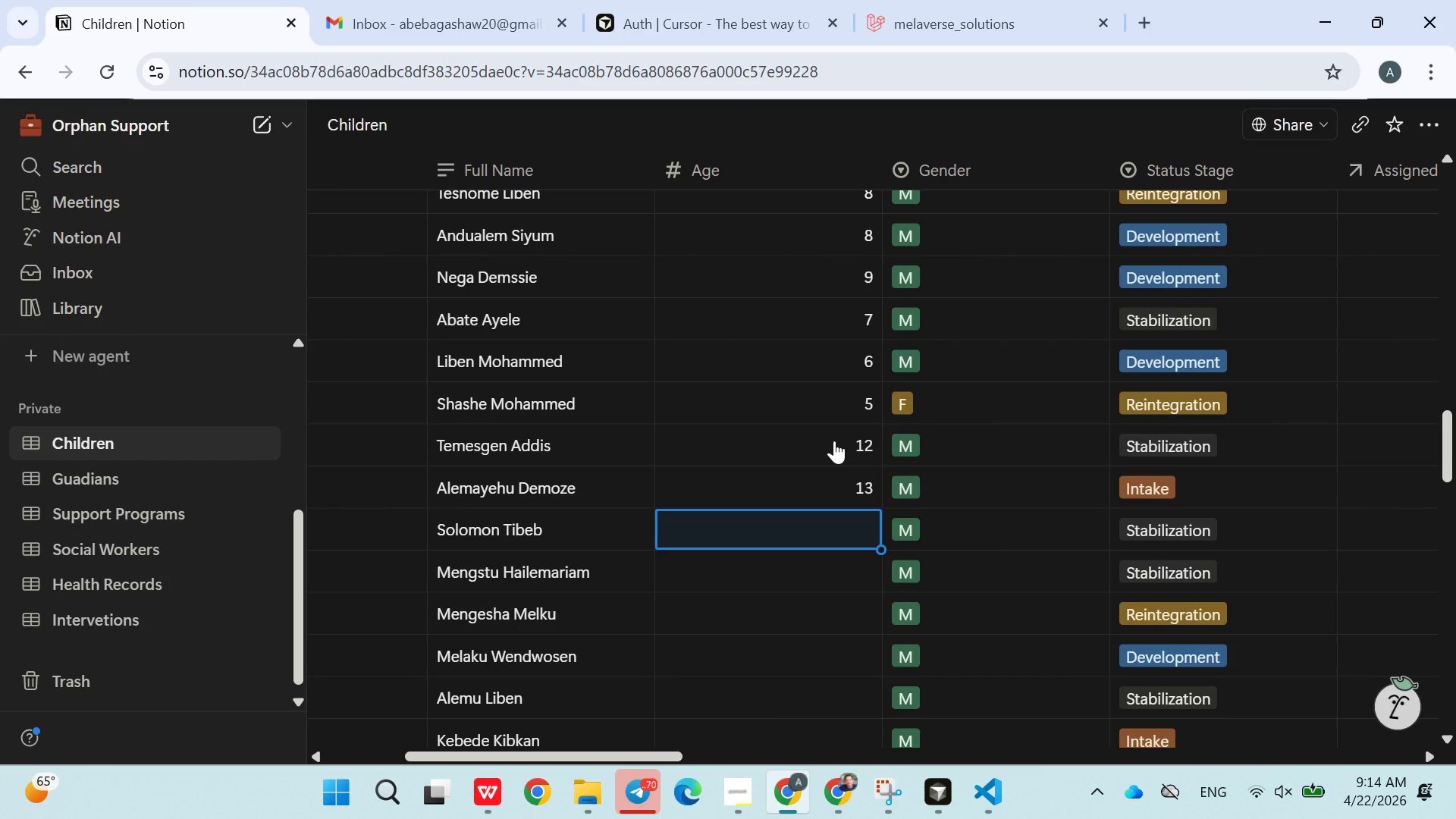 
key(7)
 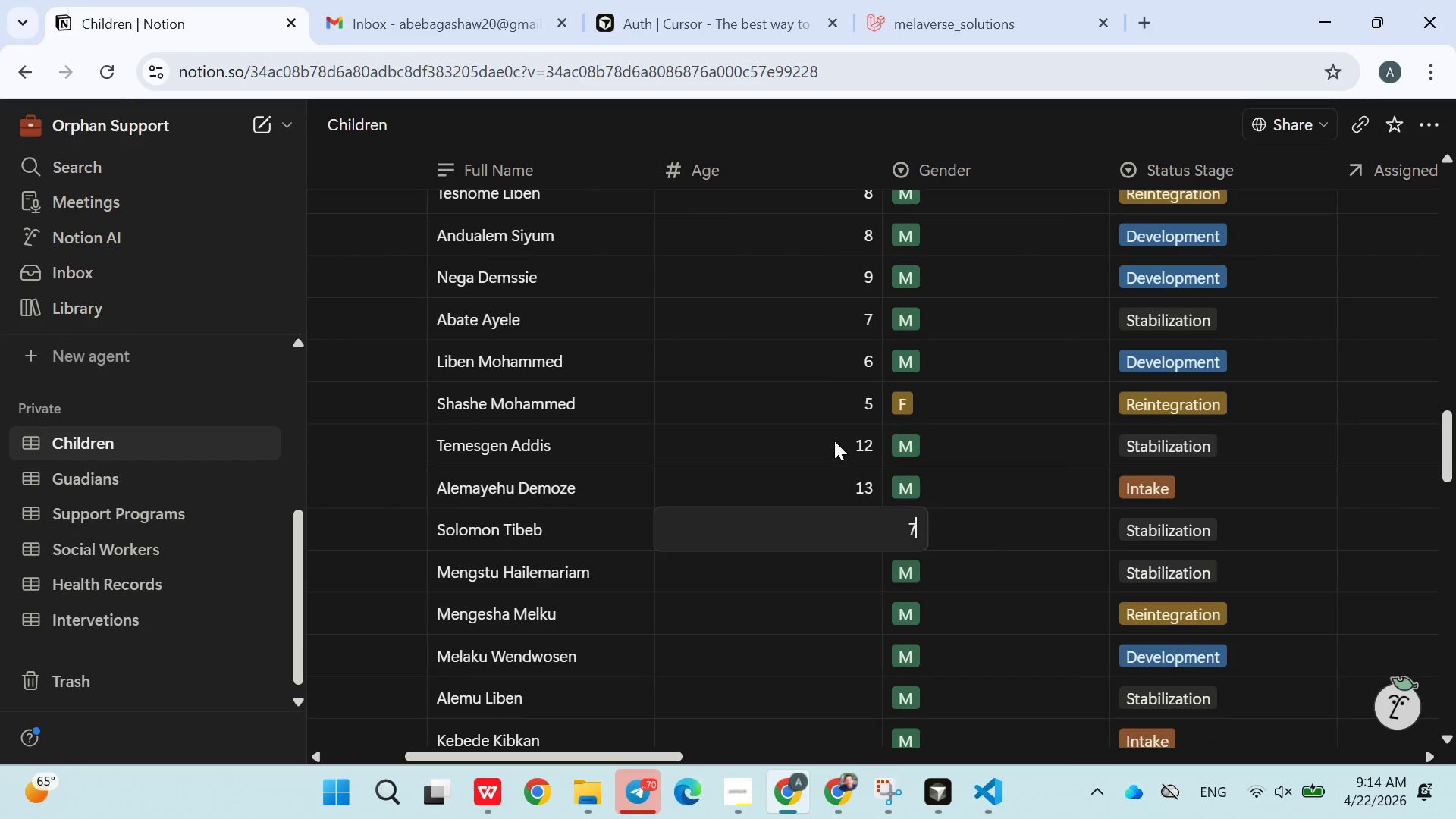 
key(Enter)
 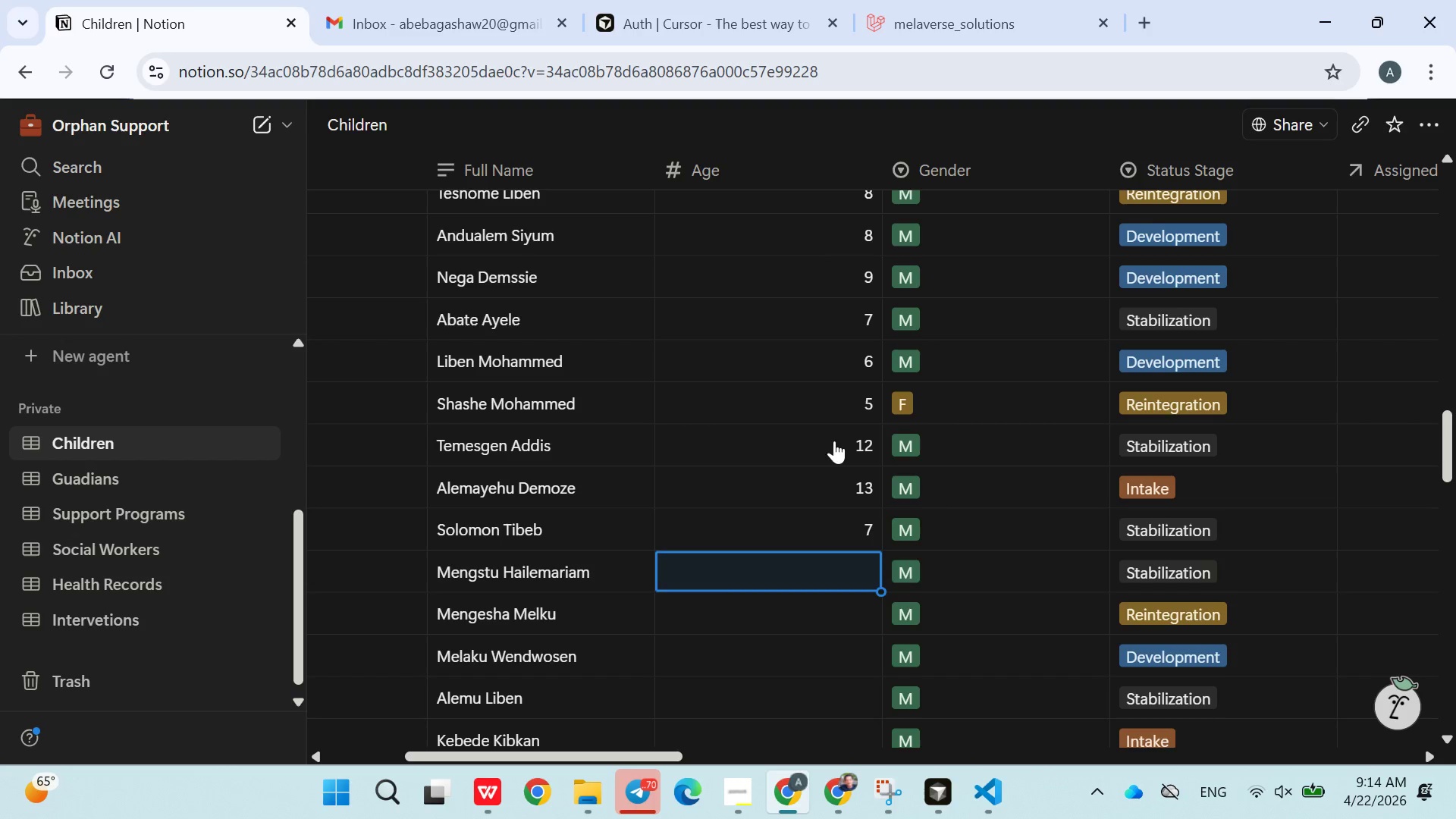 
key(9)
 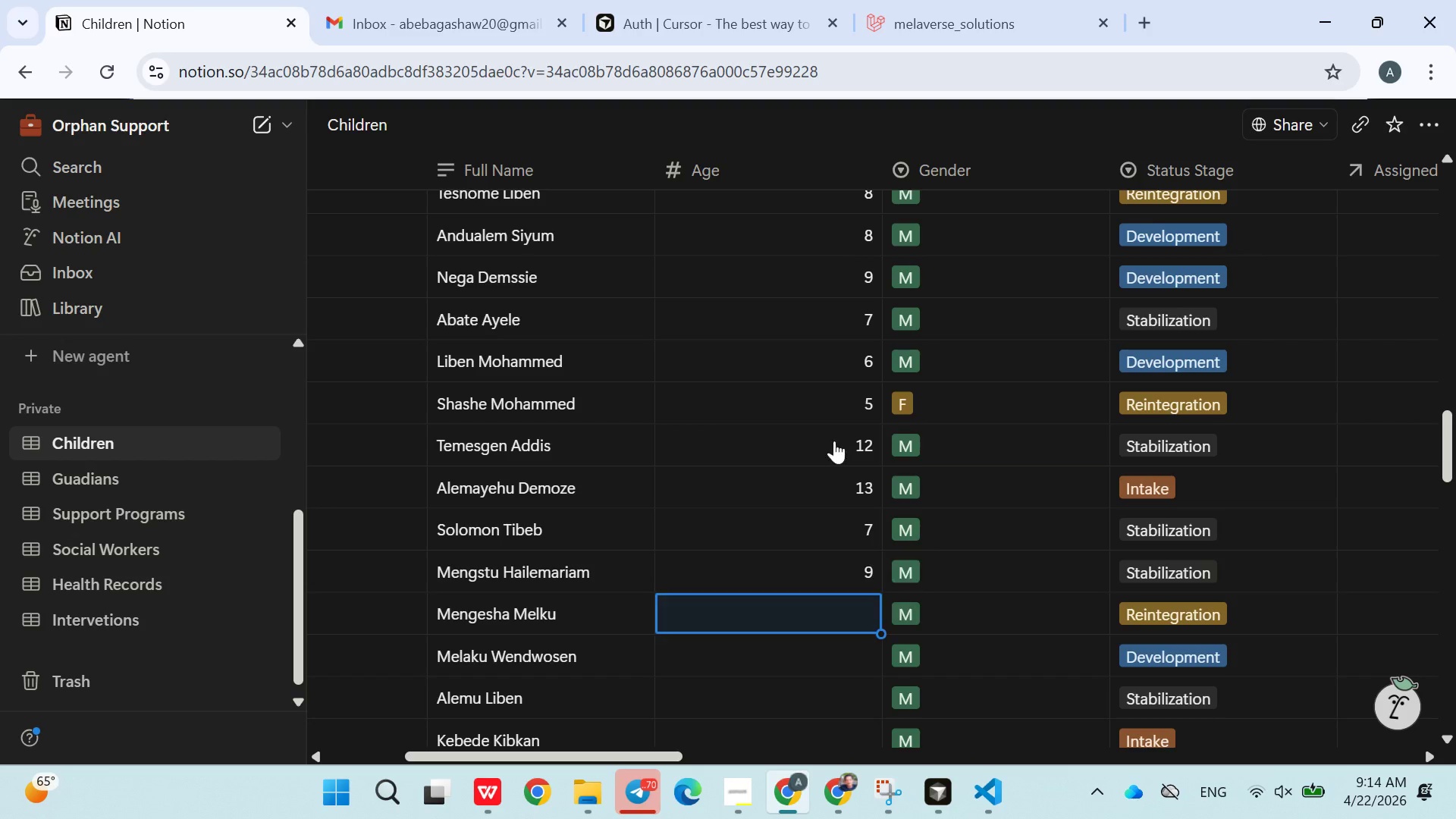 
key(Enter)
 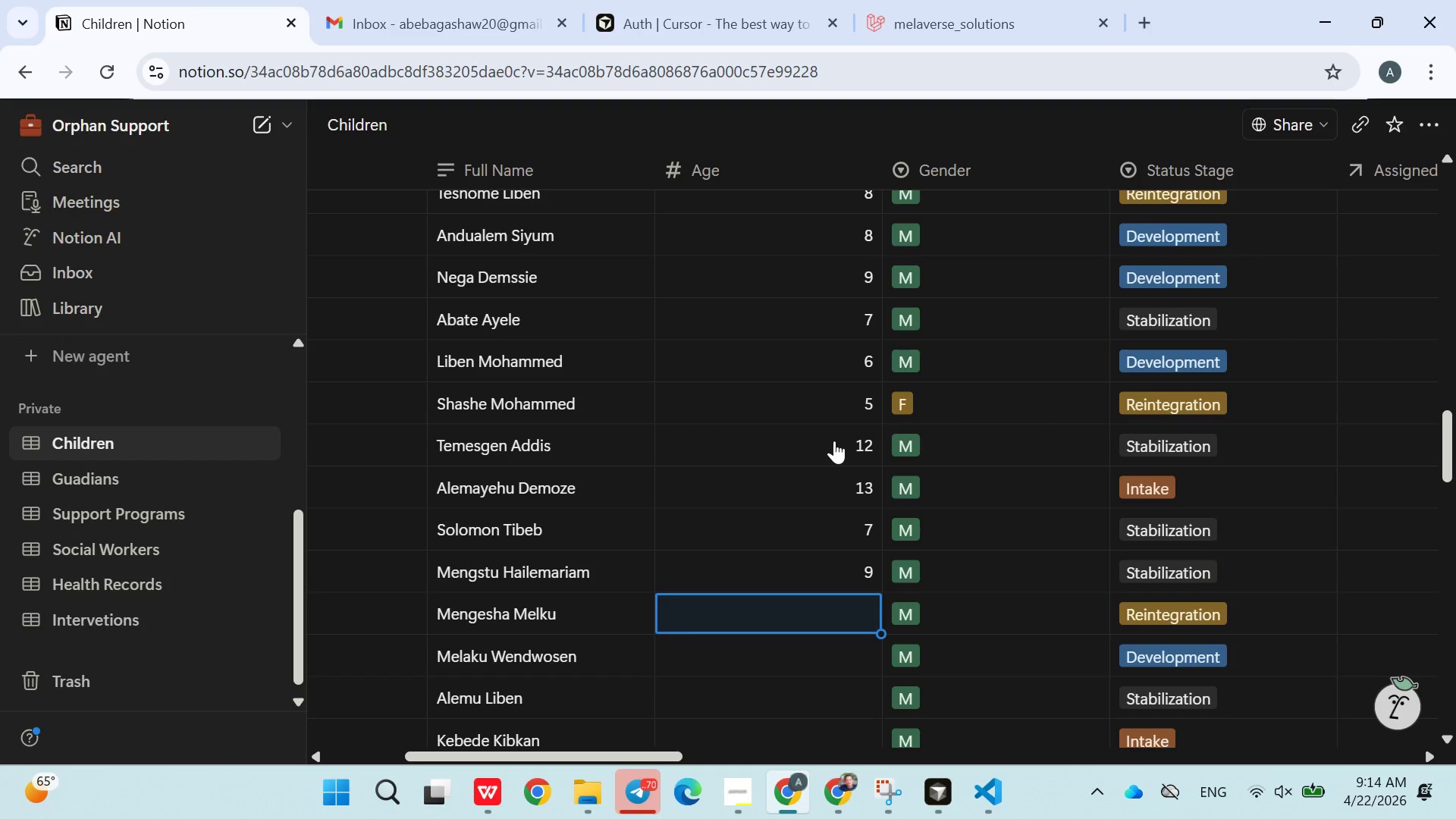 
key(7)
 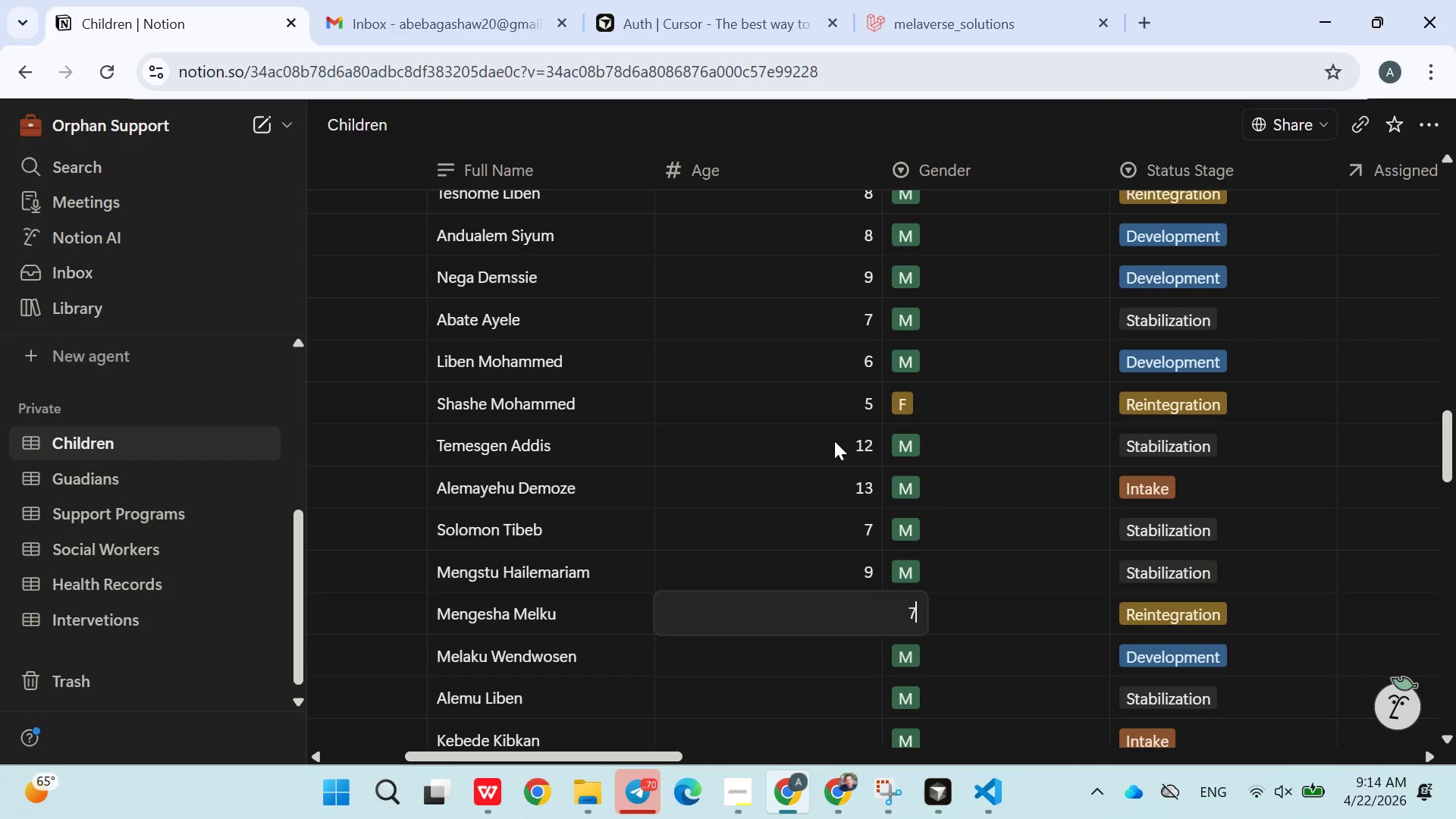 
key(Enter)
 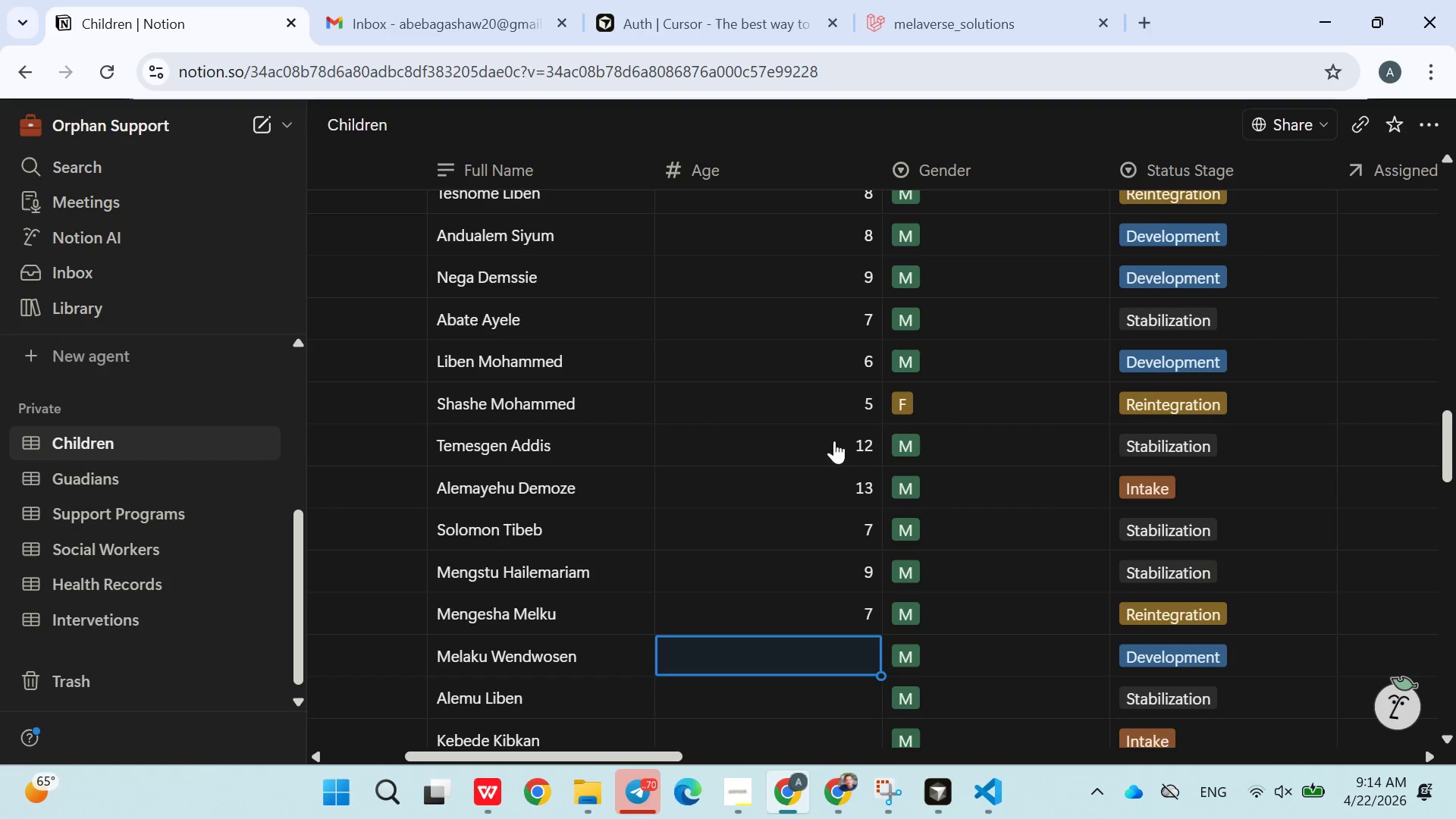 
key(6)
 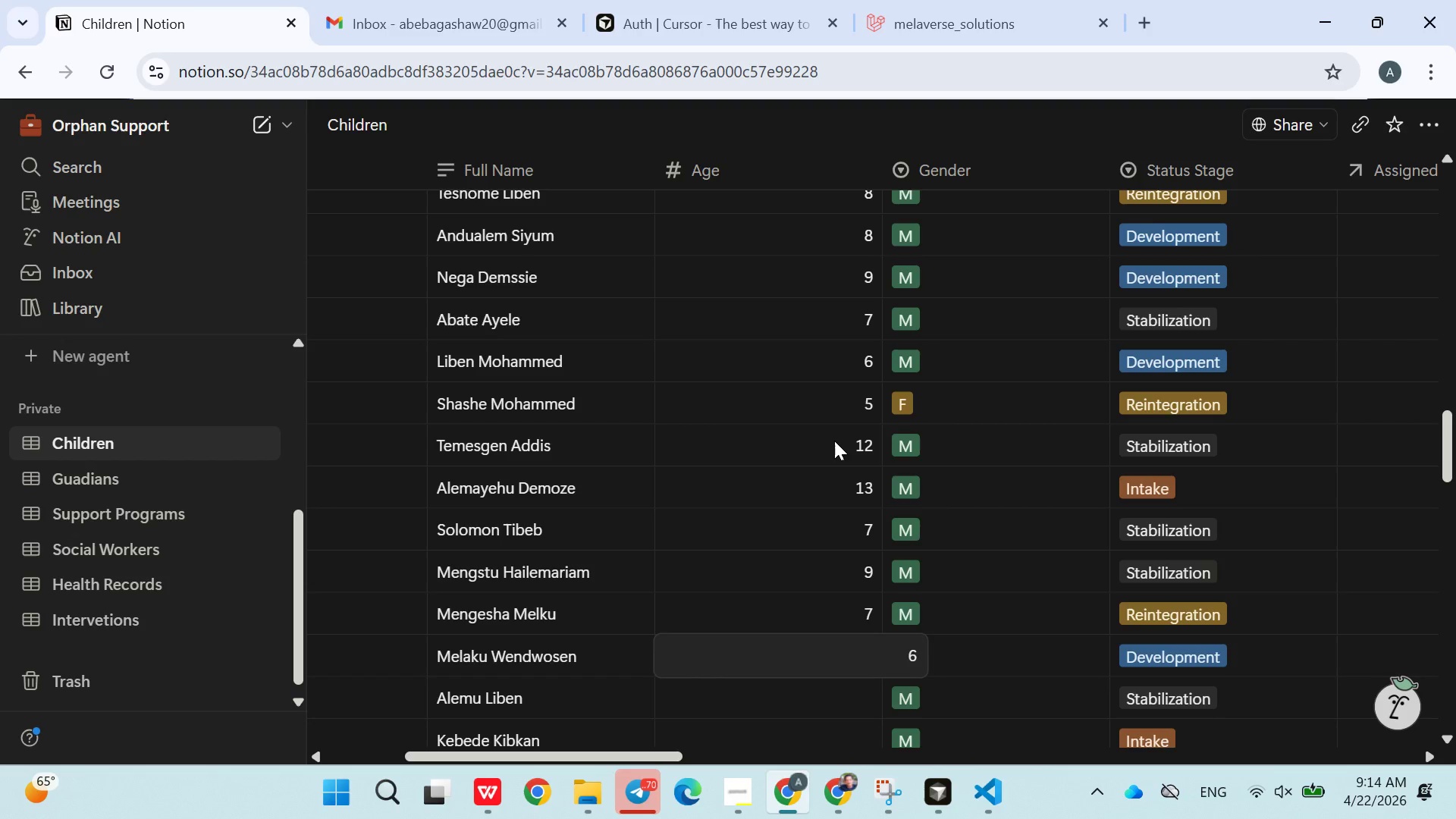 
key(Enter)
 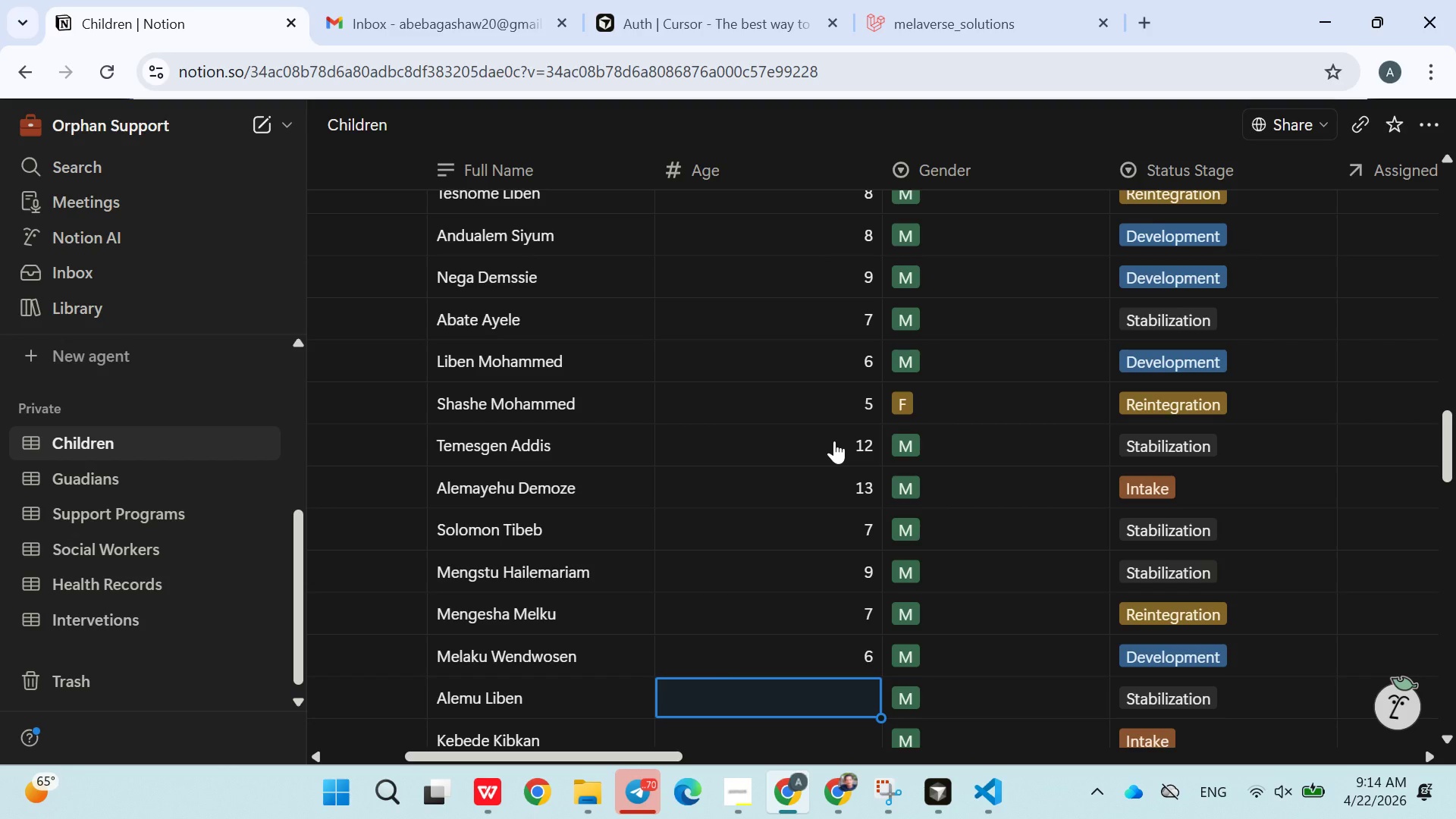 
key(9)
 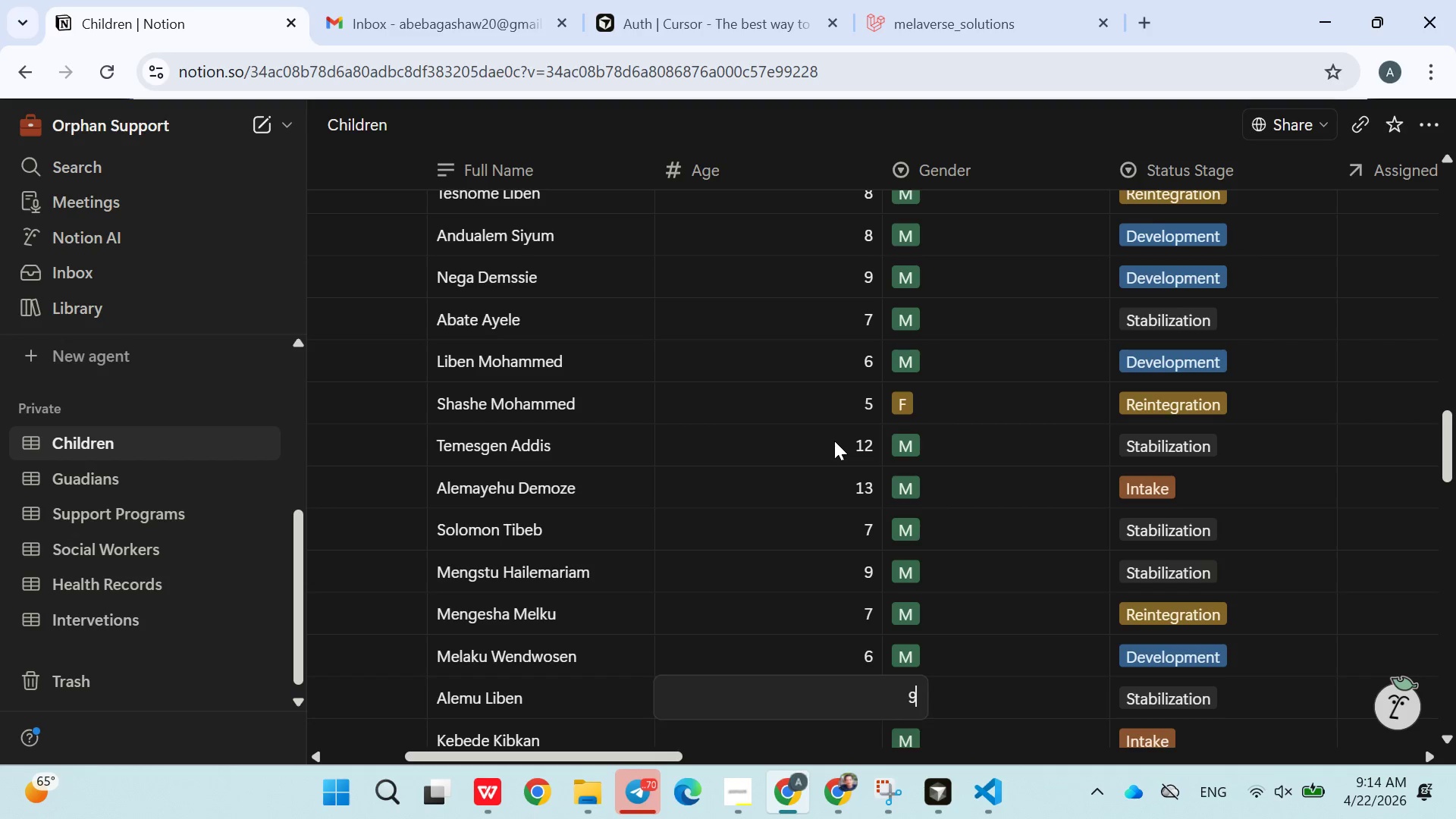 
key(Enter)
 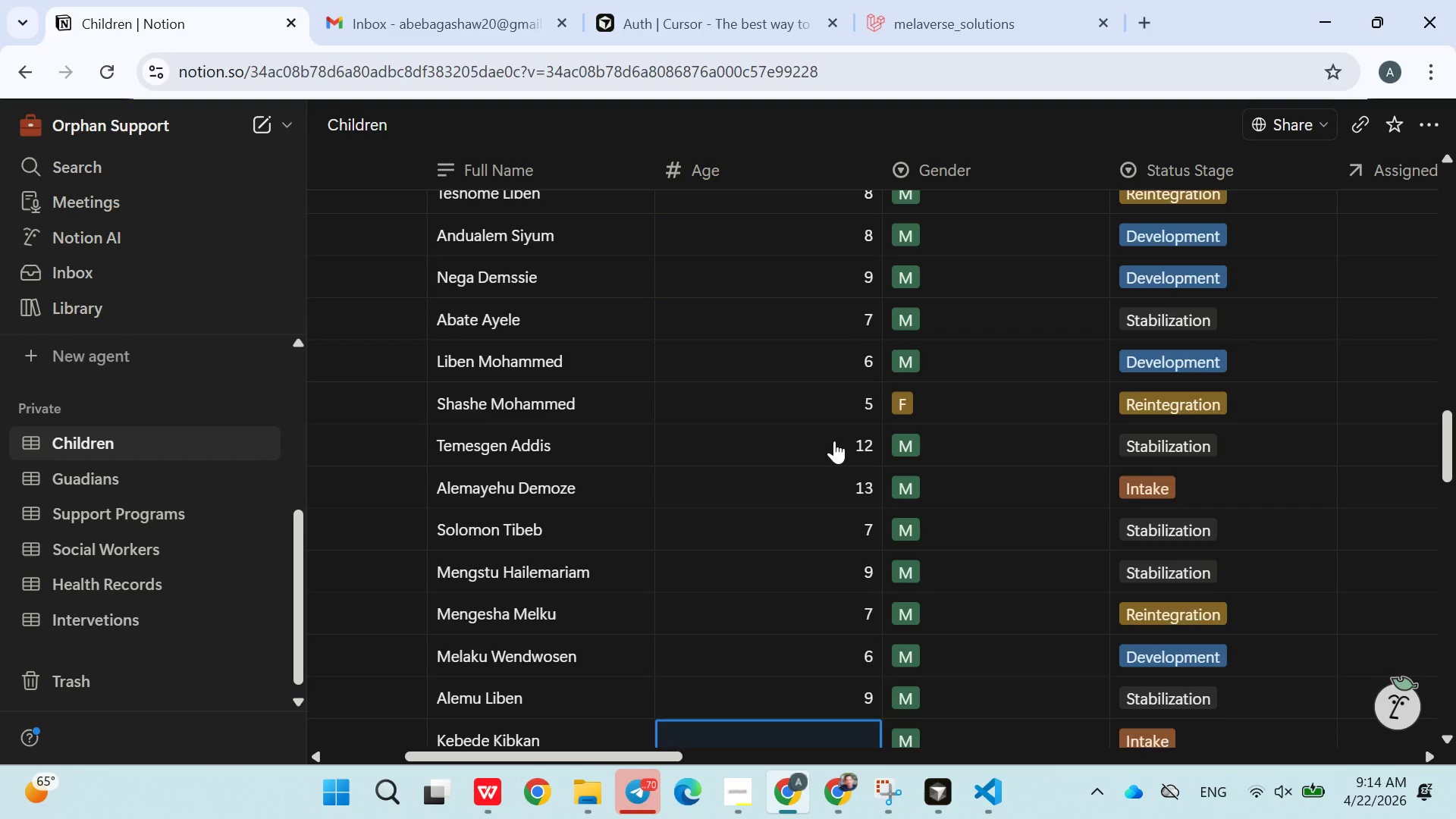 
key(8)
 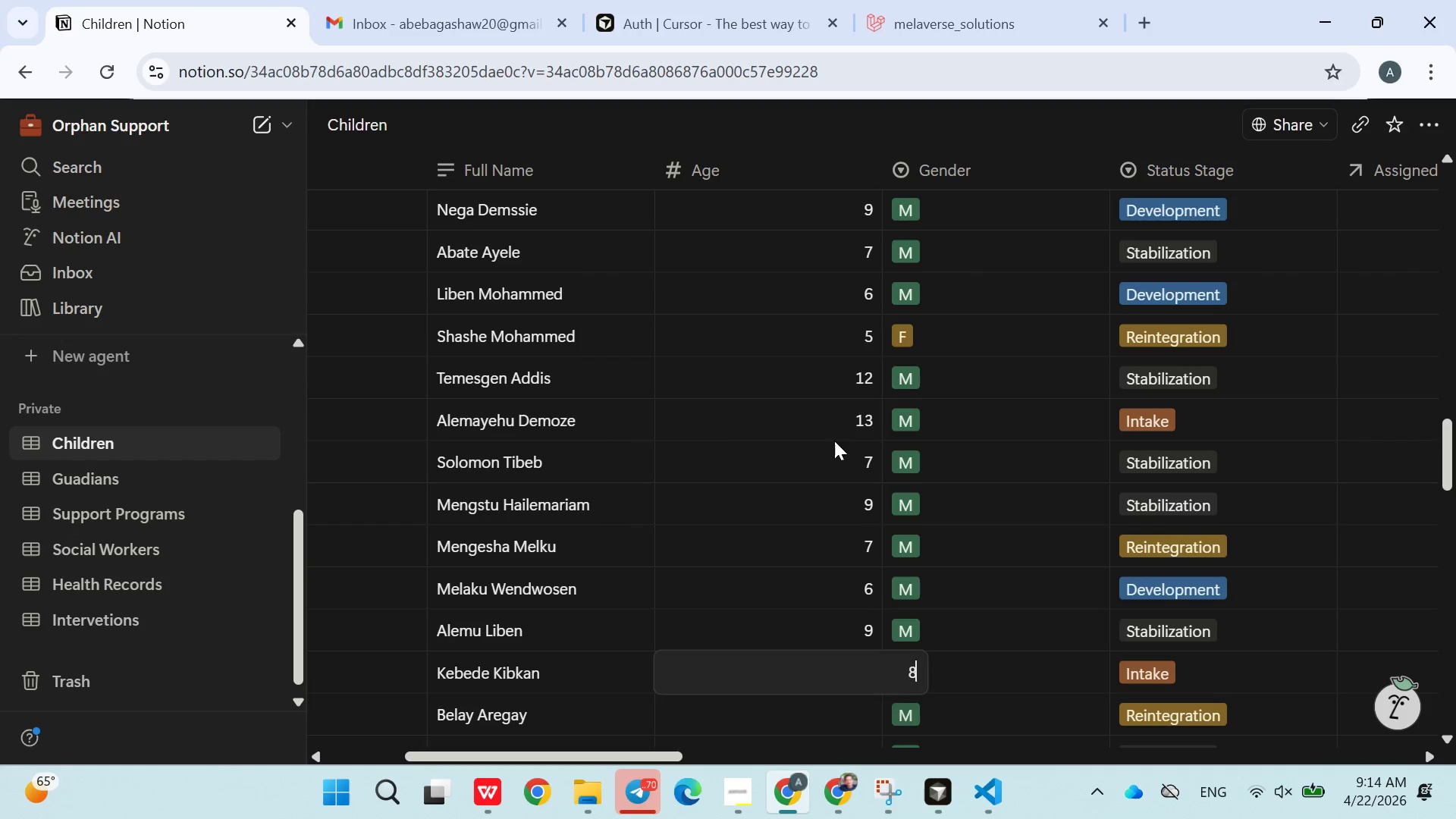 
key(Enter)
 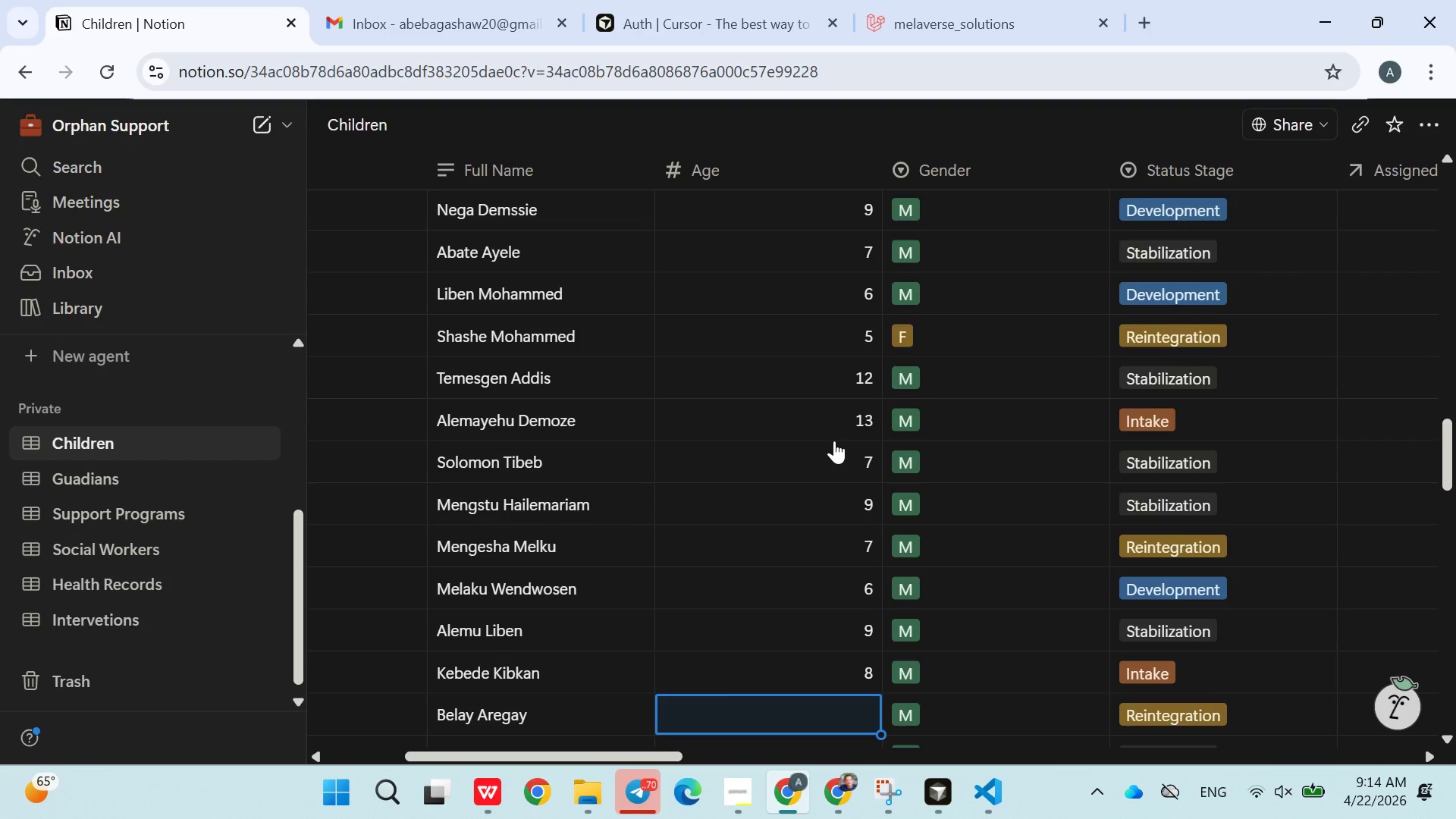 
key(8)
 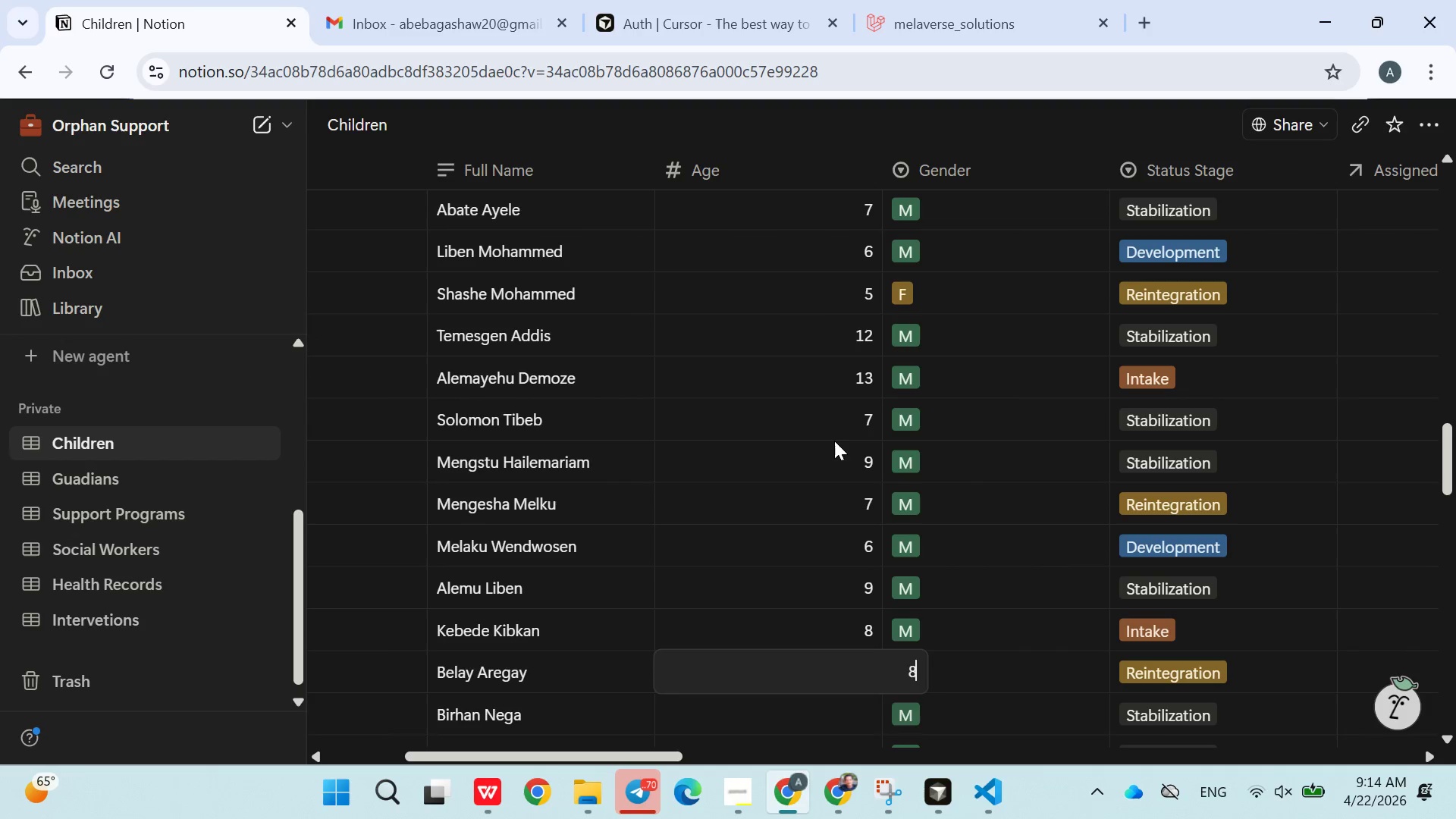 
key(Enter)
 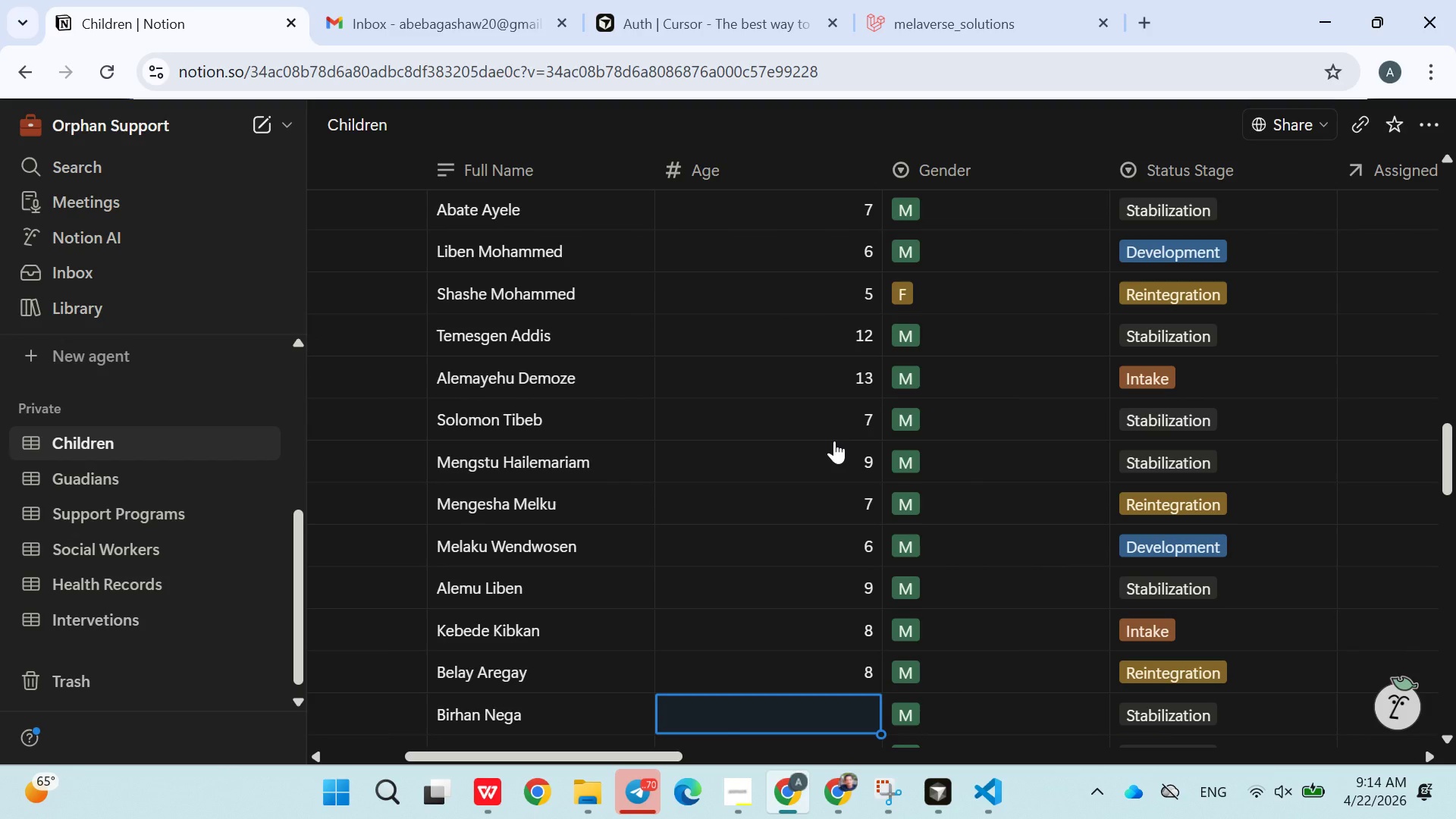 
key(9)
 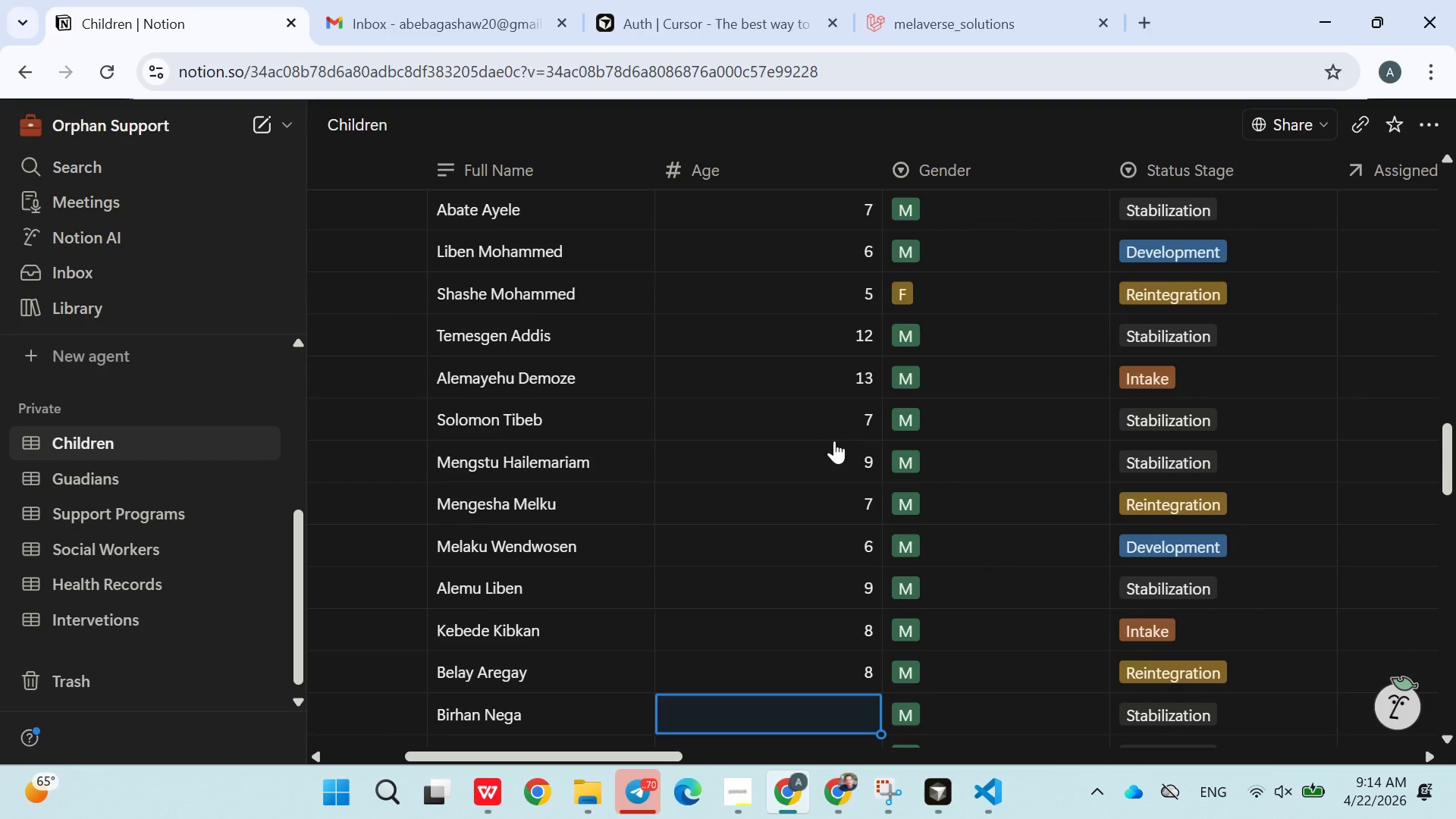 
key(Enter)
 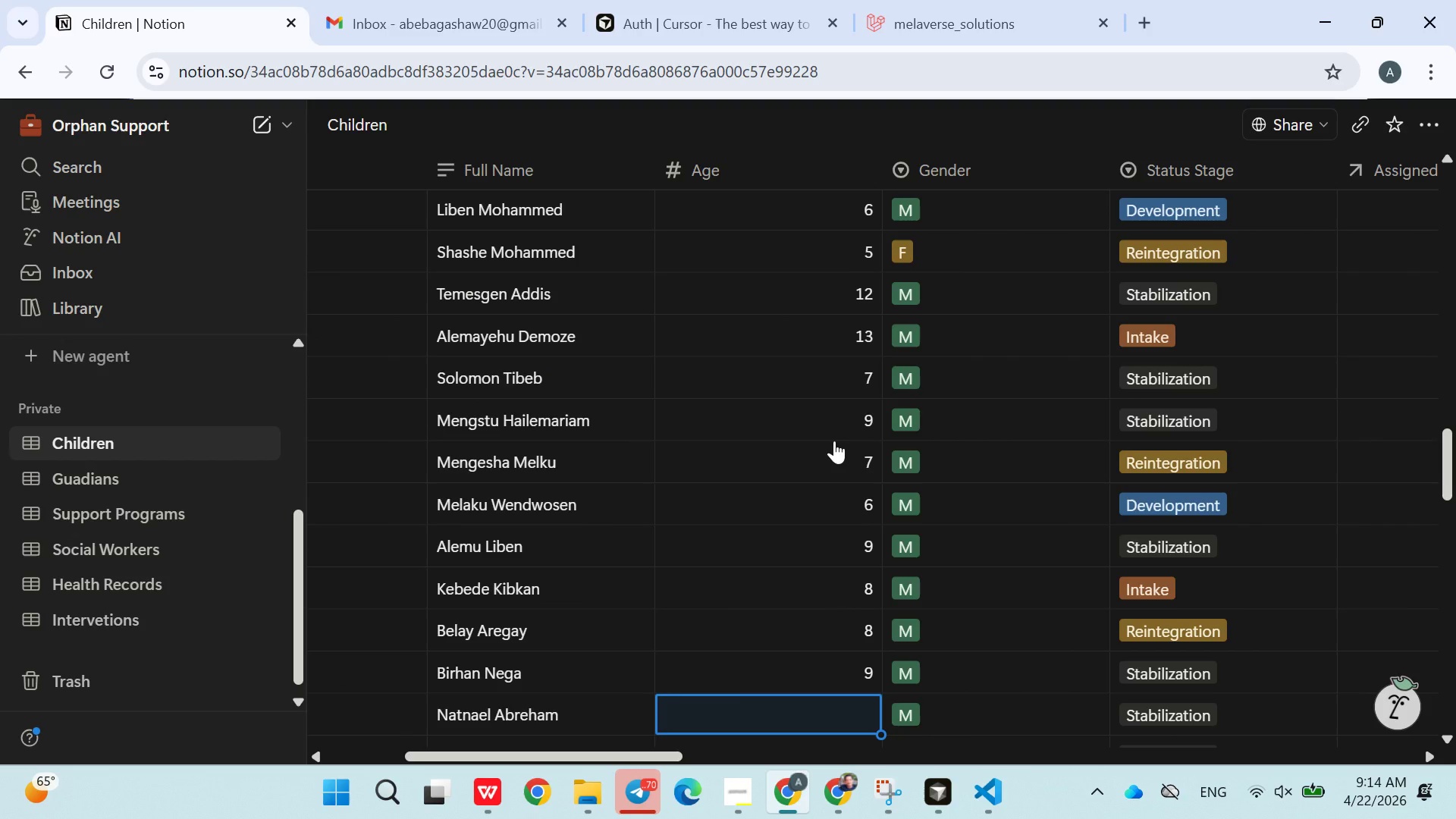 
key(8)
 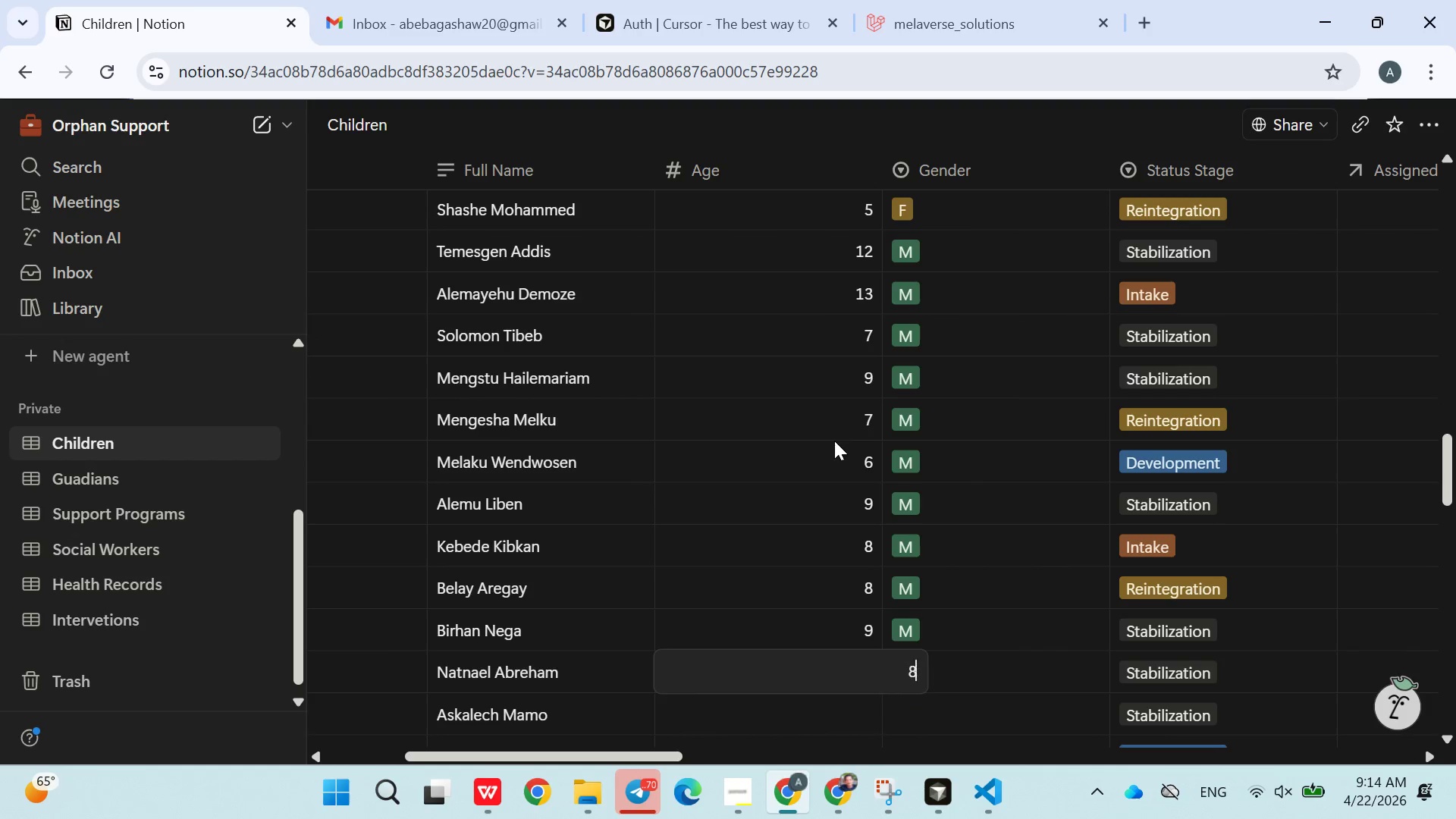 
key(Enter)
 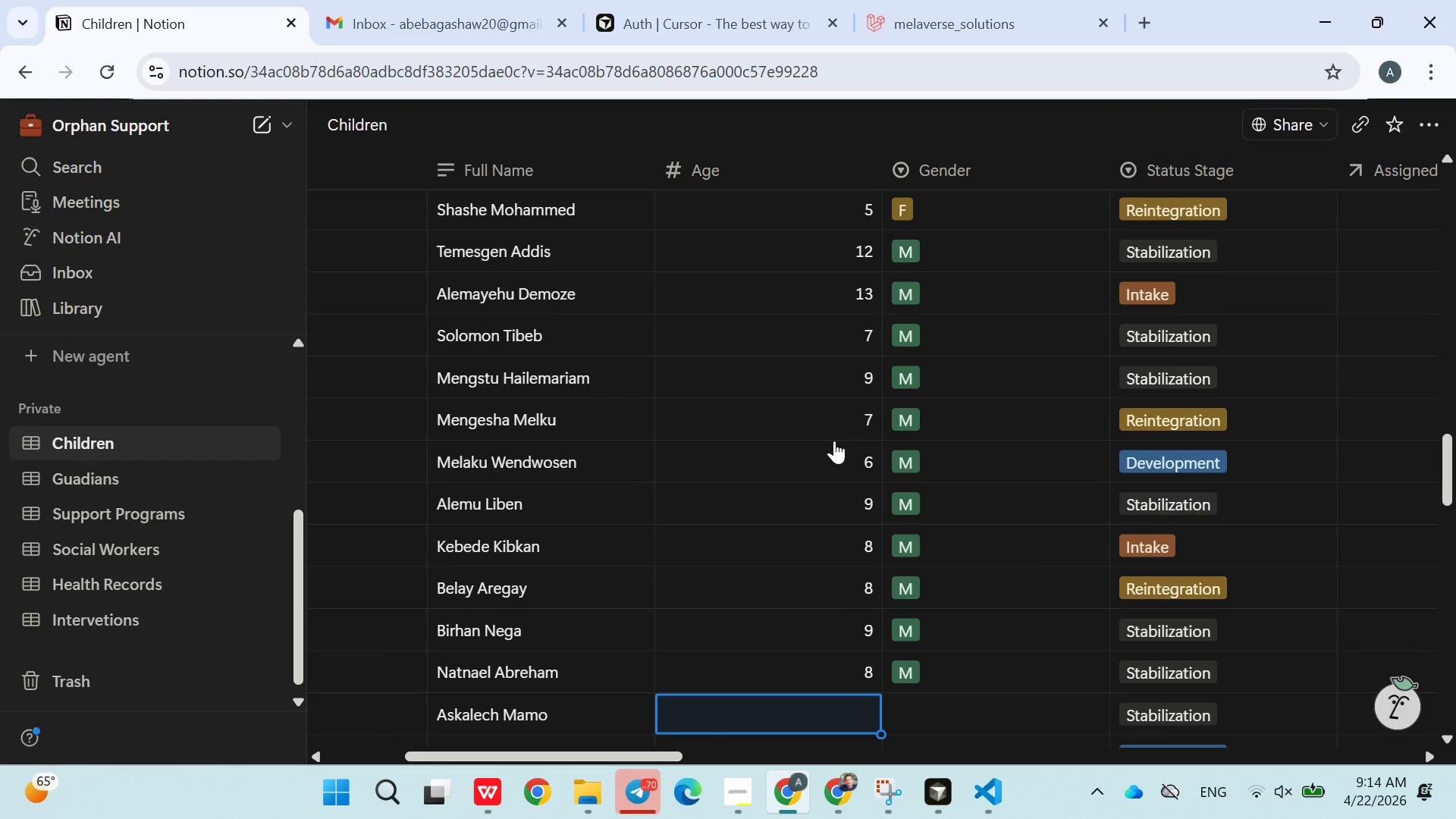 
key(7)
 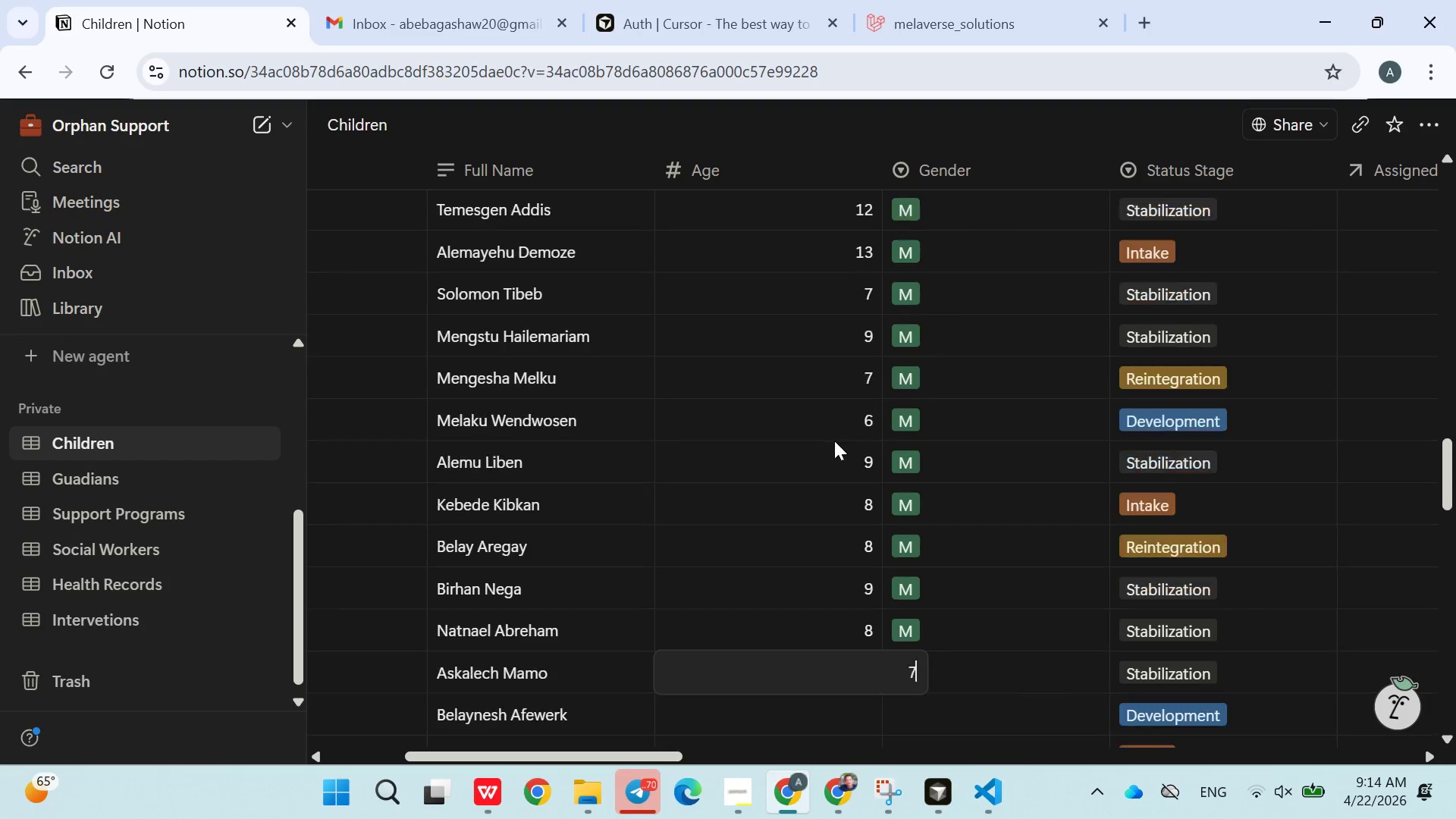 
key(Enter)
 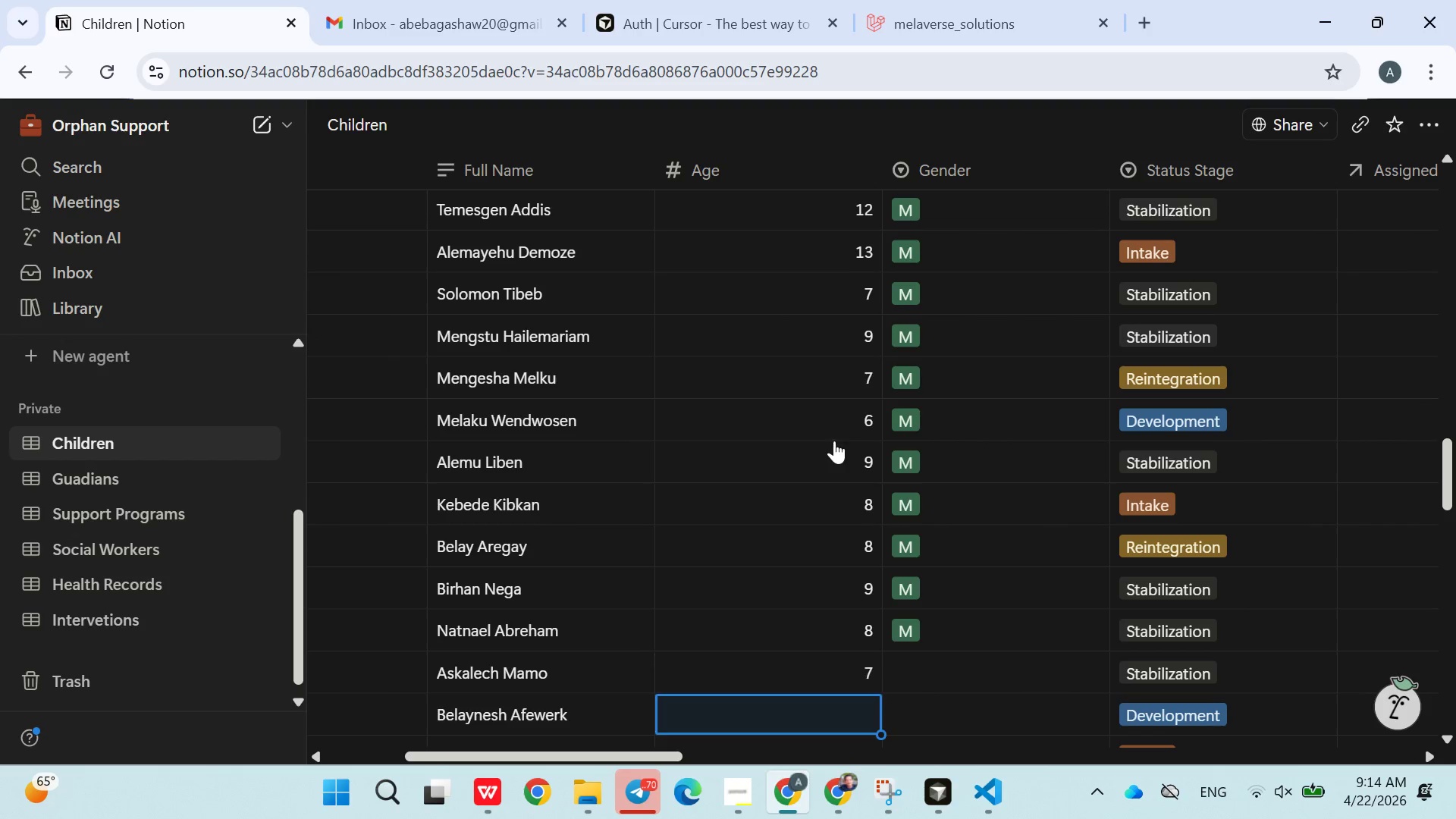 
key(6)
 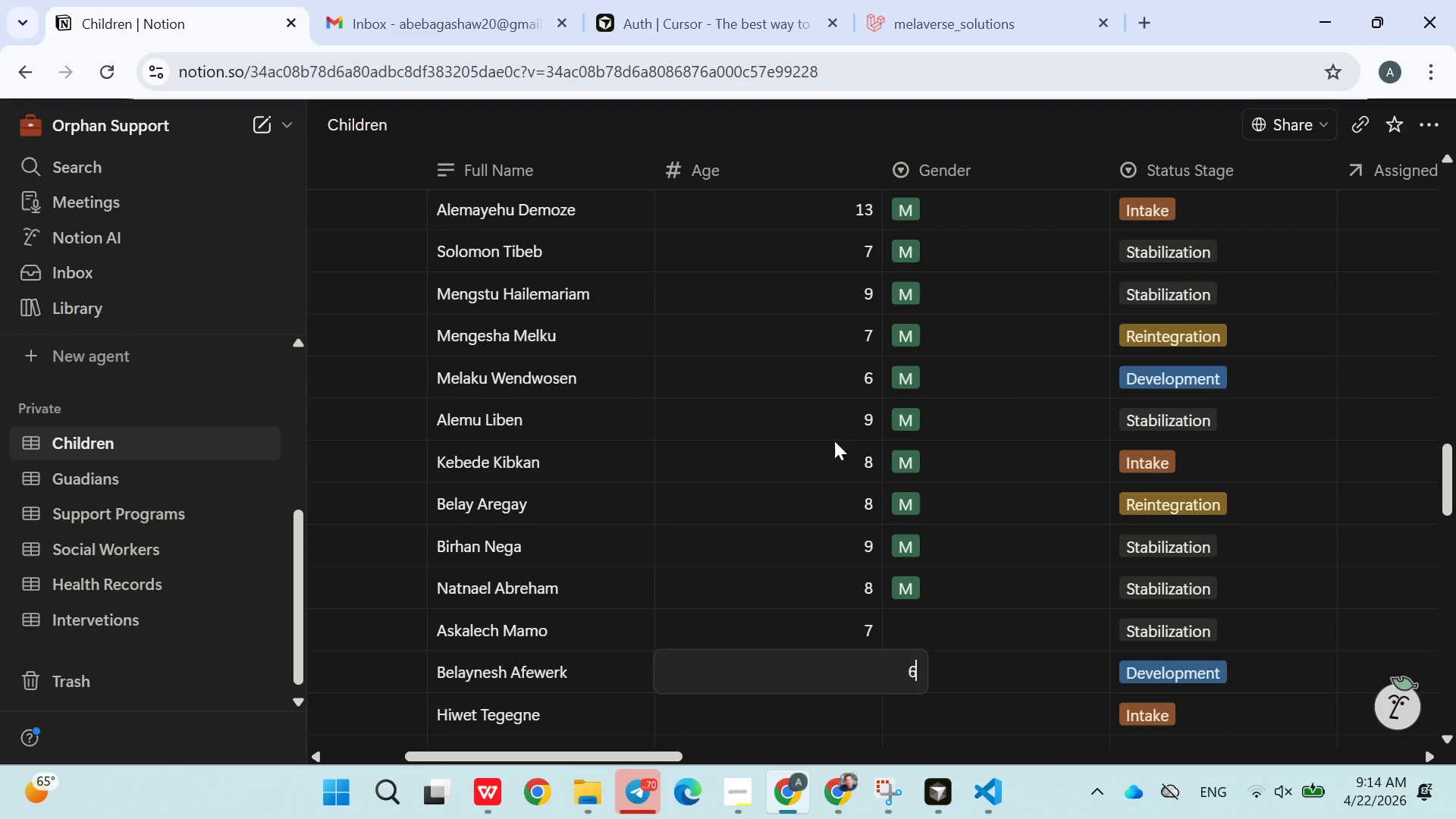 
key(Enter)
 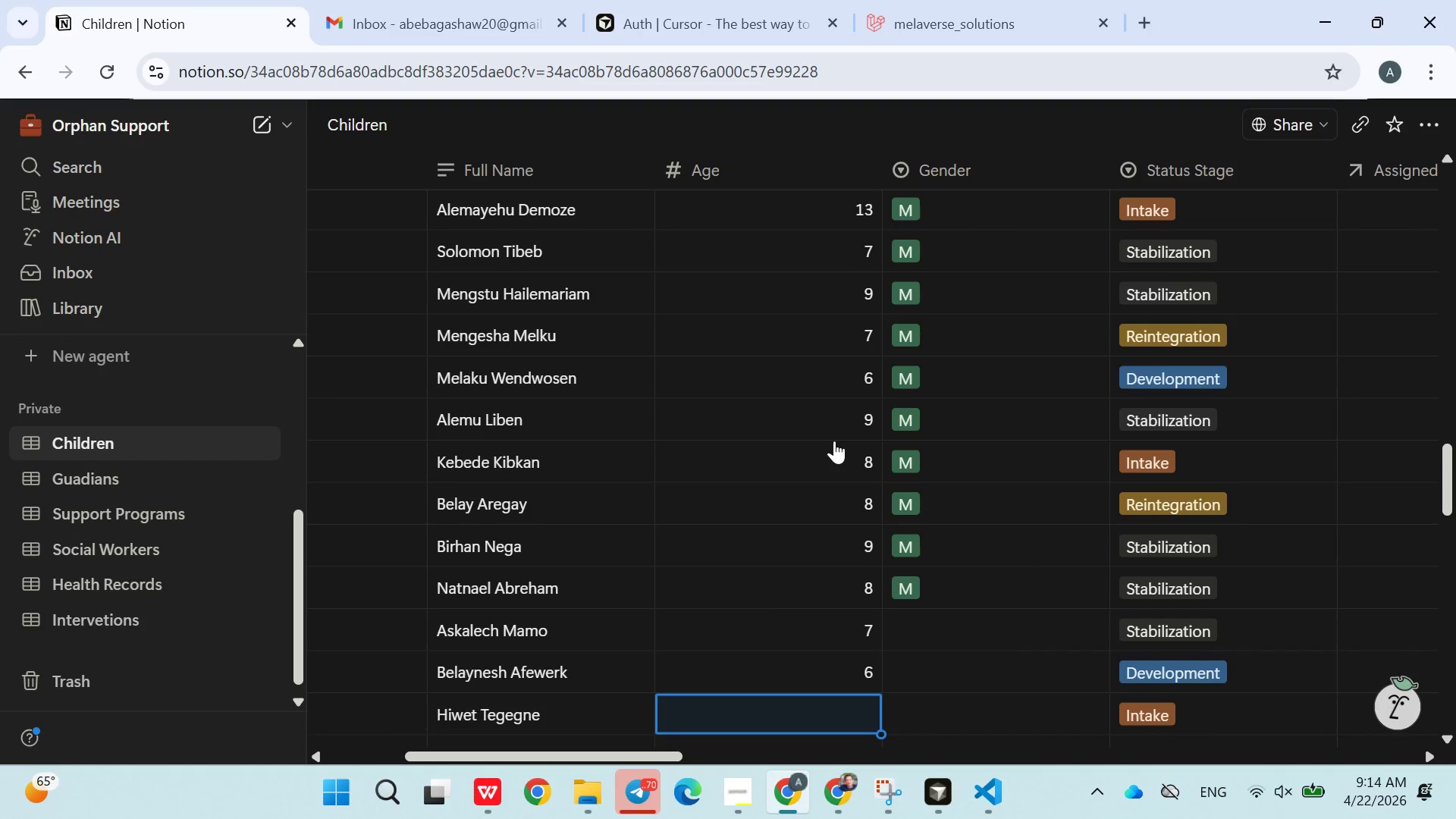 
key(5)
 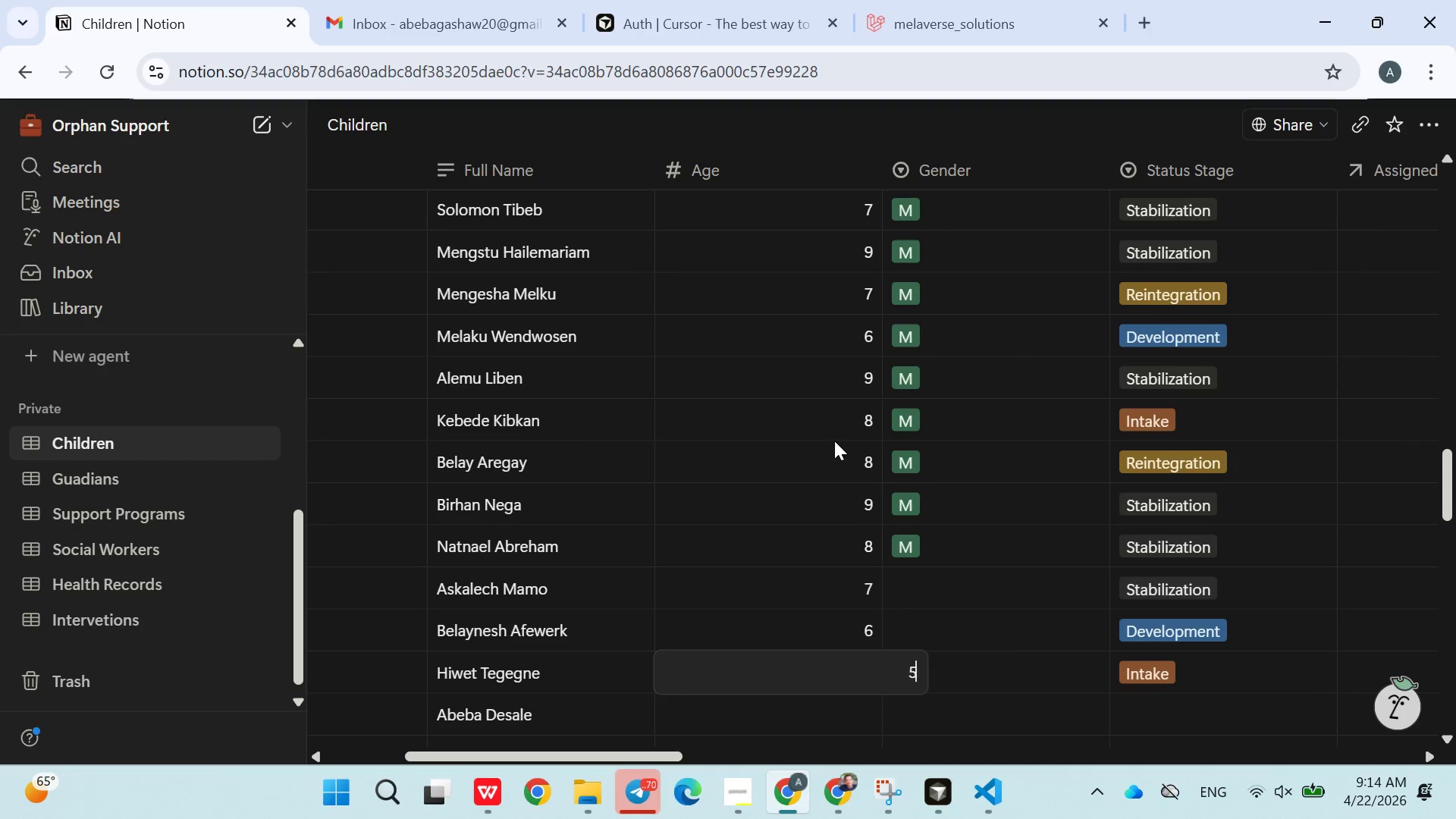 
key(Enter)
 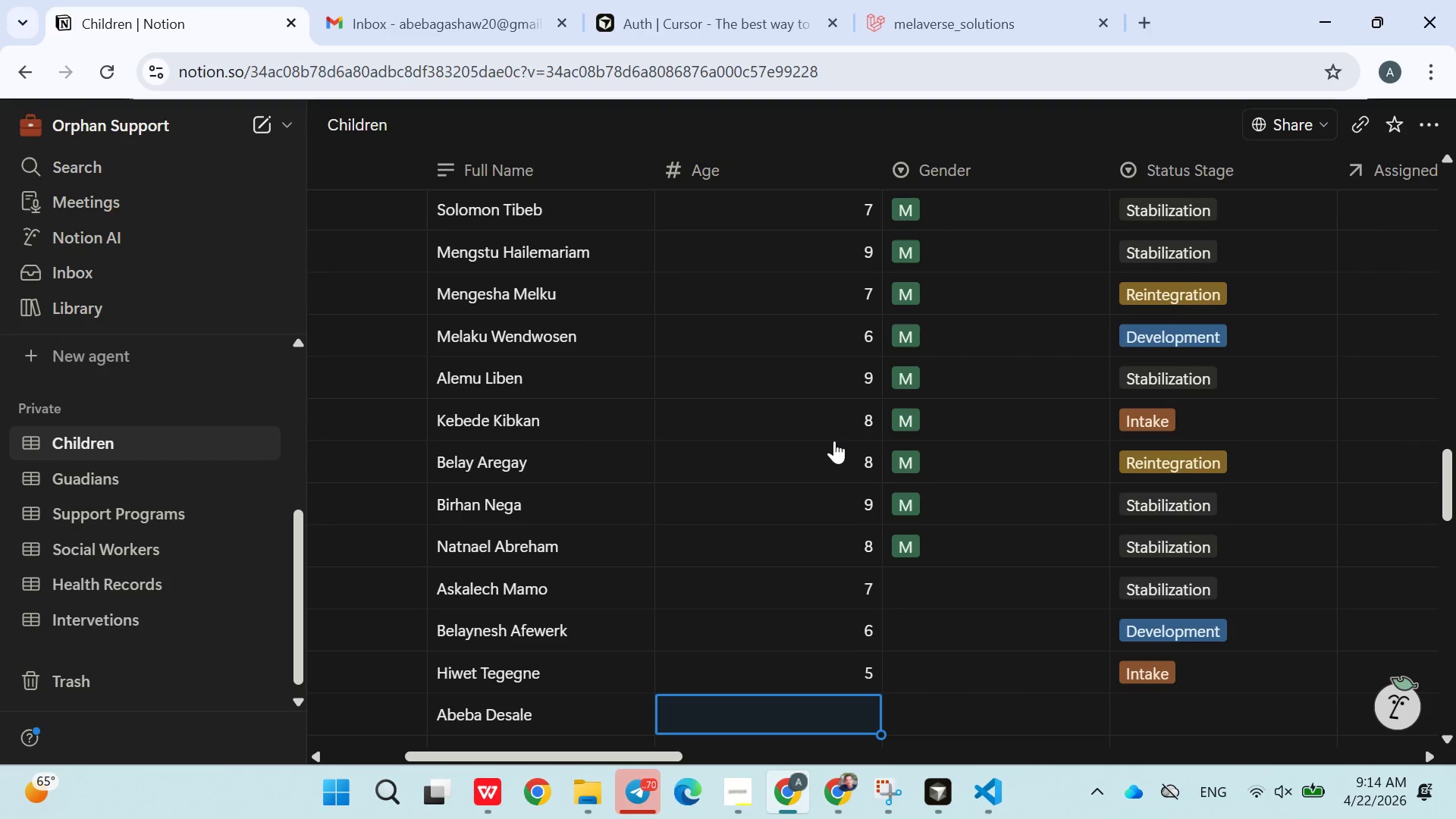 
key(6)
 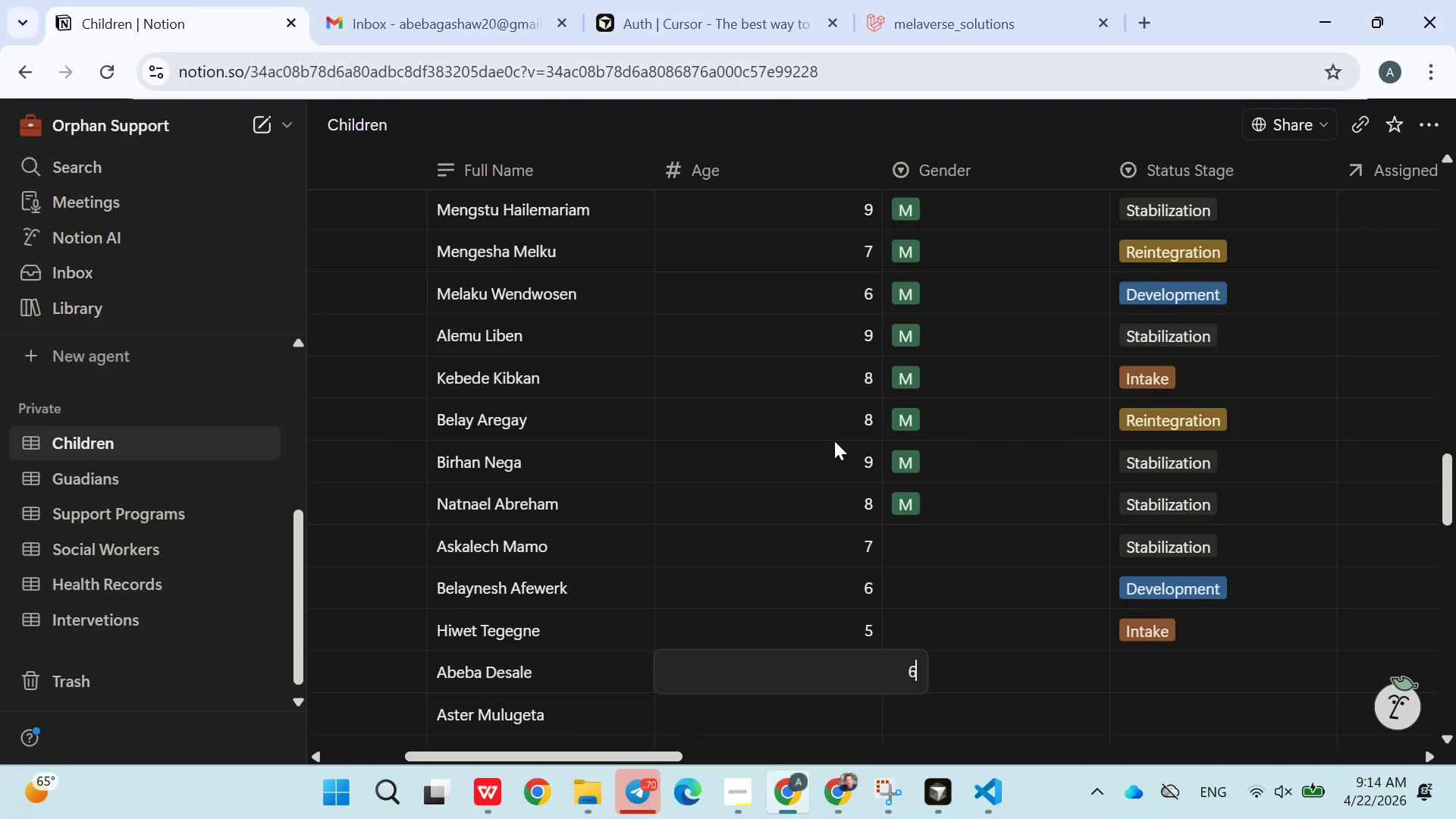 
key(Enter)
 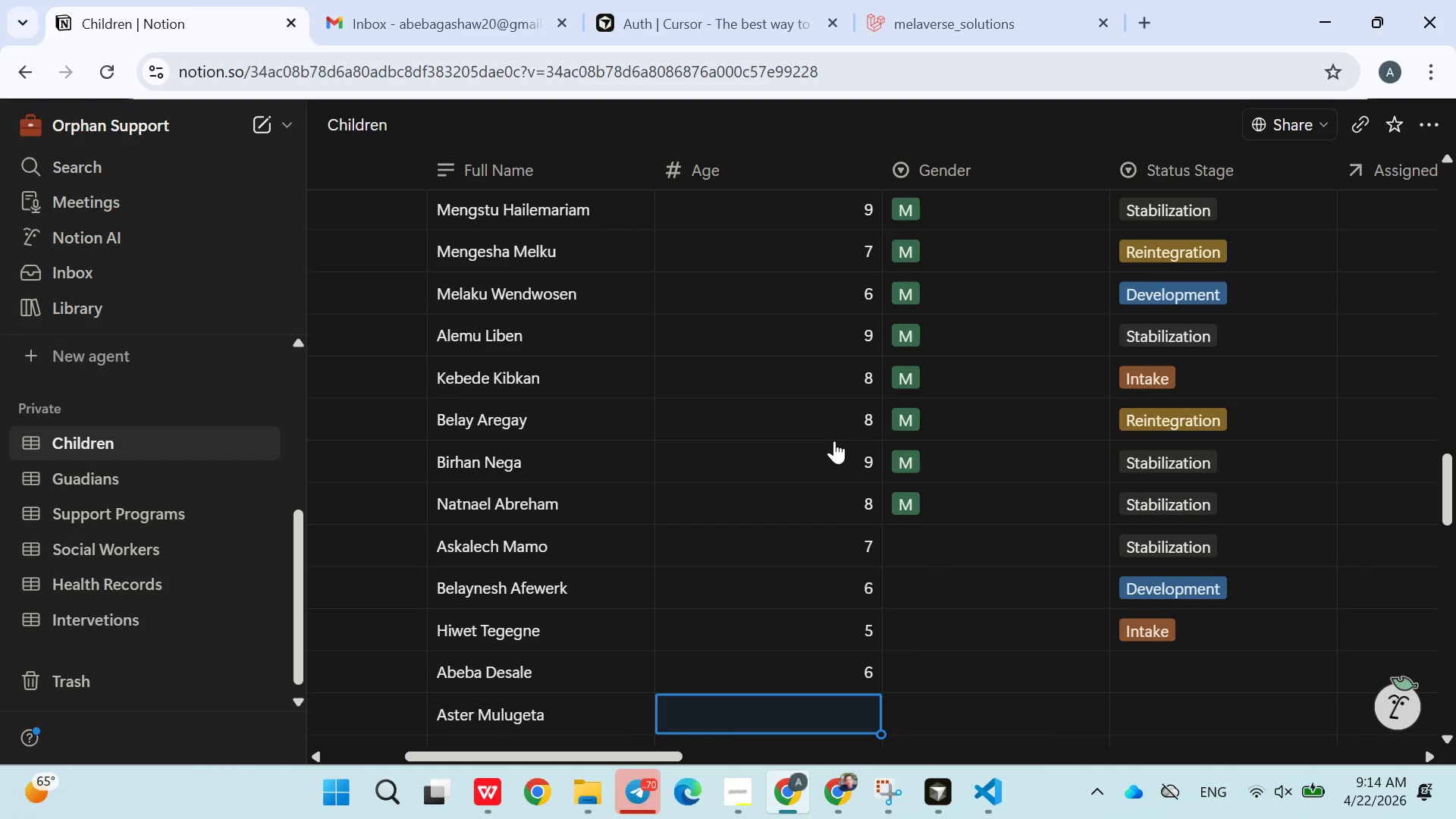 
key(7)
 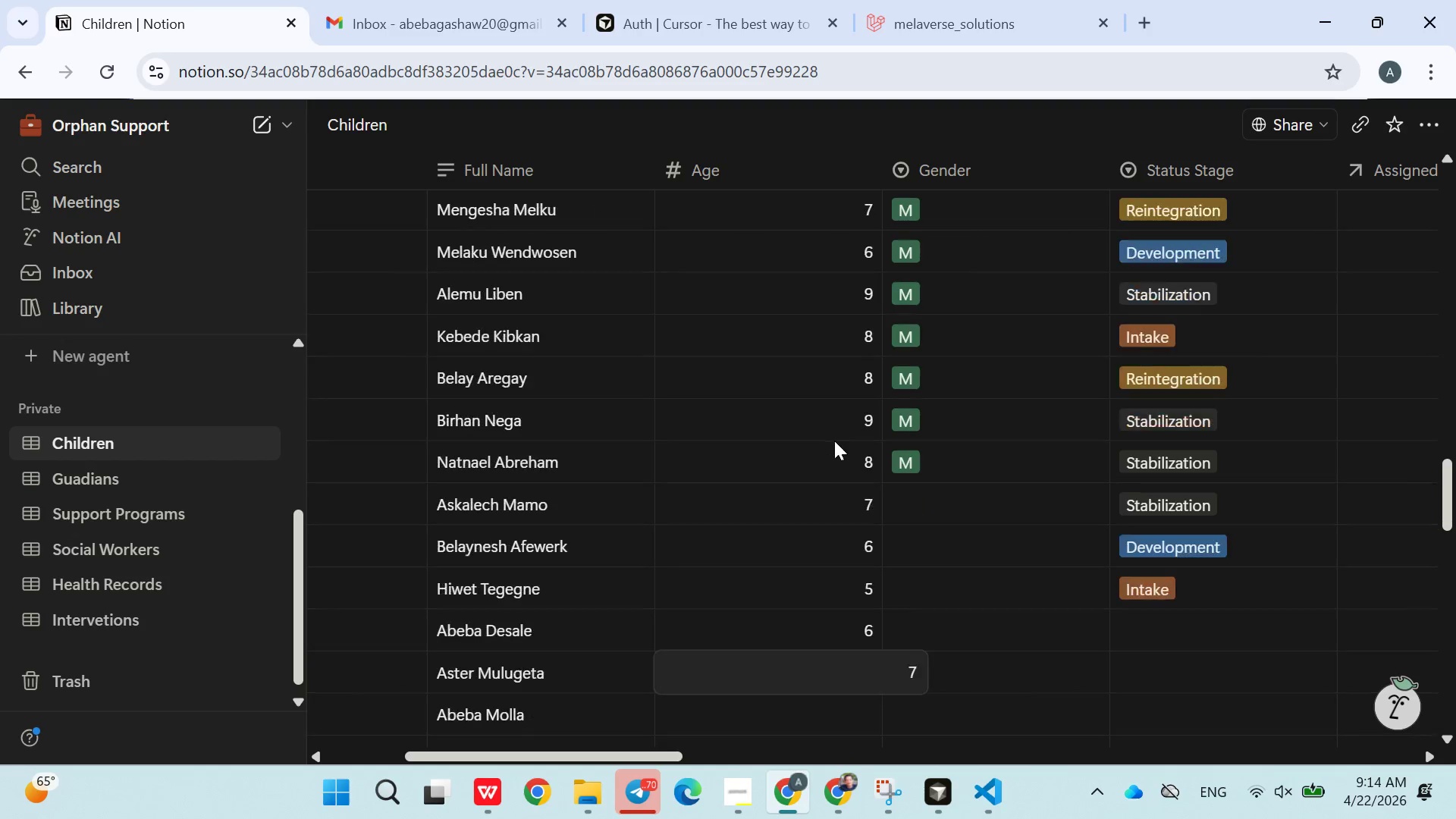 
key(Enter)
 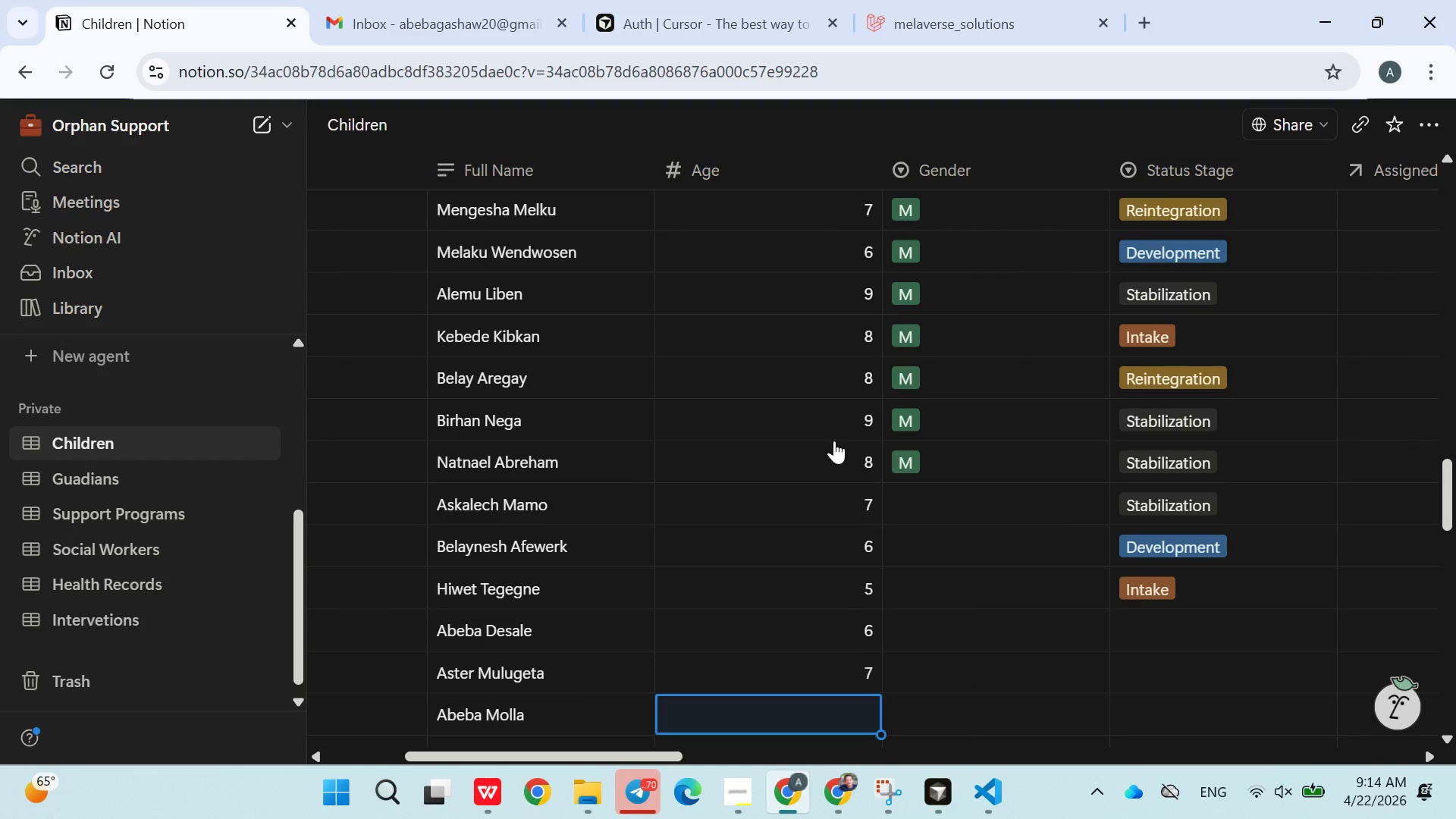 
key(5)
 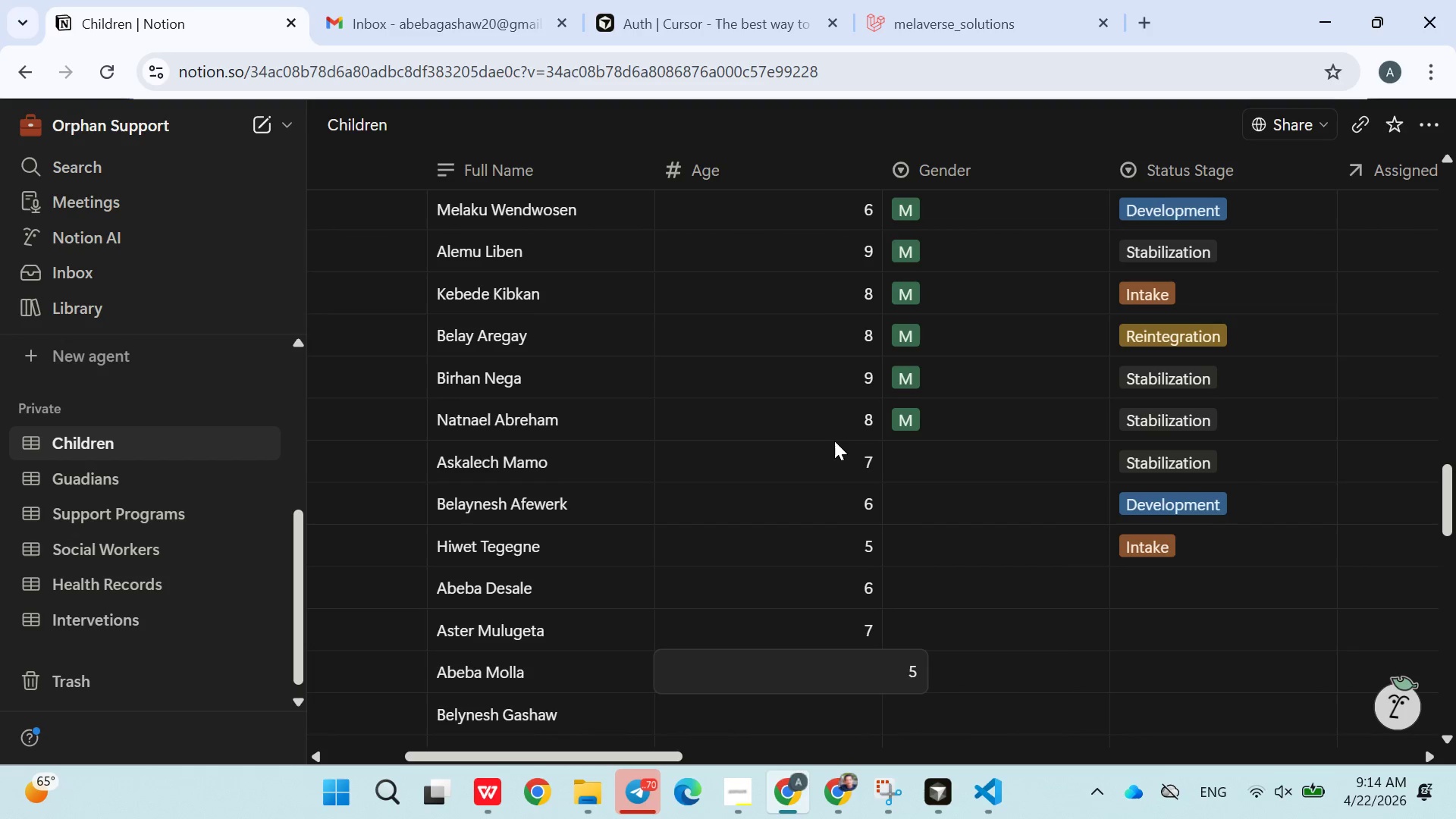 
key(Enter)
 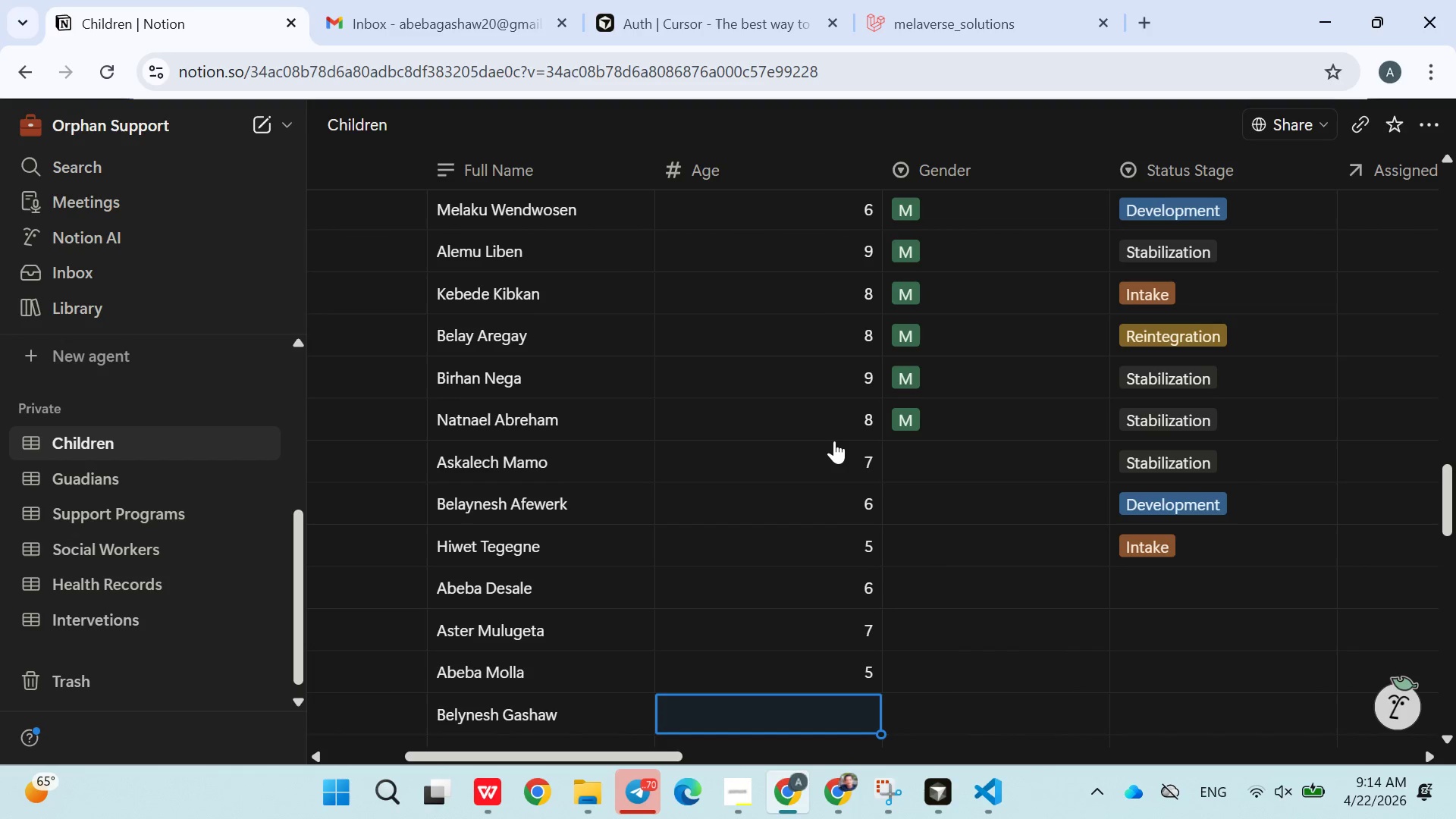 
type(12)
 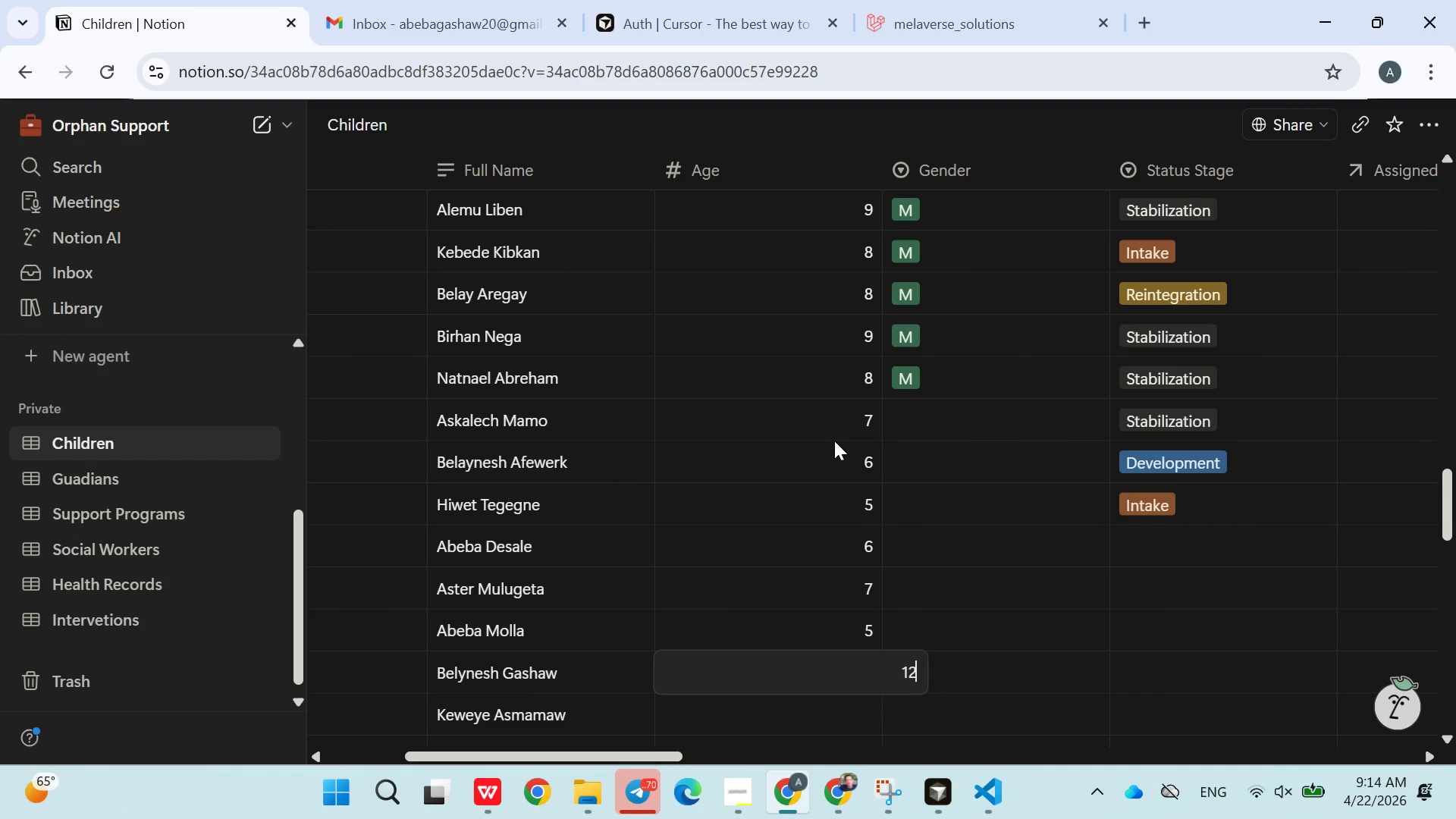 
key(Enter)
 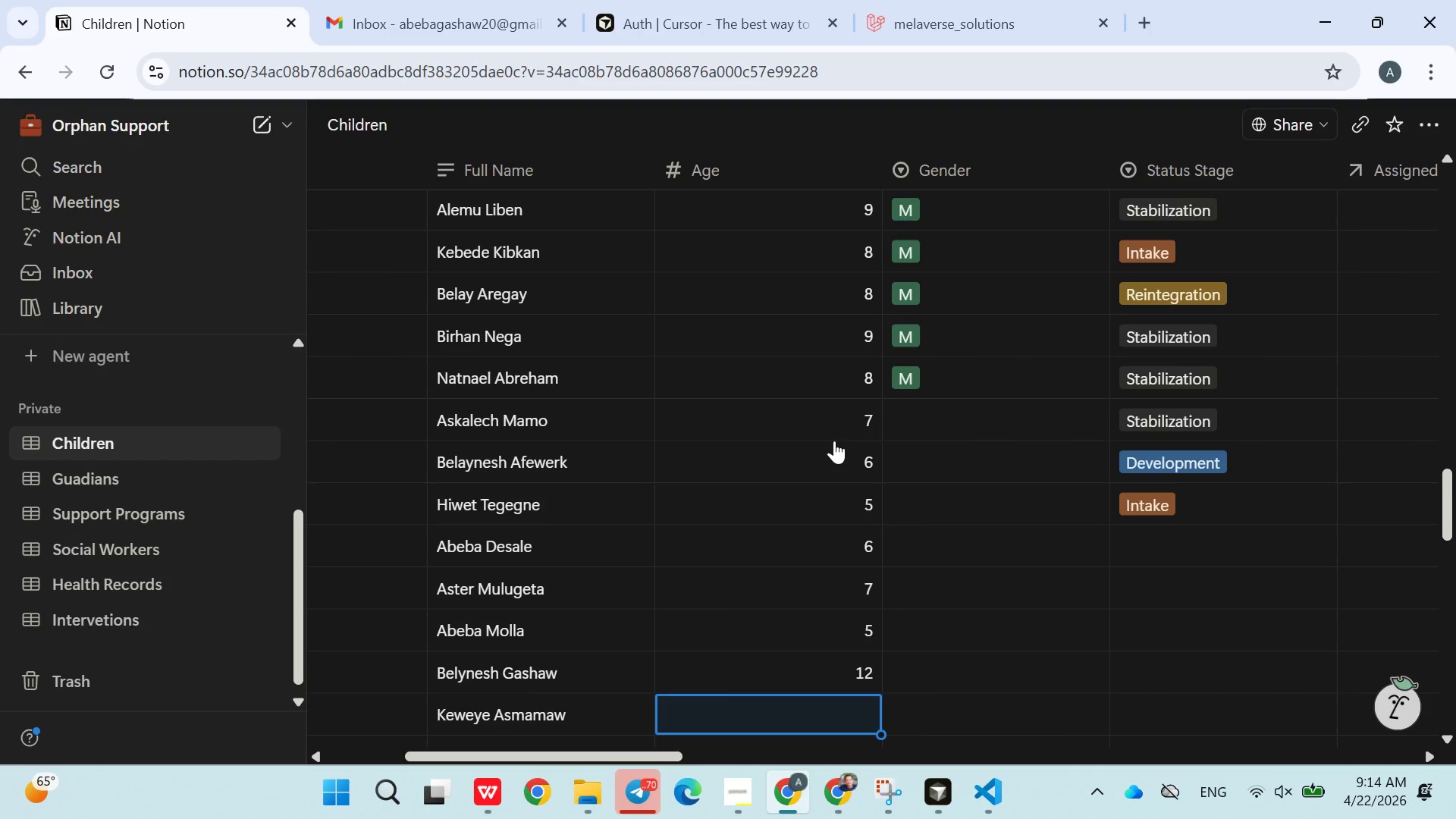 
type(11)
 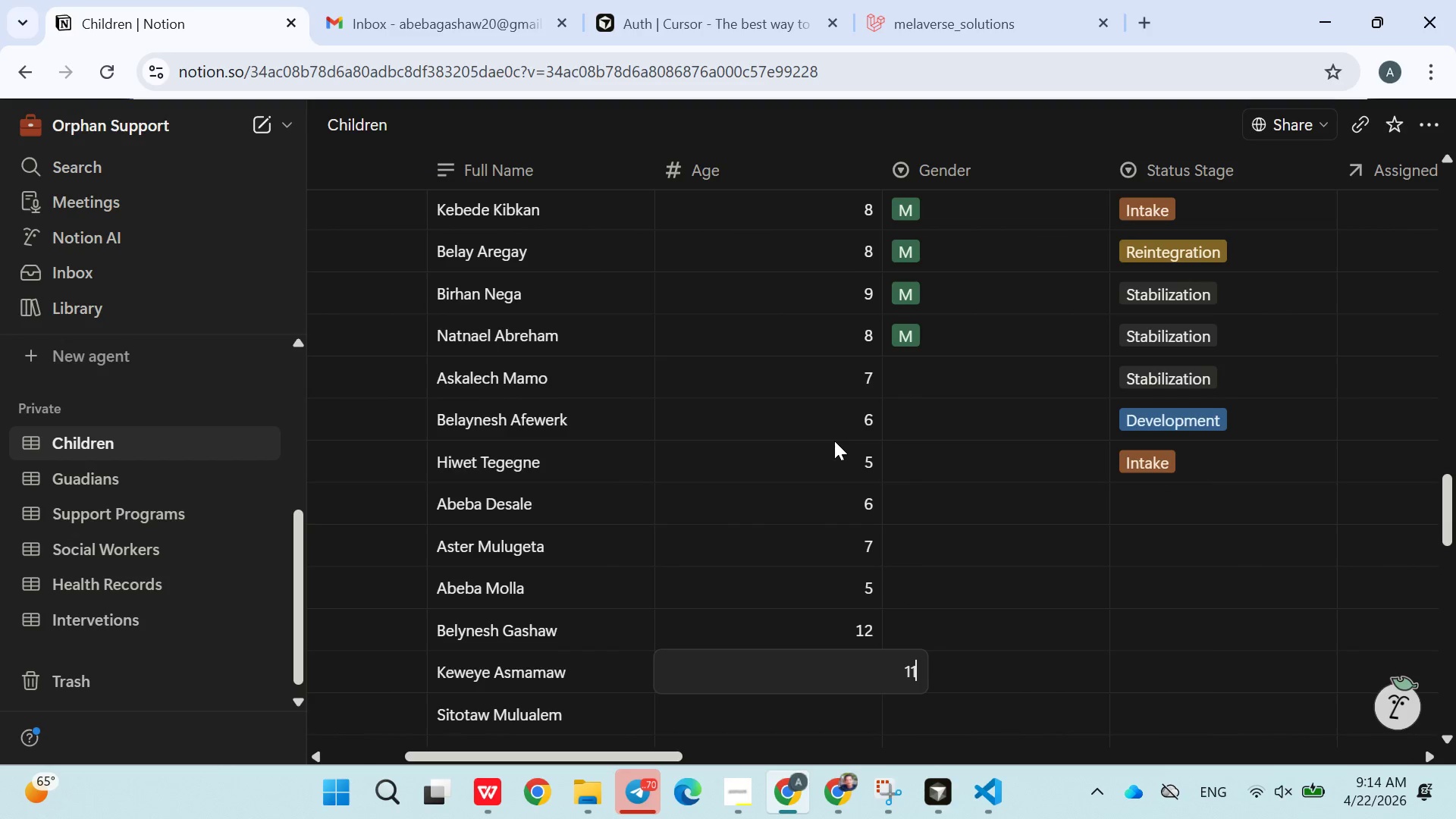 
key(Enter)
 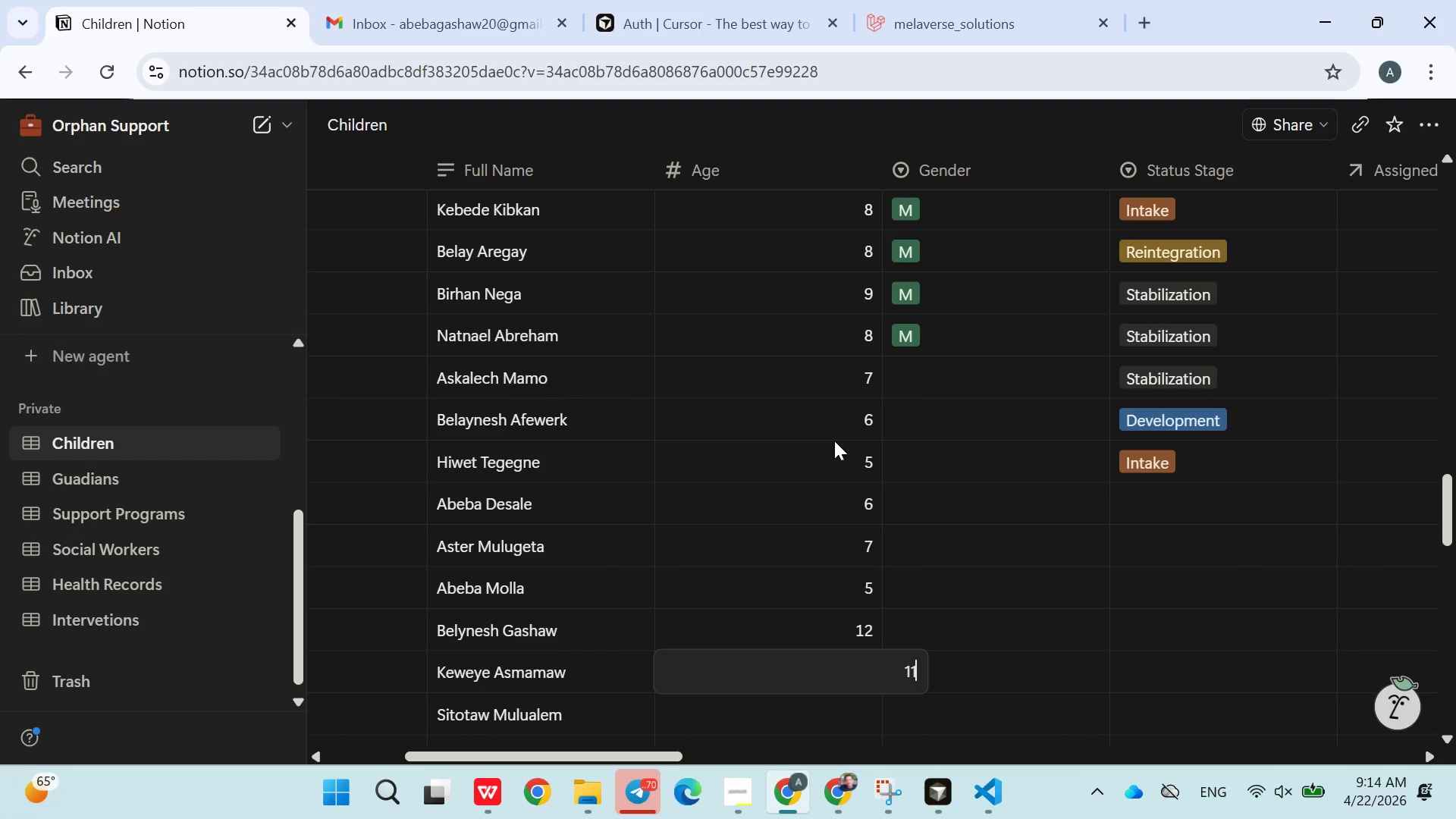 
type(13)
key(Backspace)
type(13)
 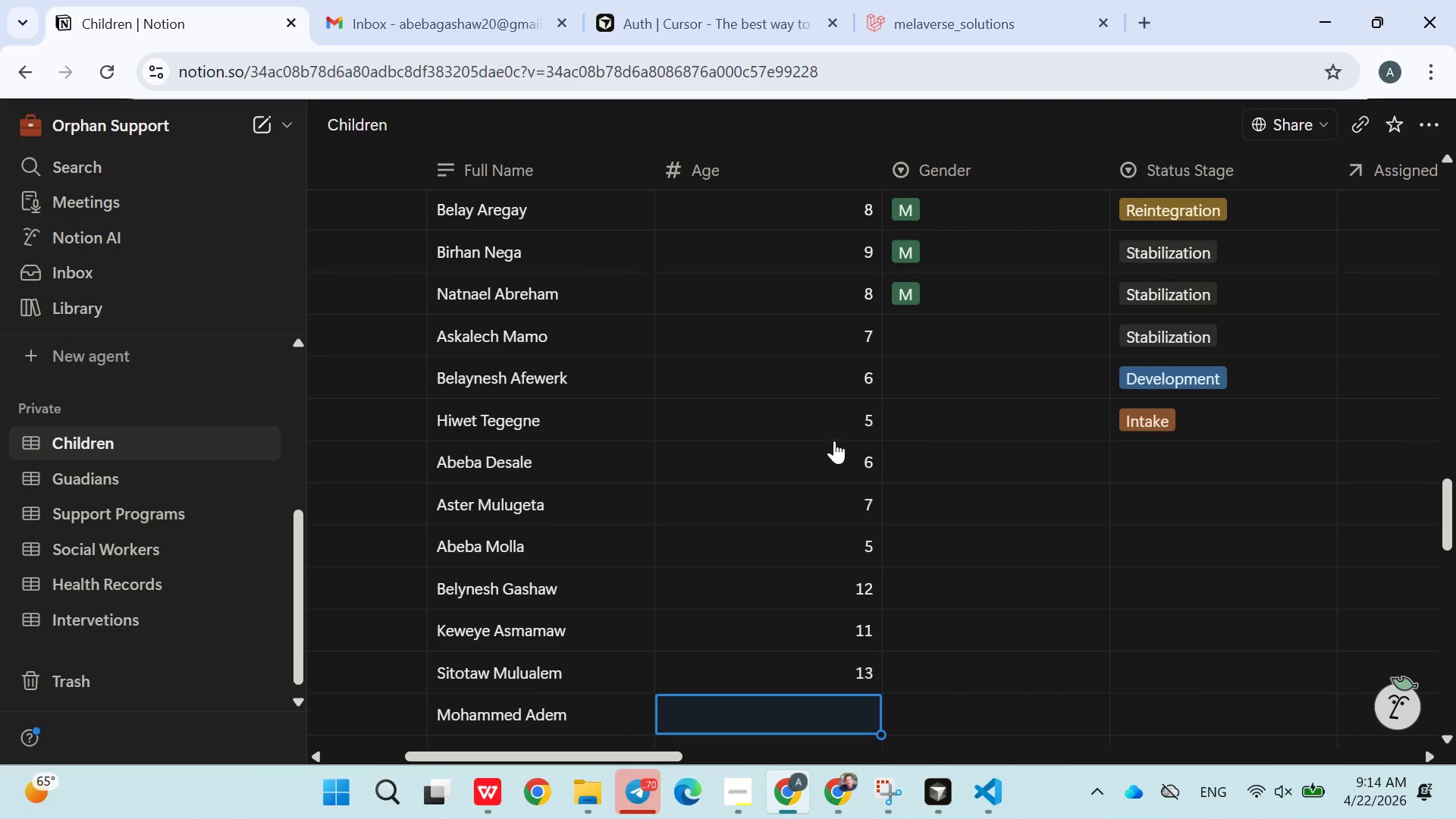 
key(Enter)
 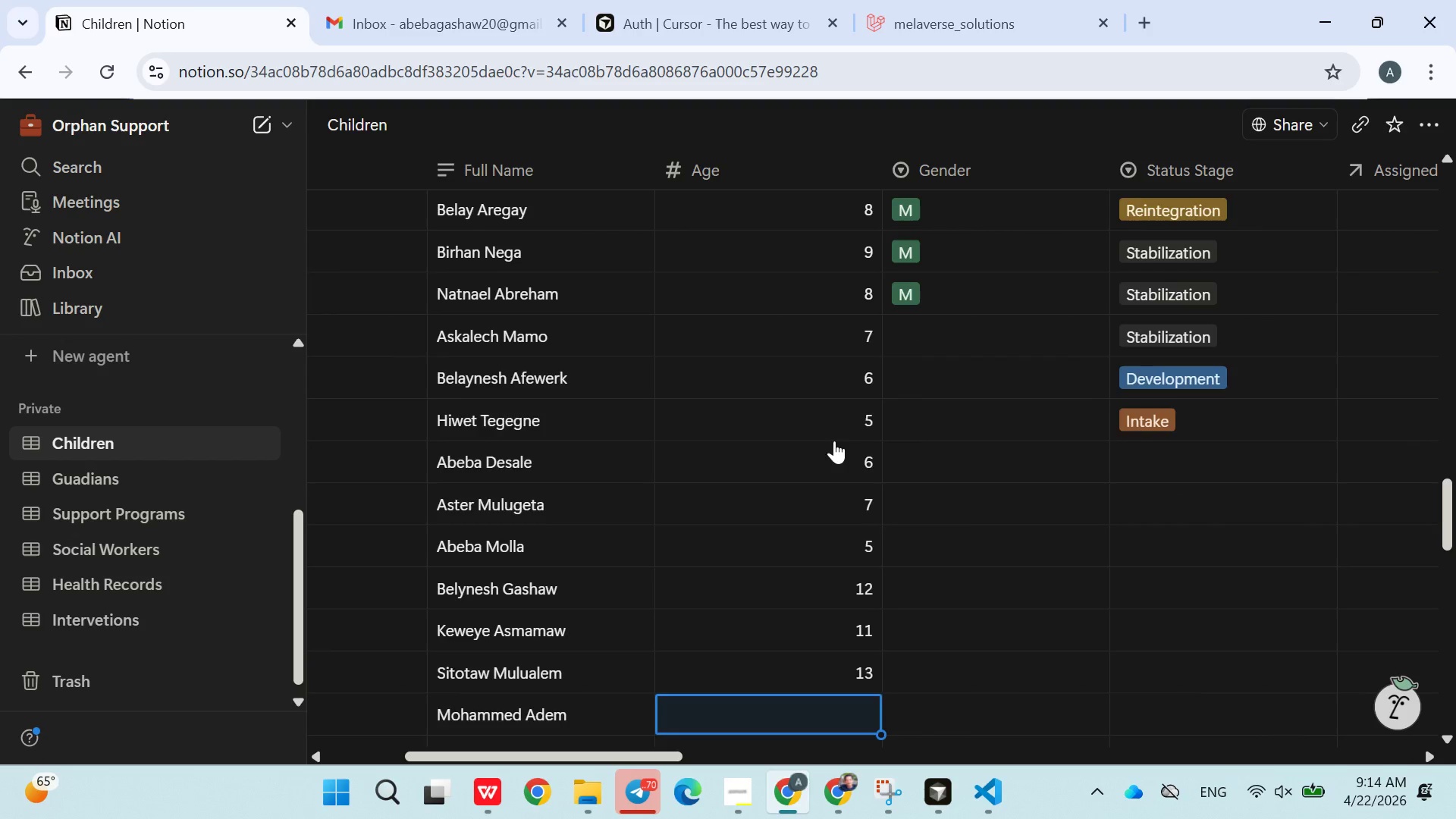 
type(15)
 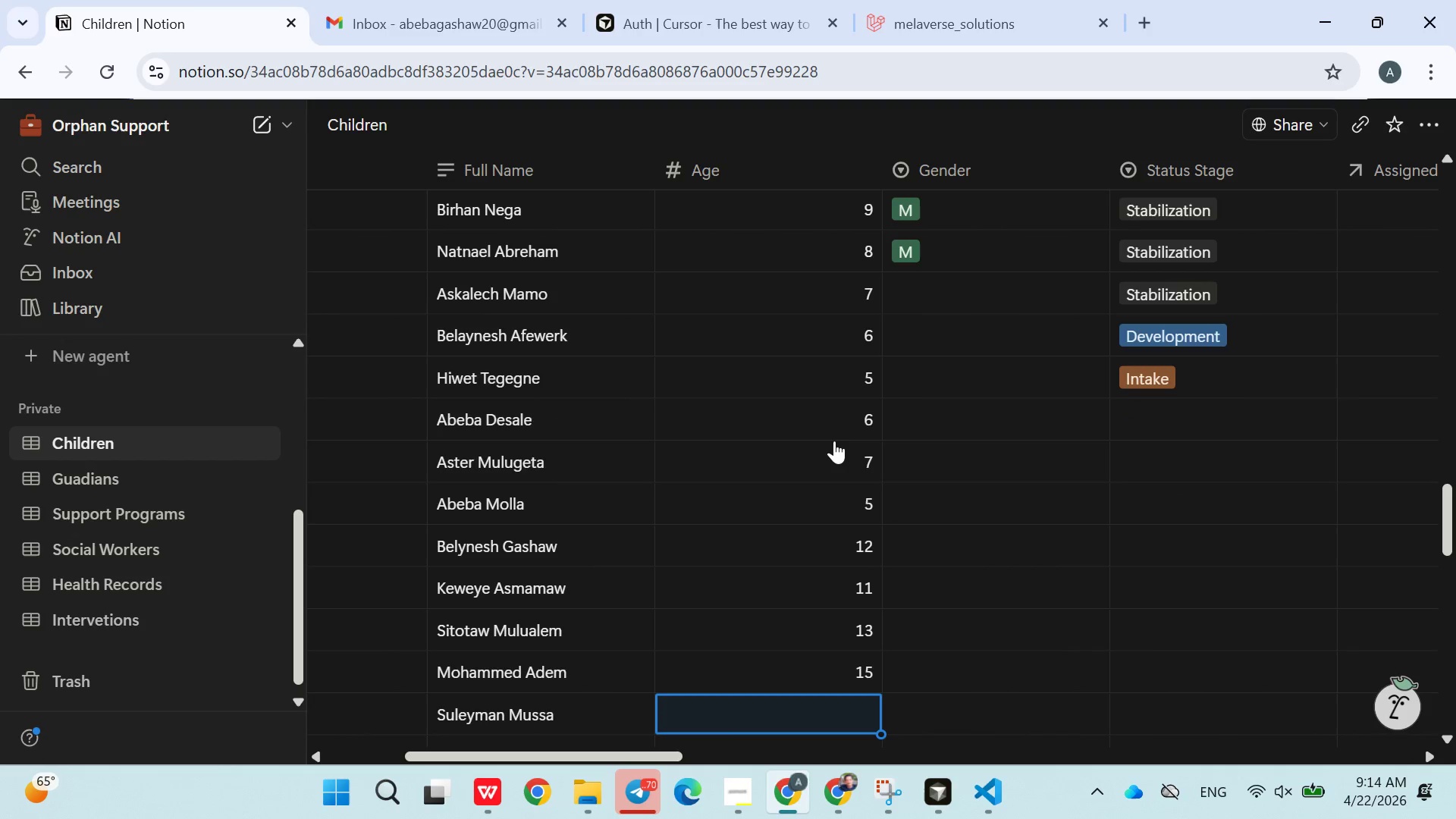 
key(Enter)
 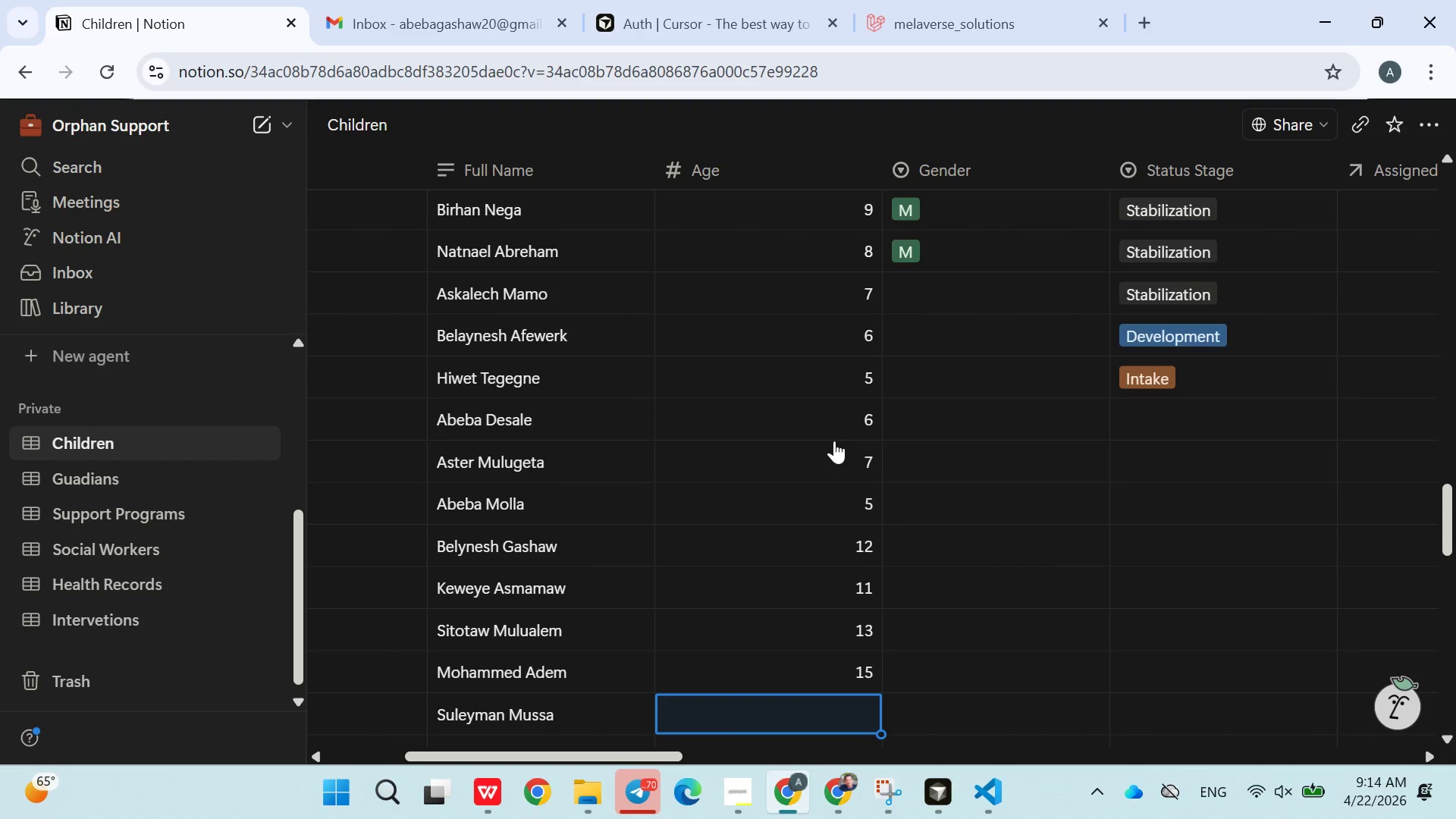 
type(11)
 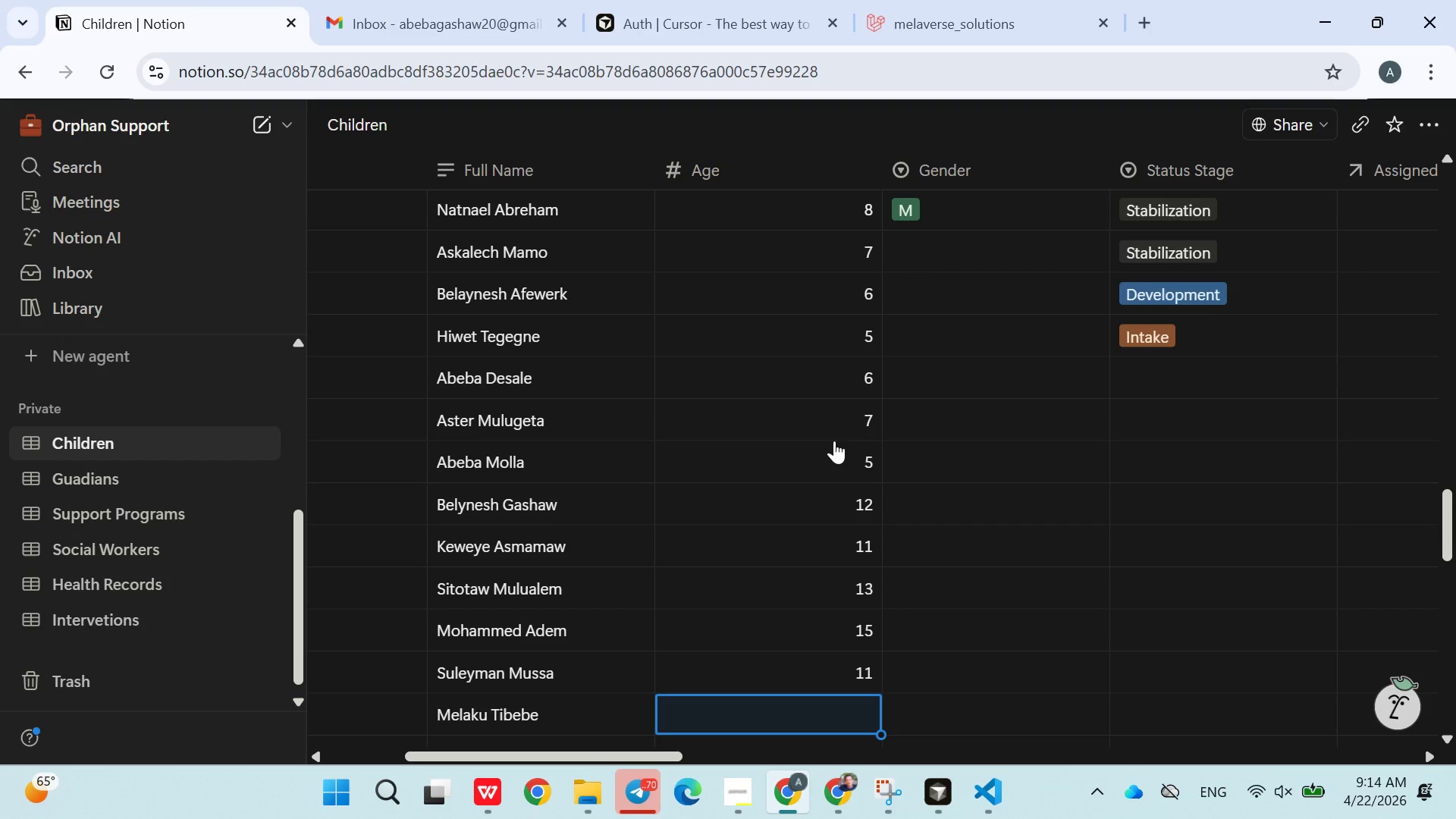 
key(Enter)
 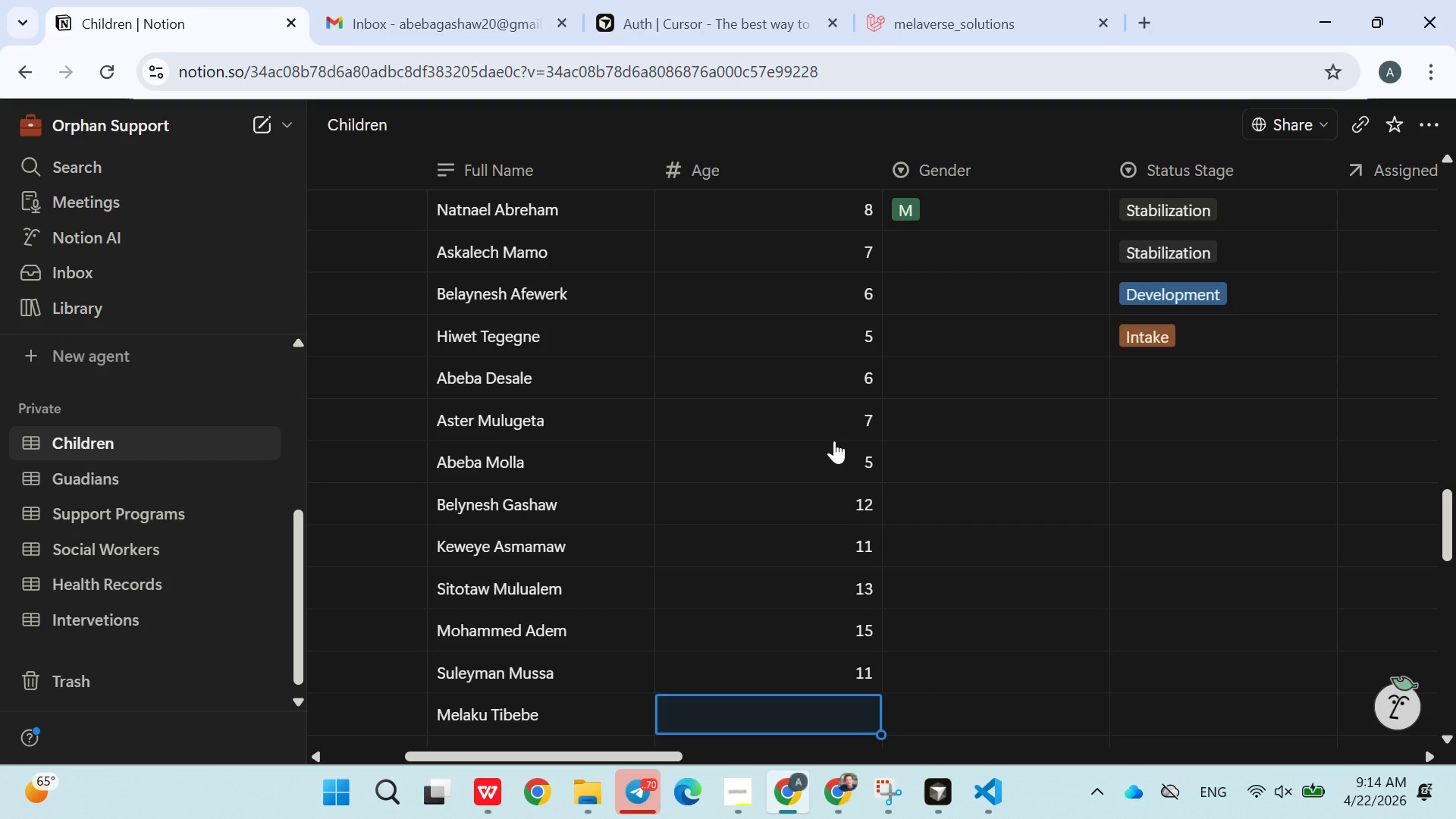 
type(15)
 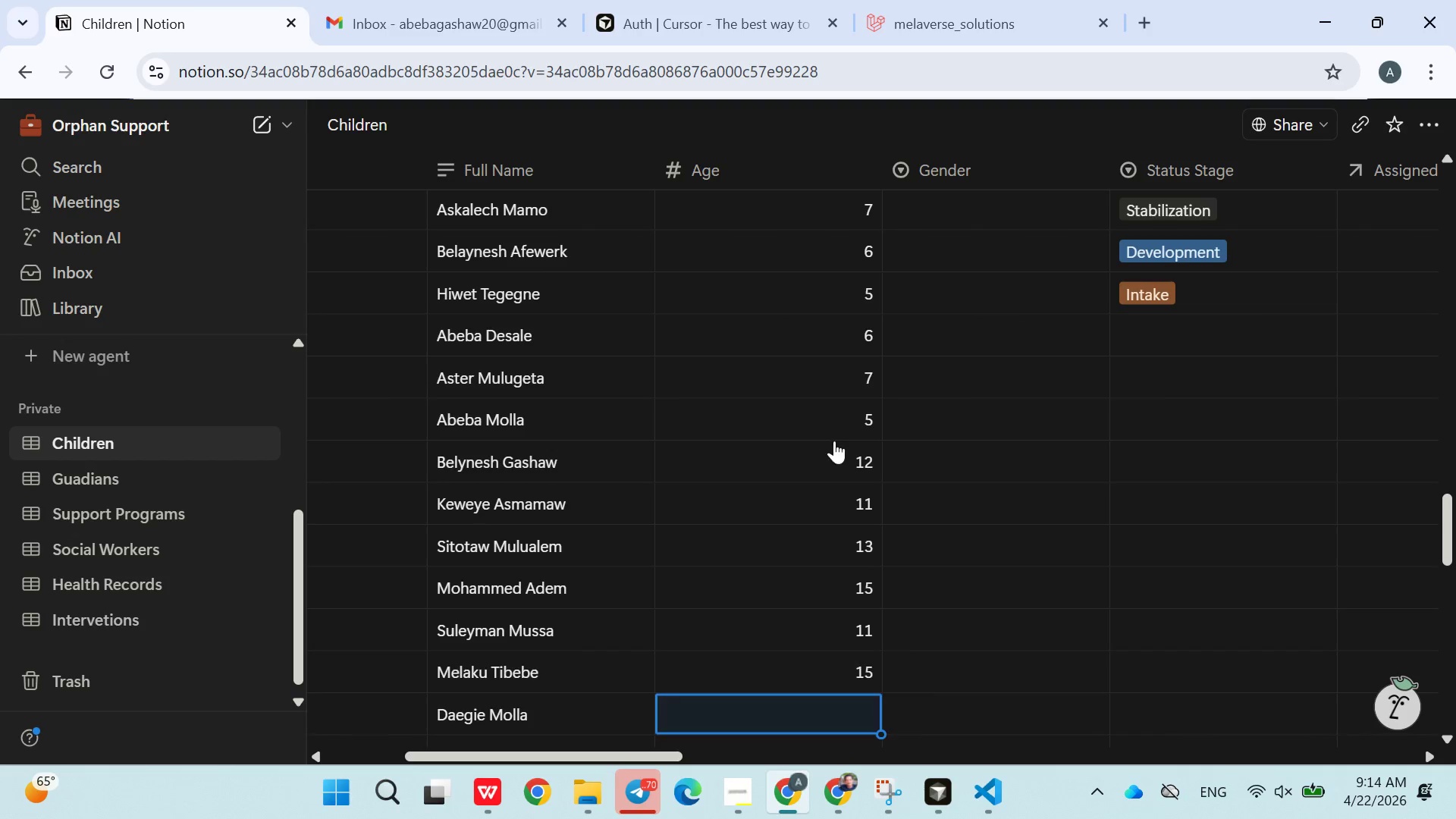 
key(Enter)
 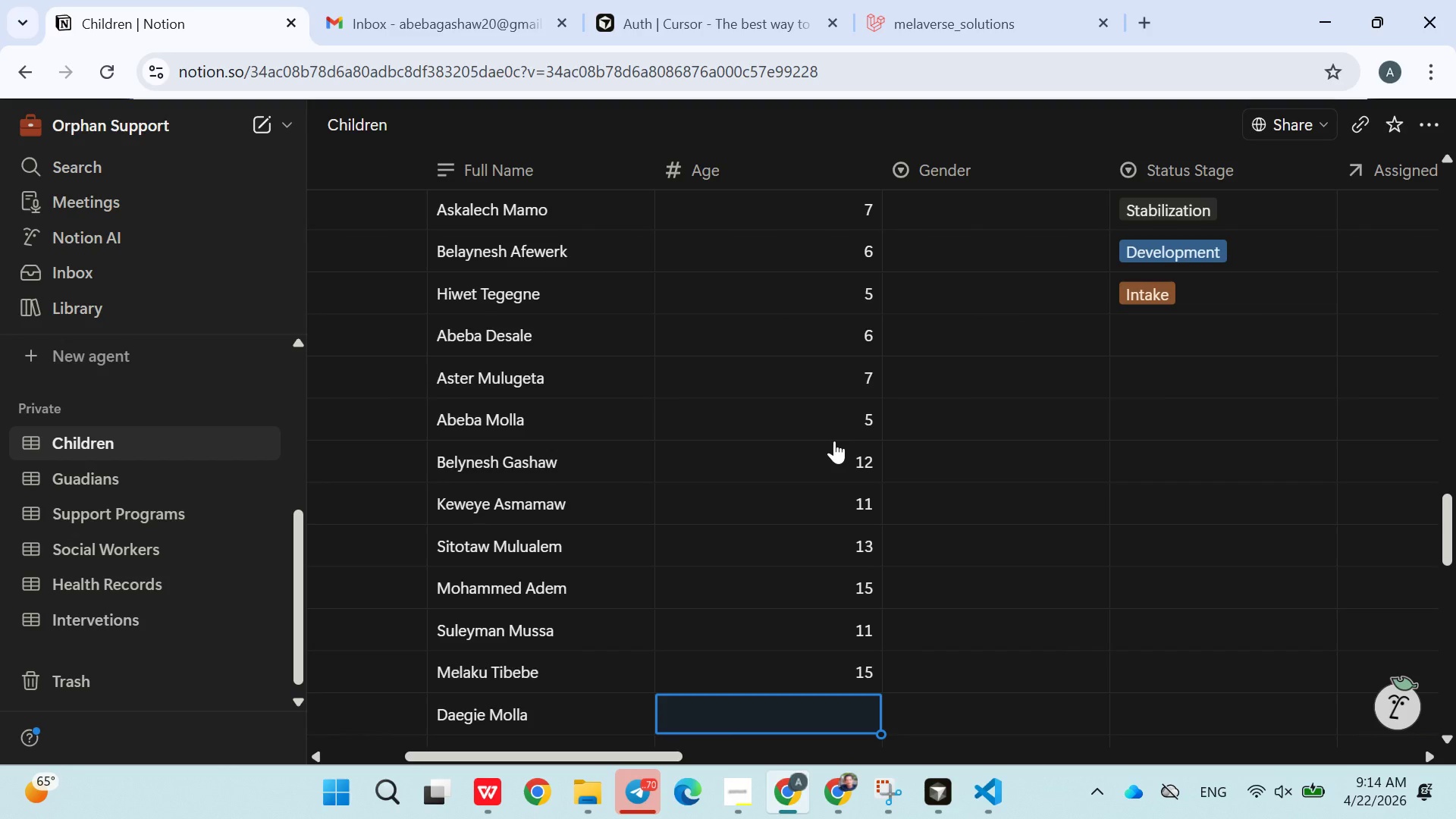 
key(9)
 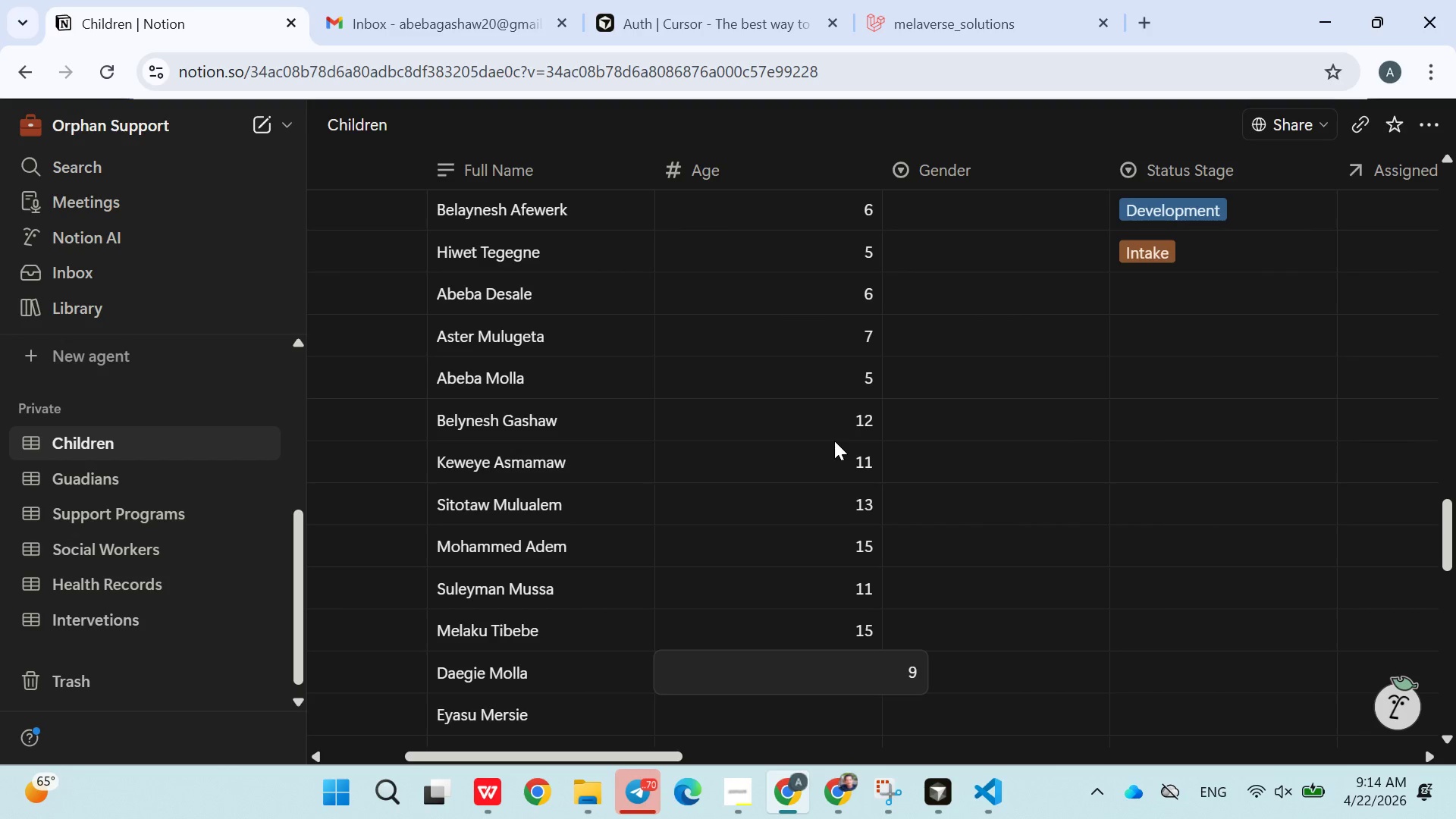 
key(Enter)
 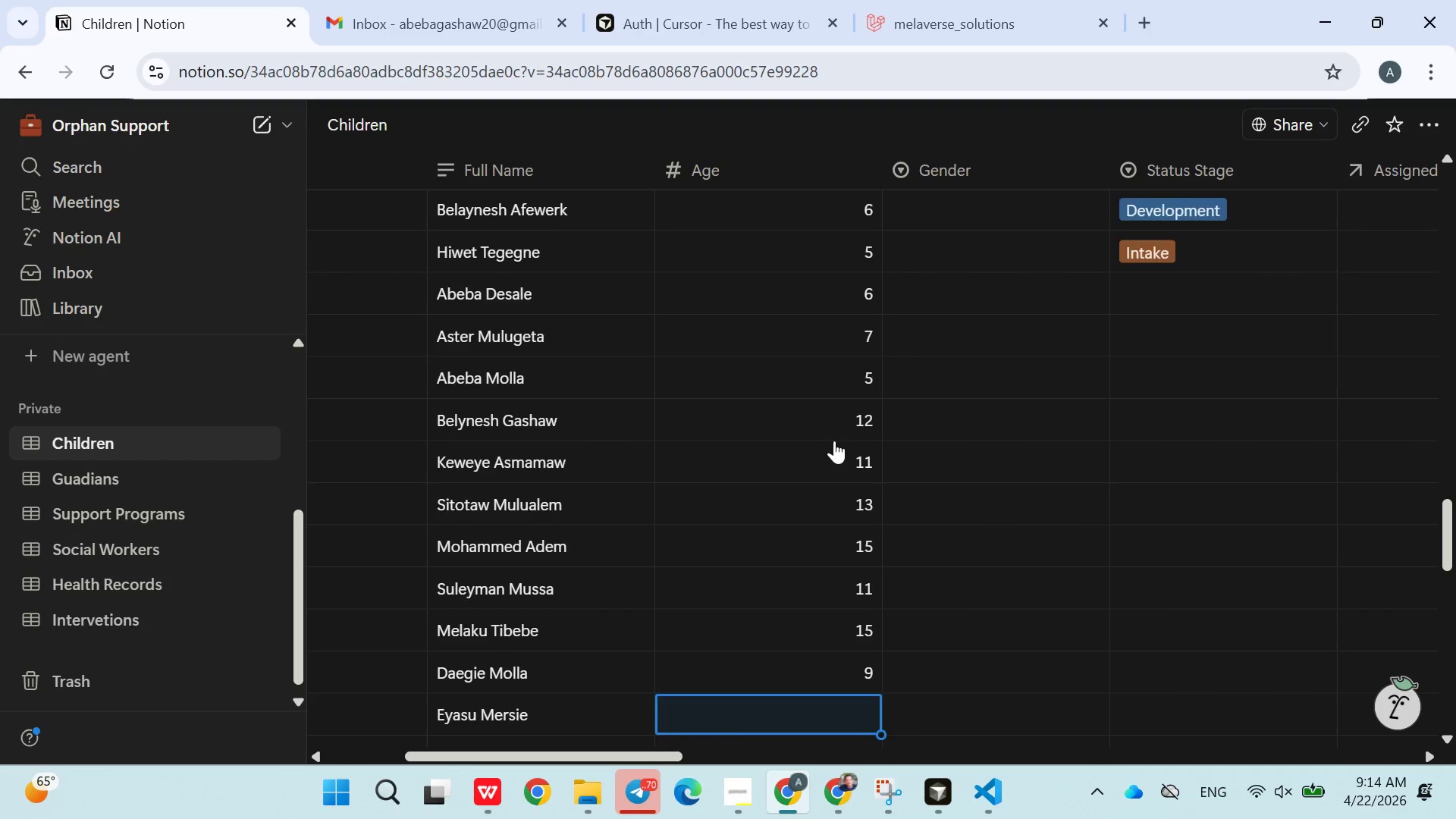 
type(10)
 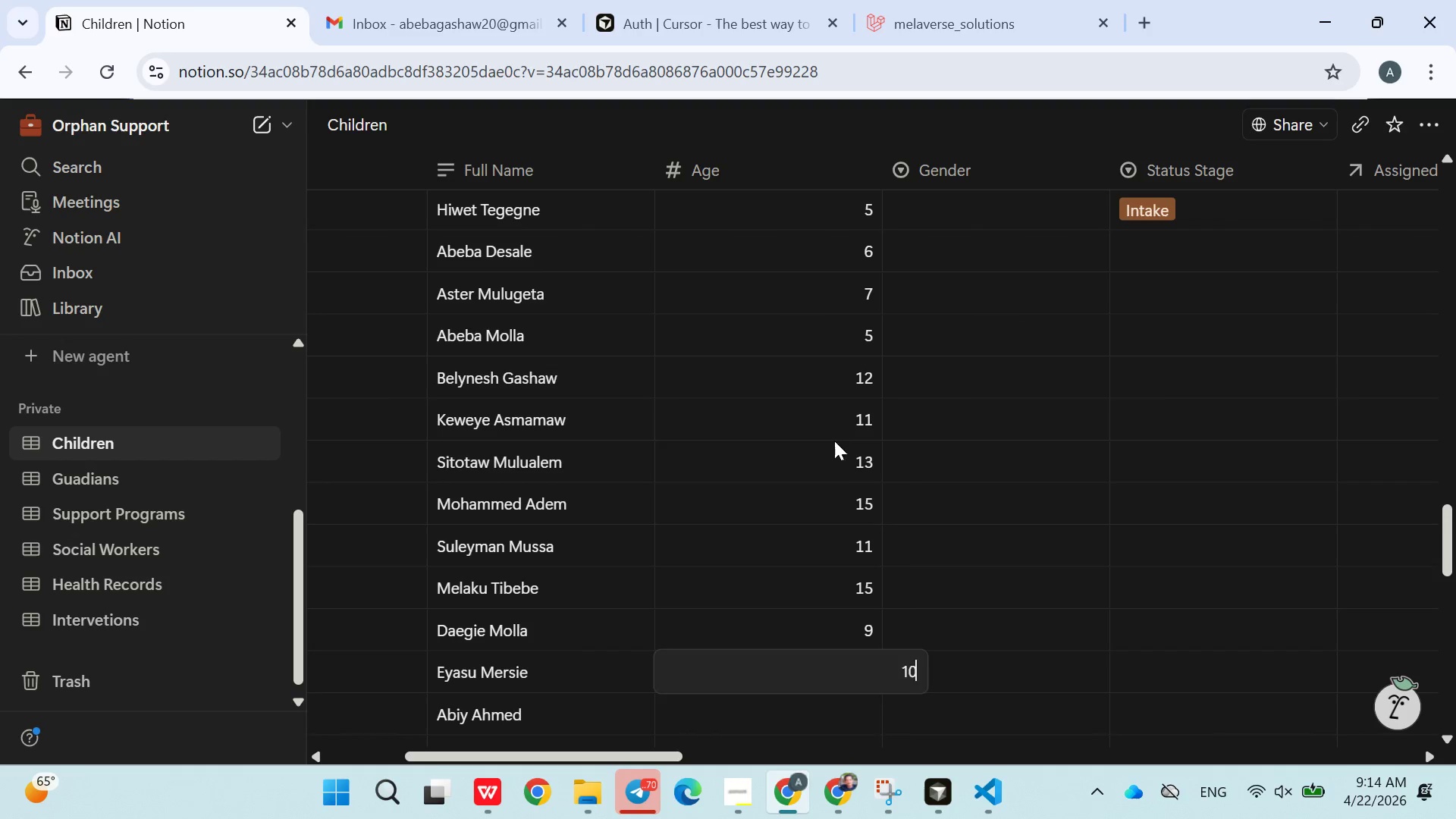 
key(Enter)
 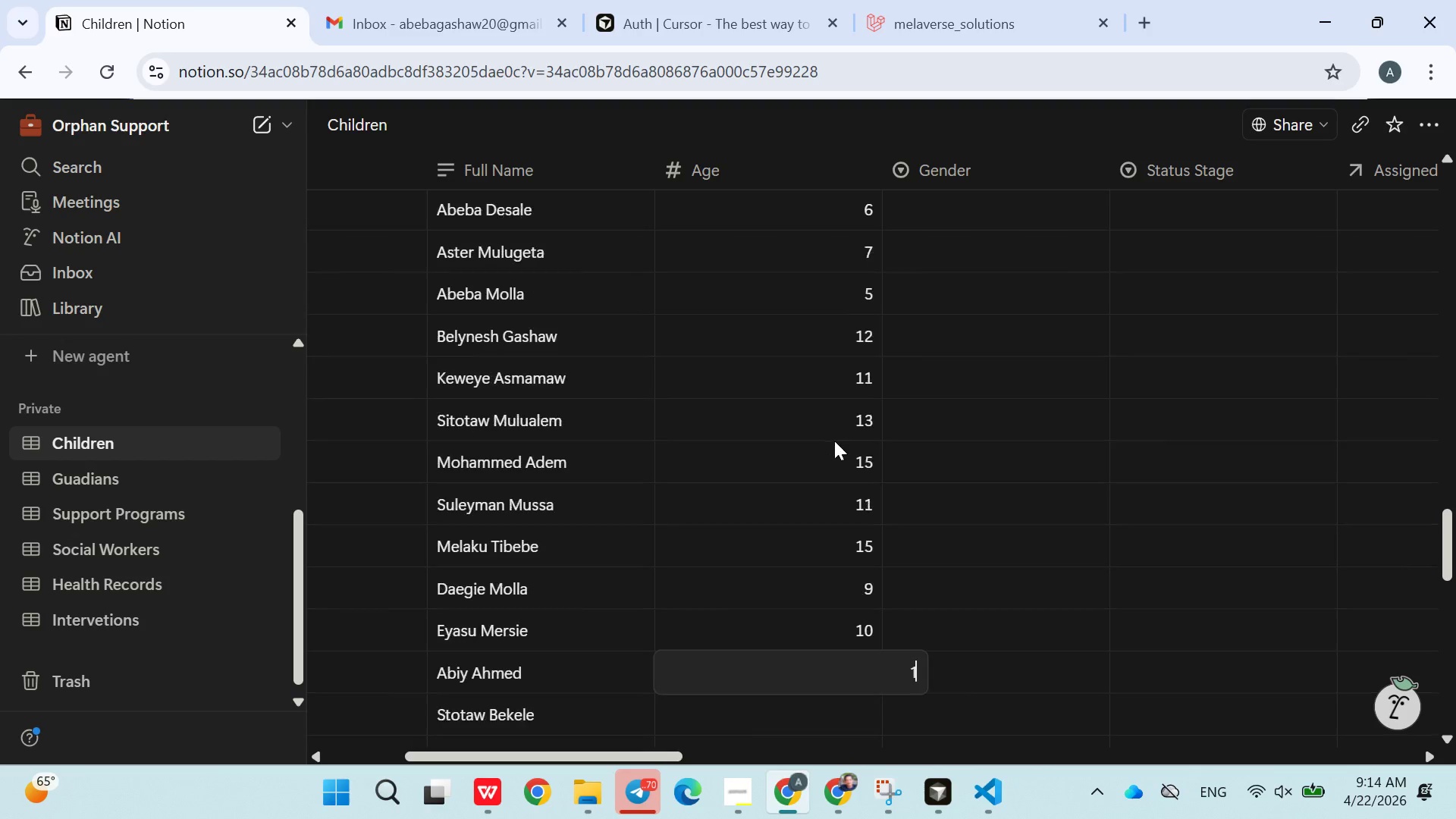 
type(10)
 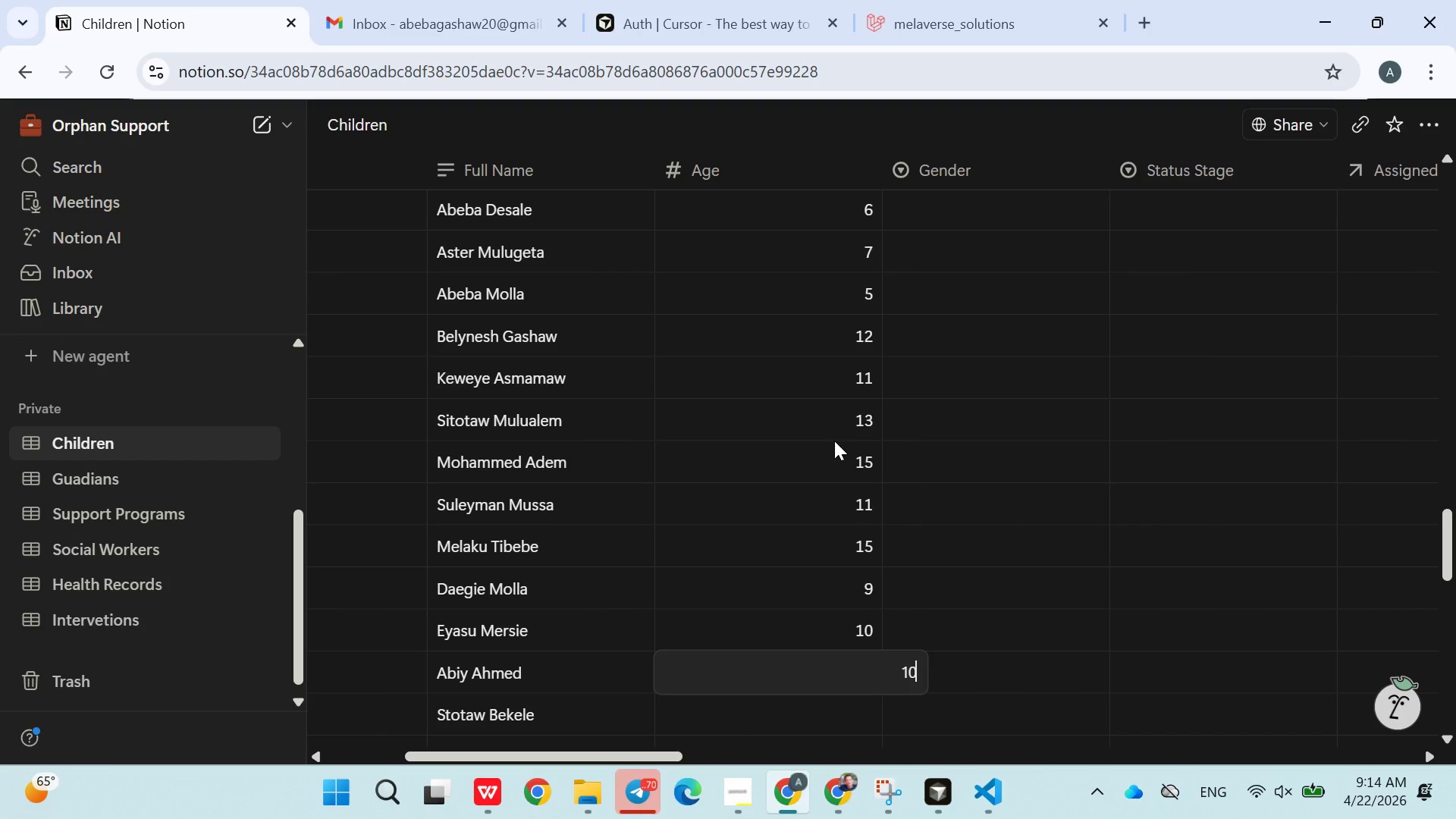 
key(Enter)
 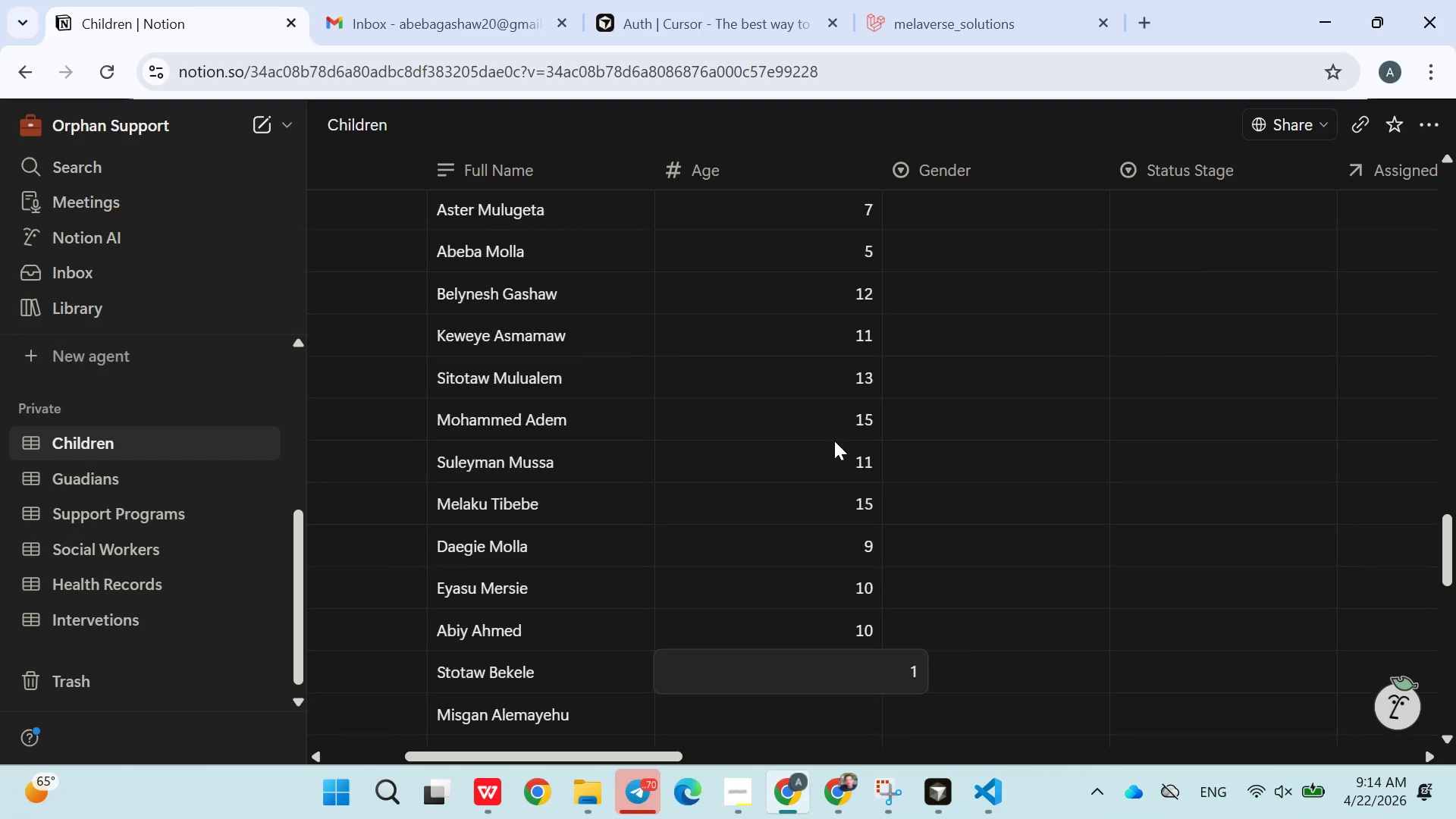 
type(10)
 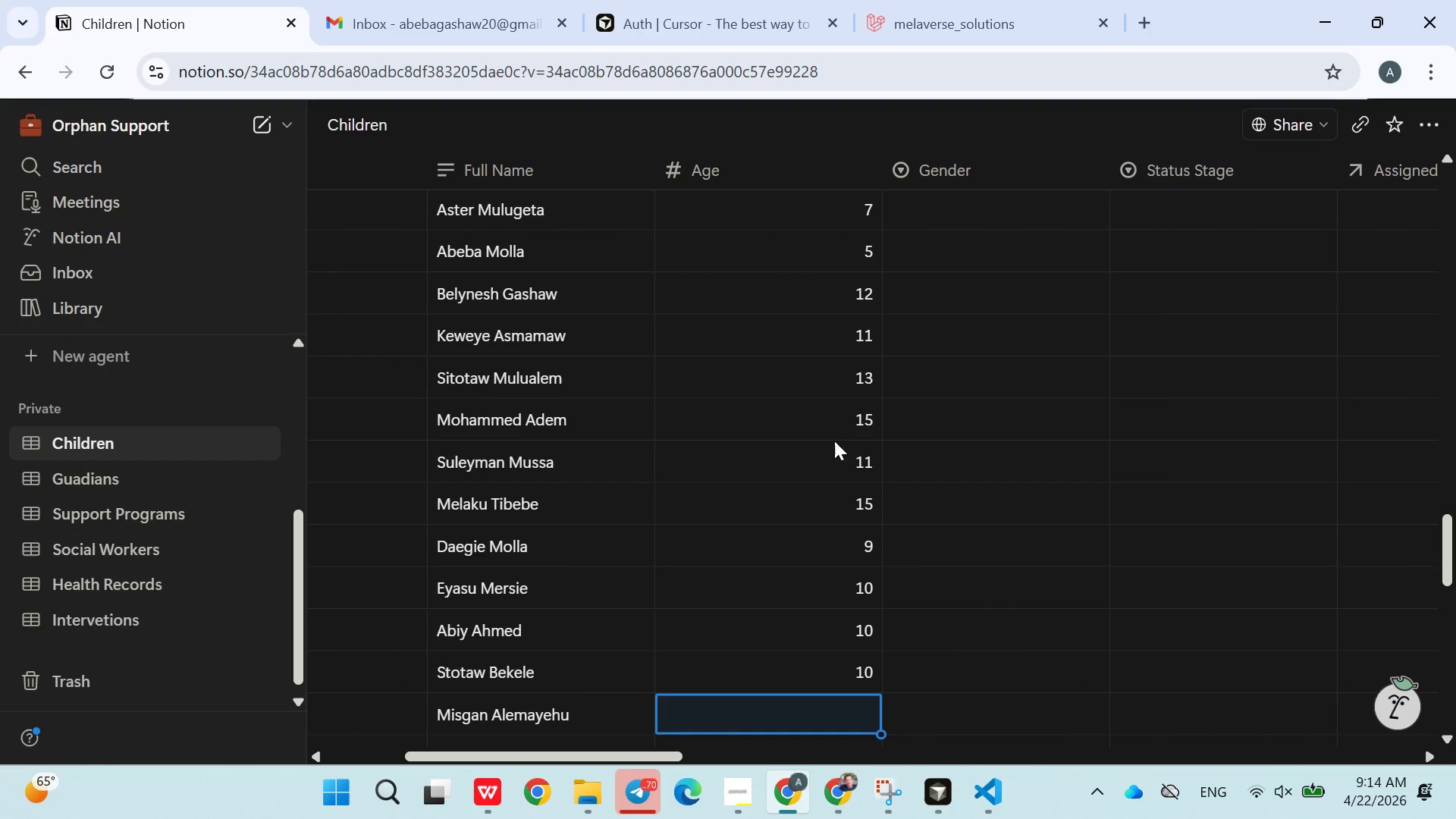 
key(Enter)
 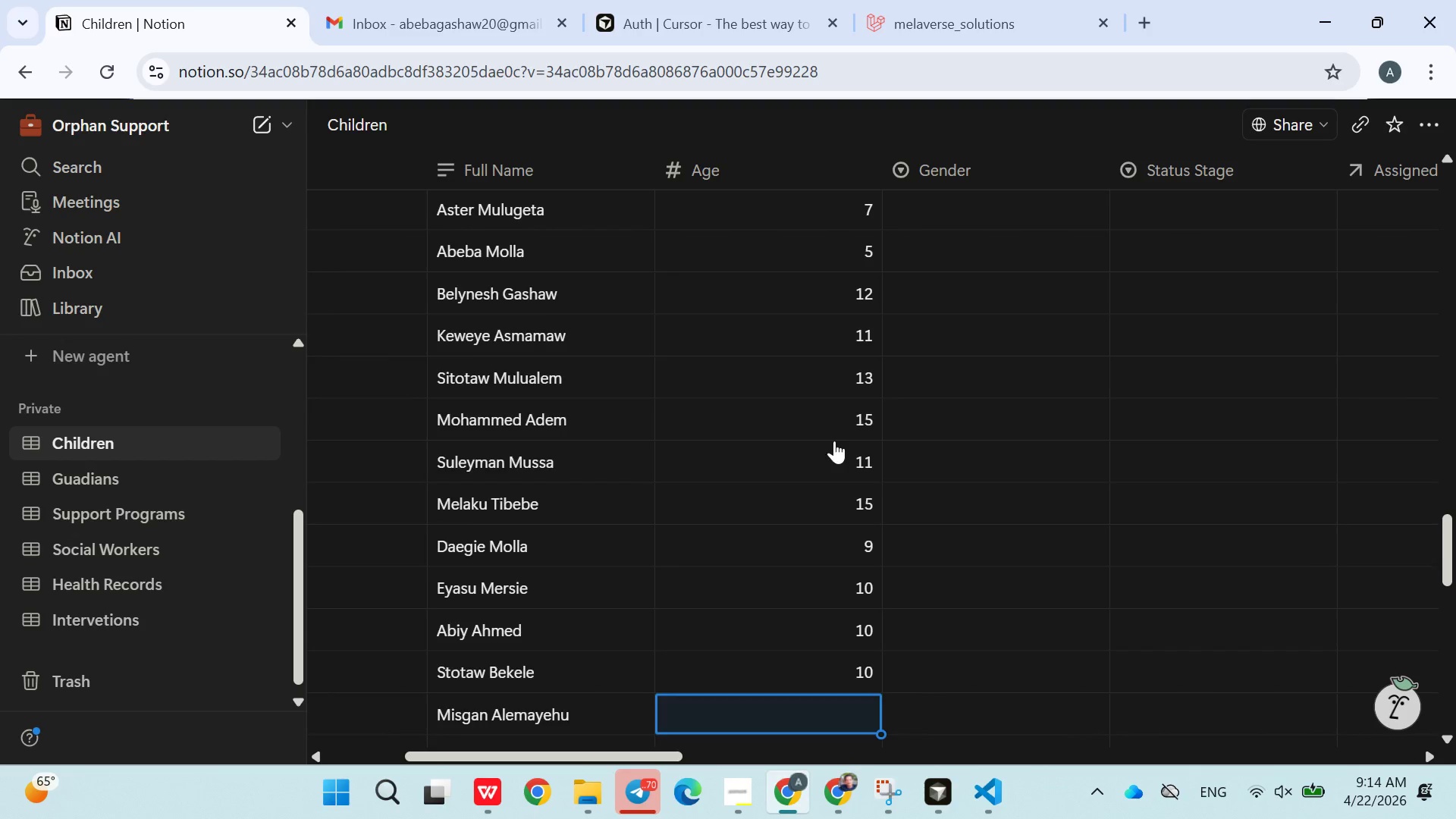 
type(10)
 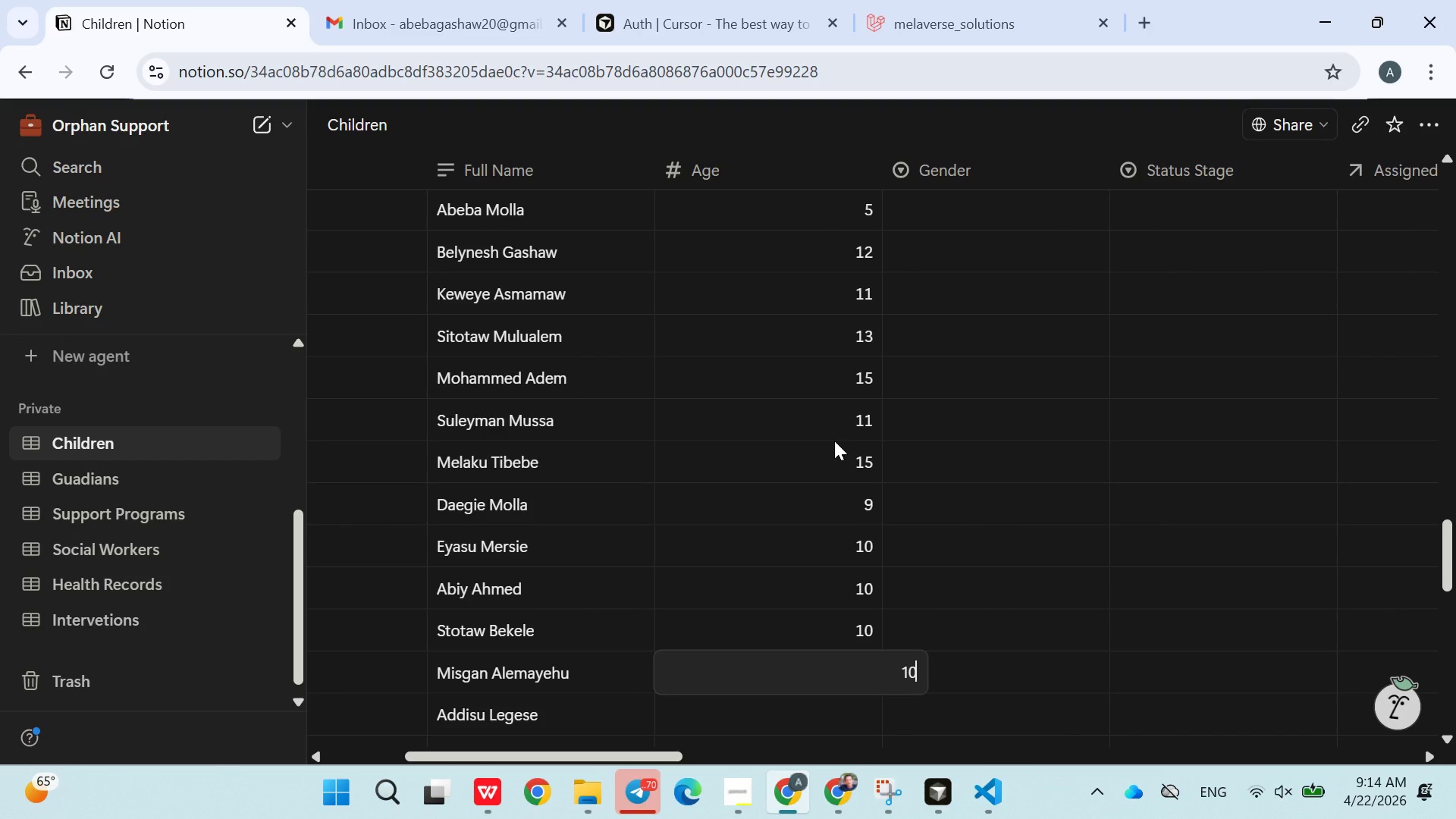 
key(Enter)
 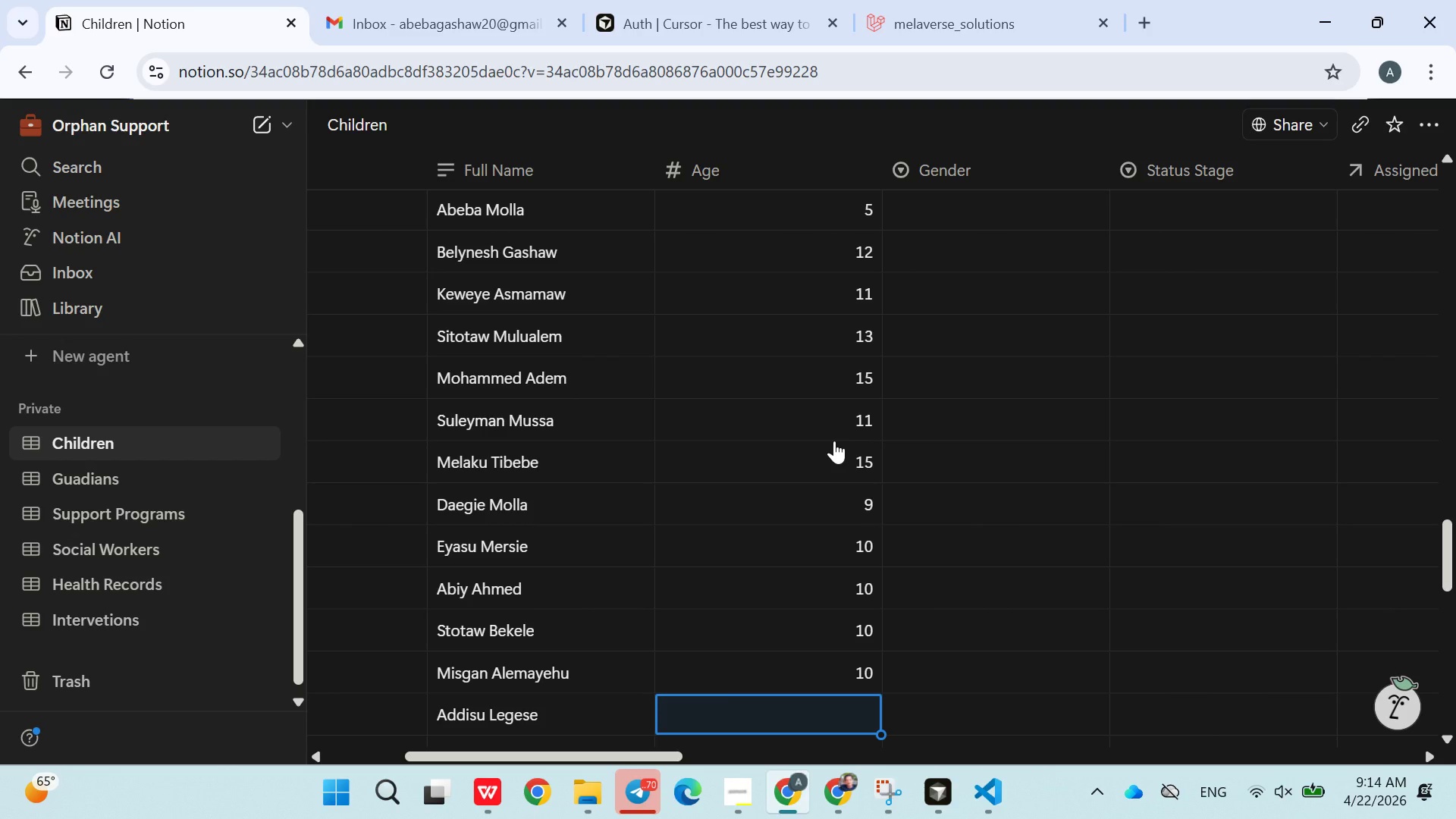 
type(11)
 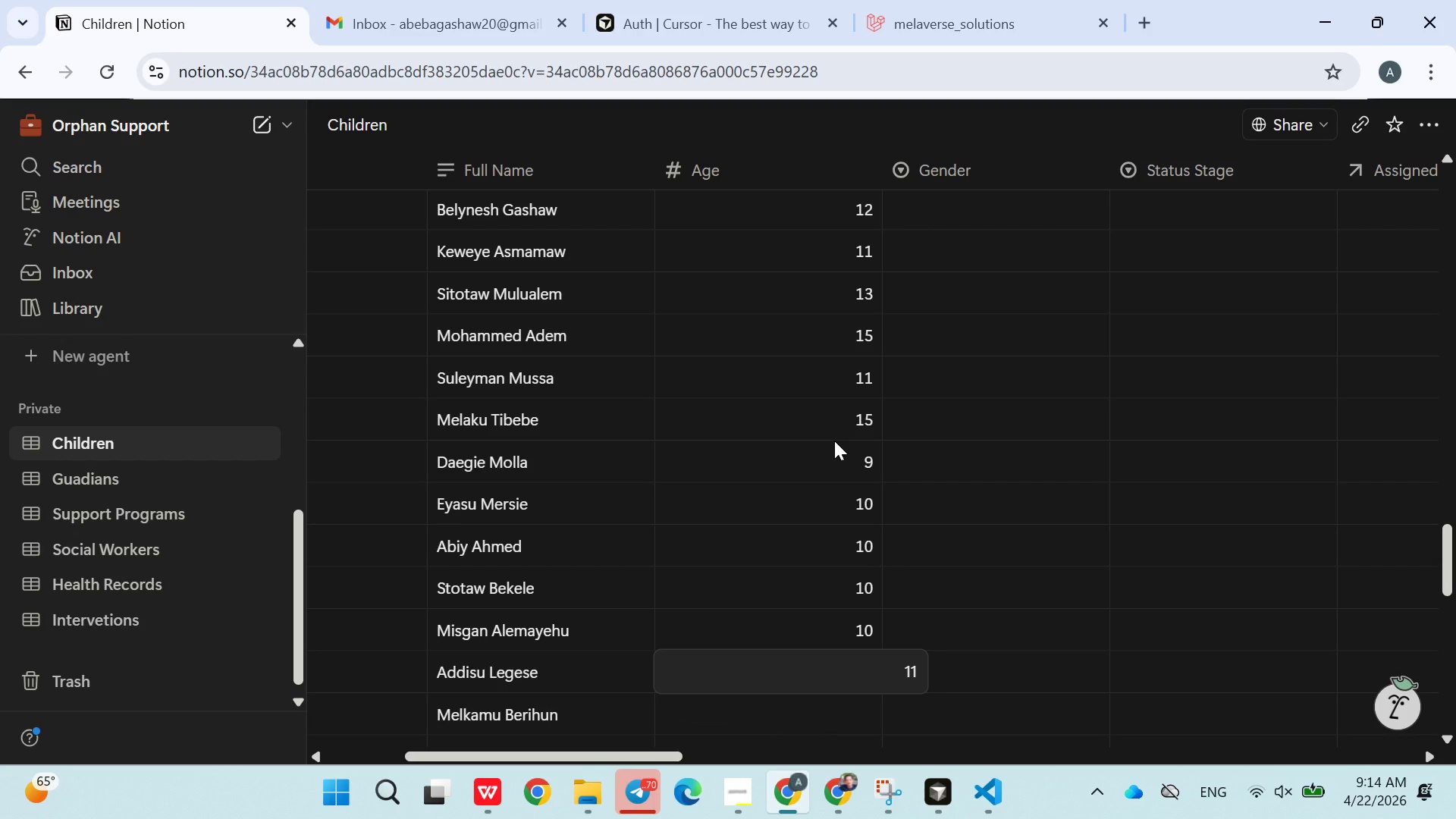 
key(Enter)
 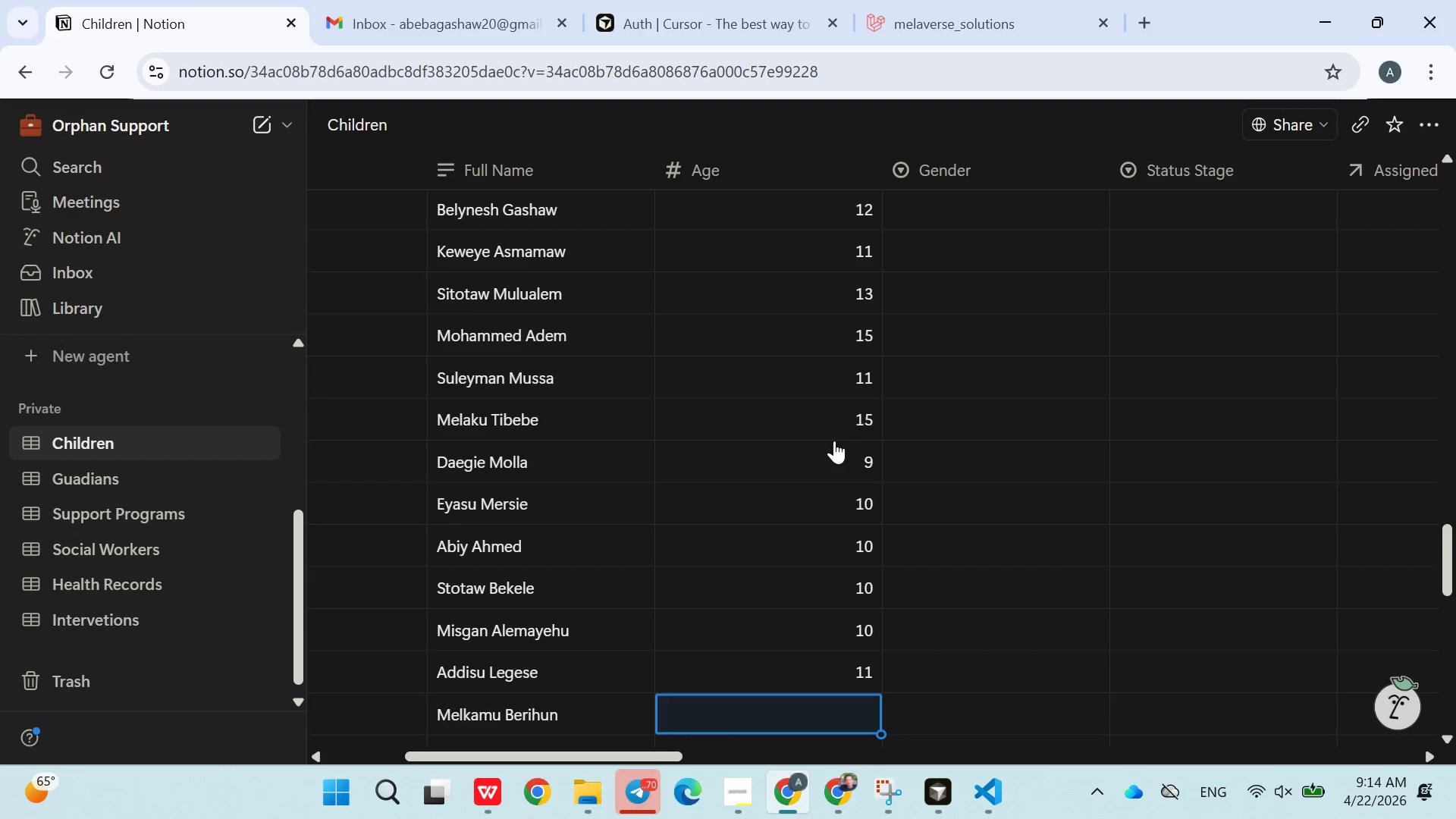 
type(14)
 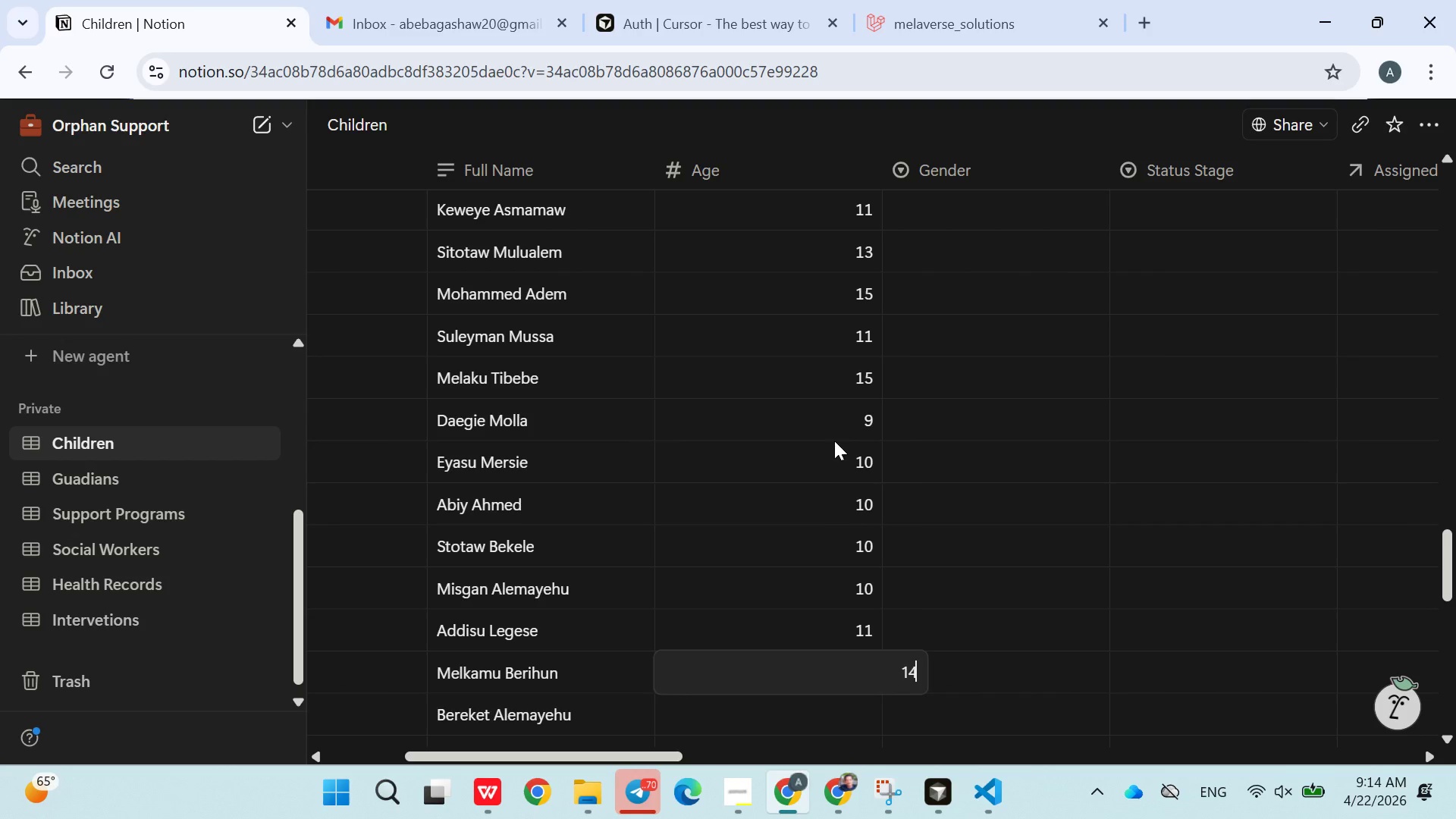 
key(Enter)
 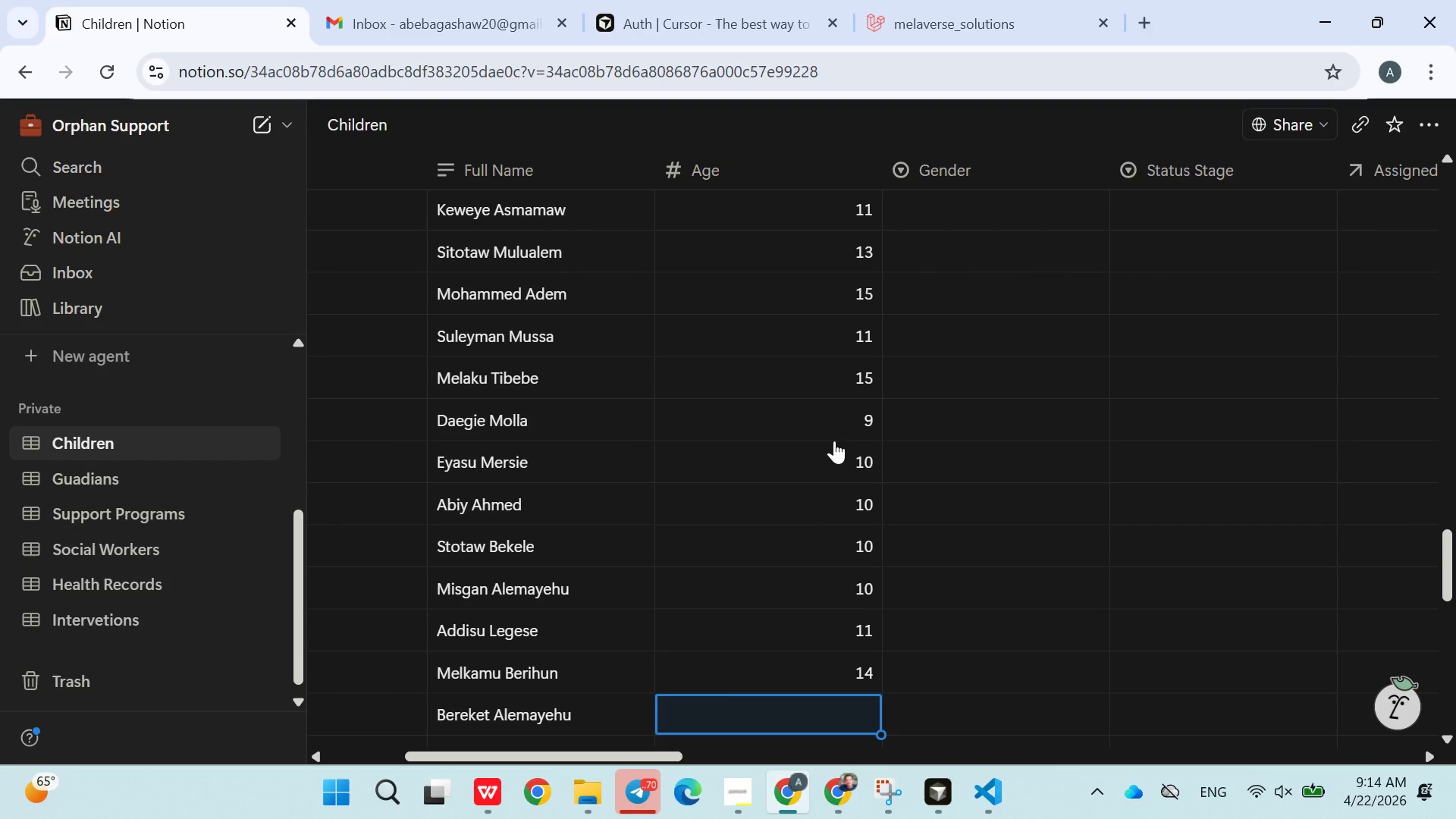 
key(8)
 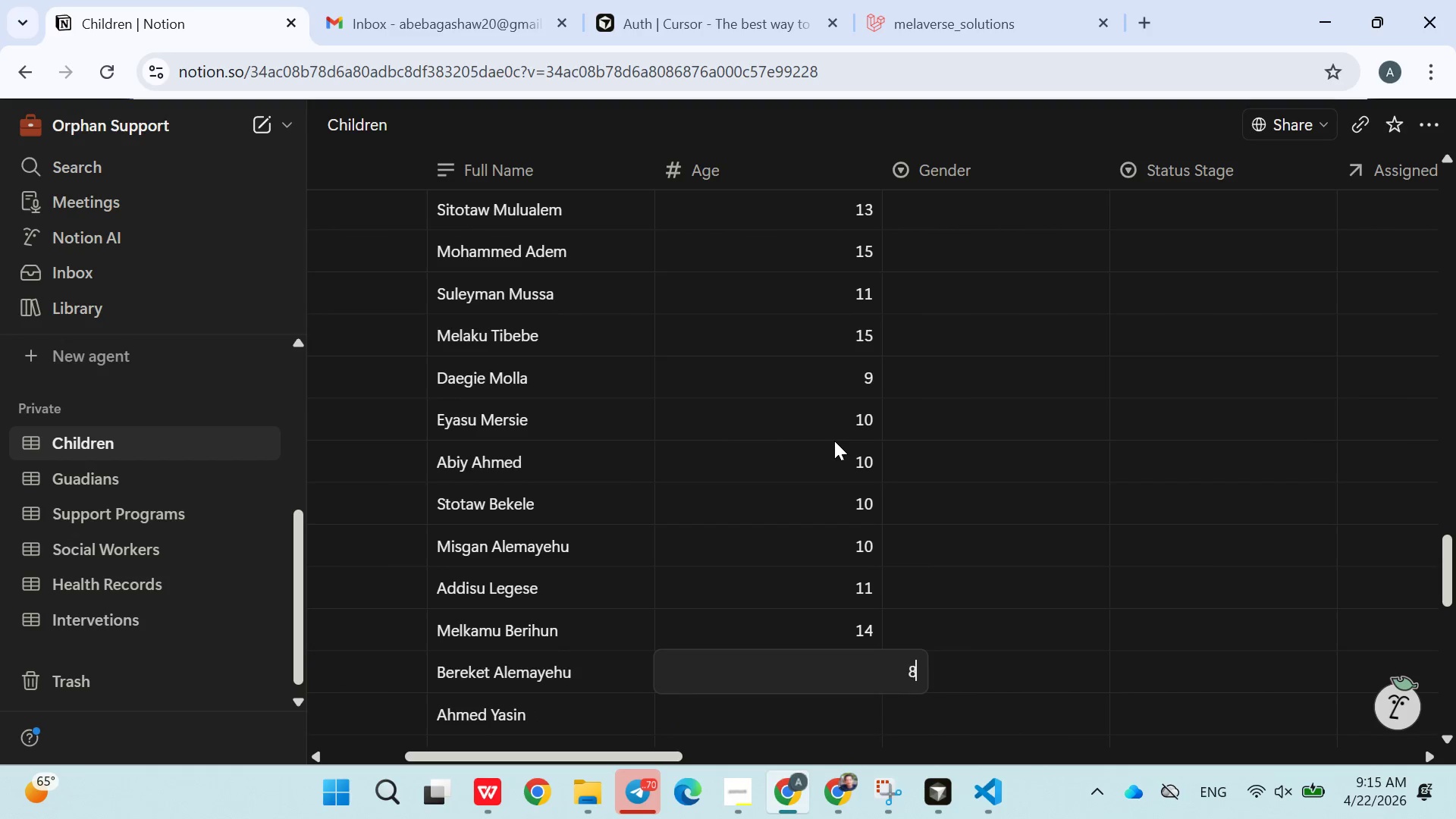 
key(Enter)
 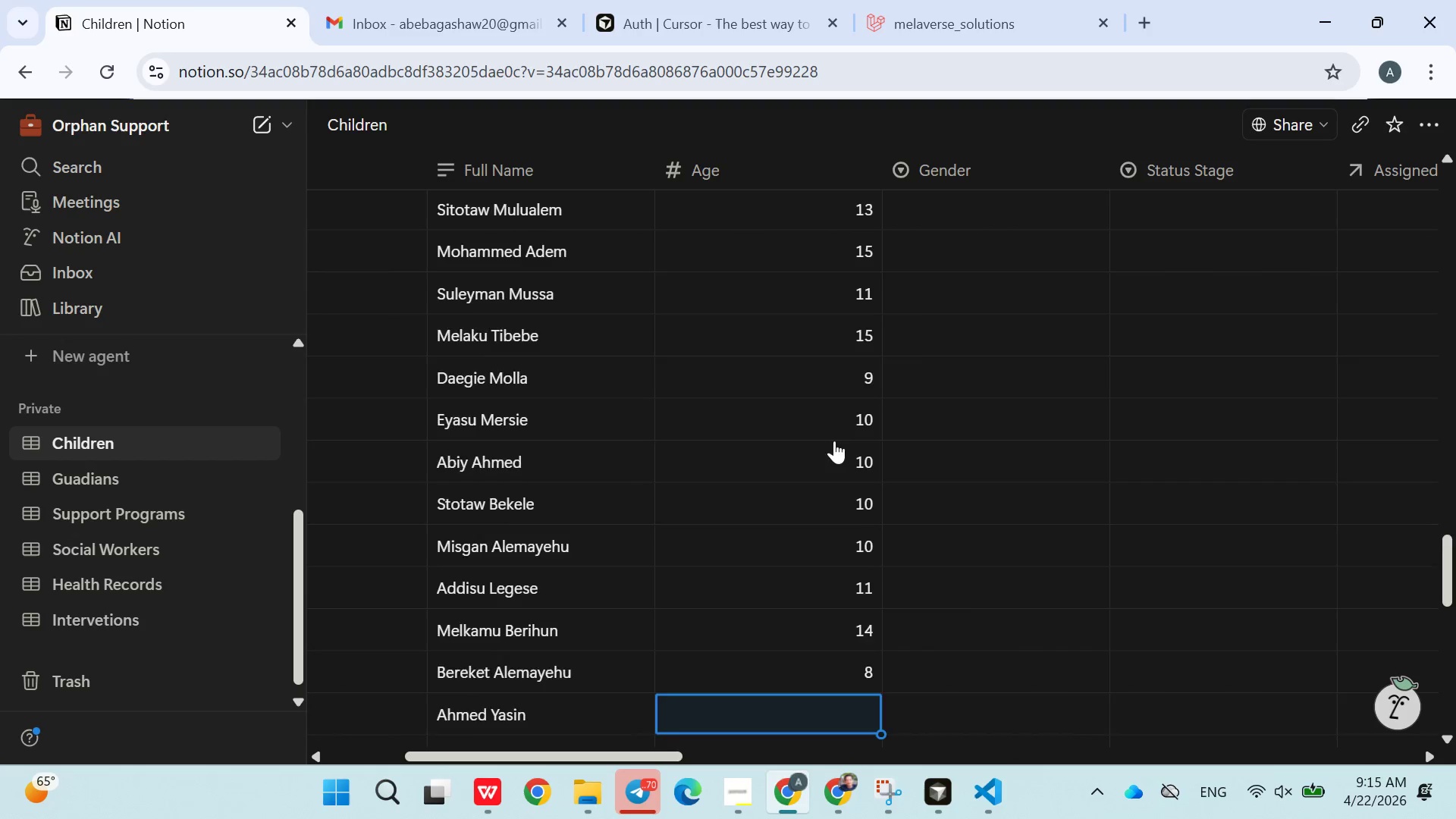 
key(9)
 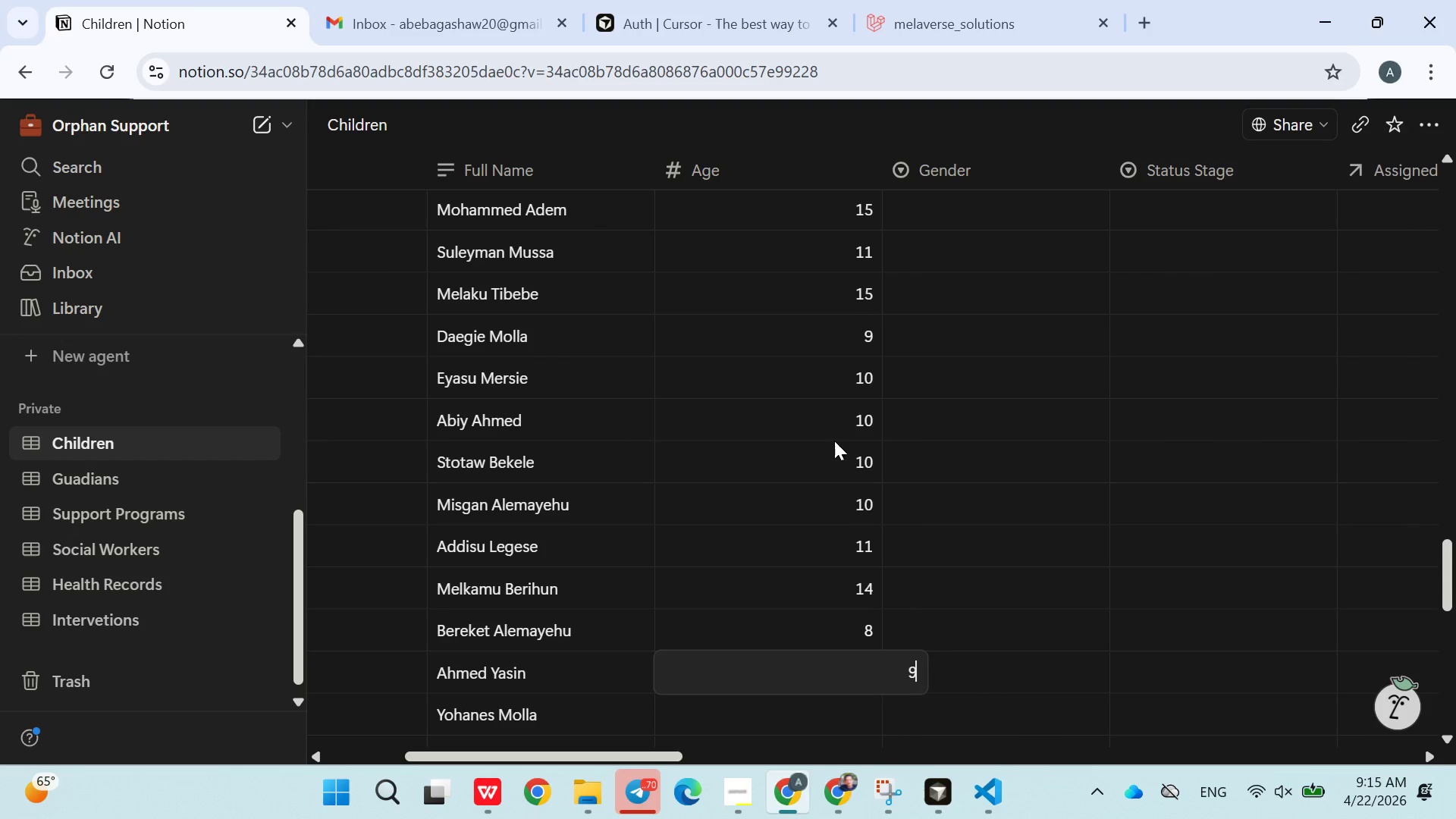 
key(Enter)
 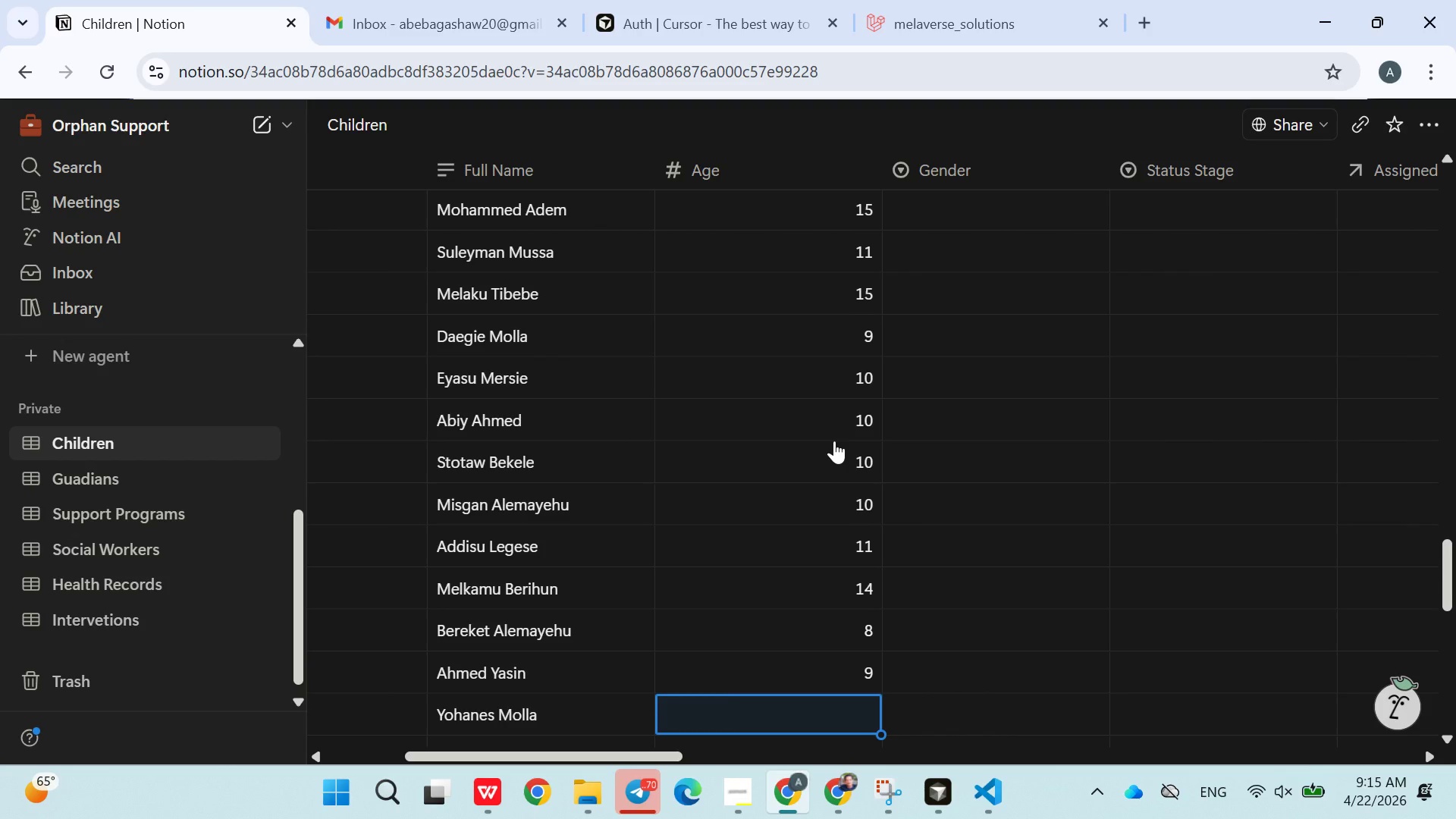 
key(7)
 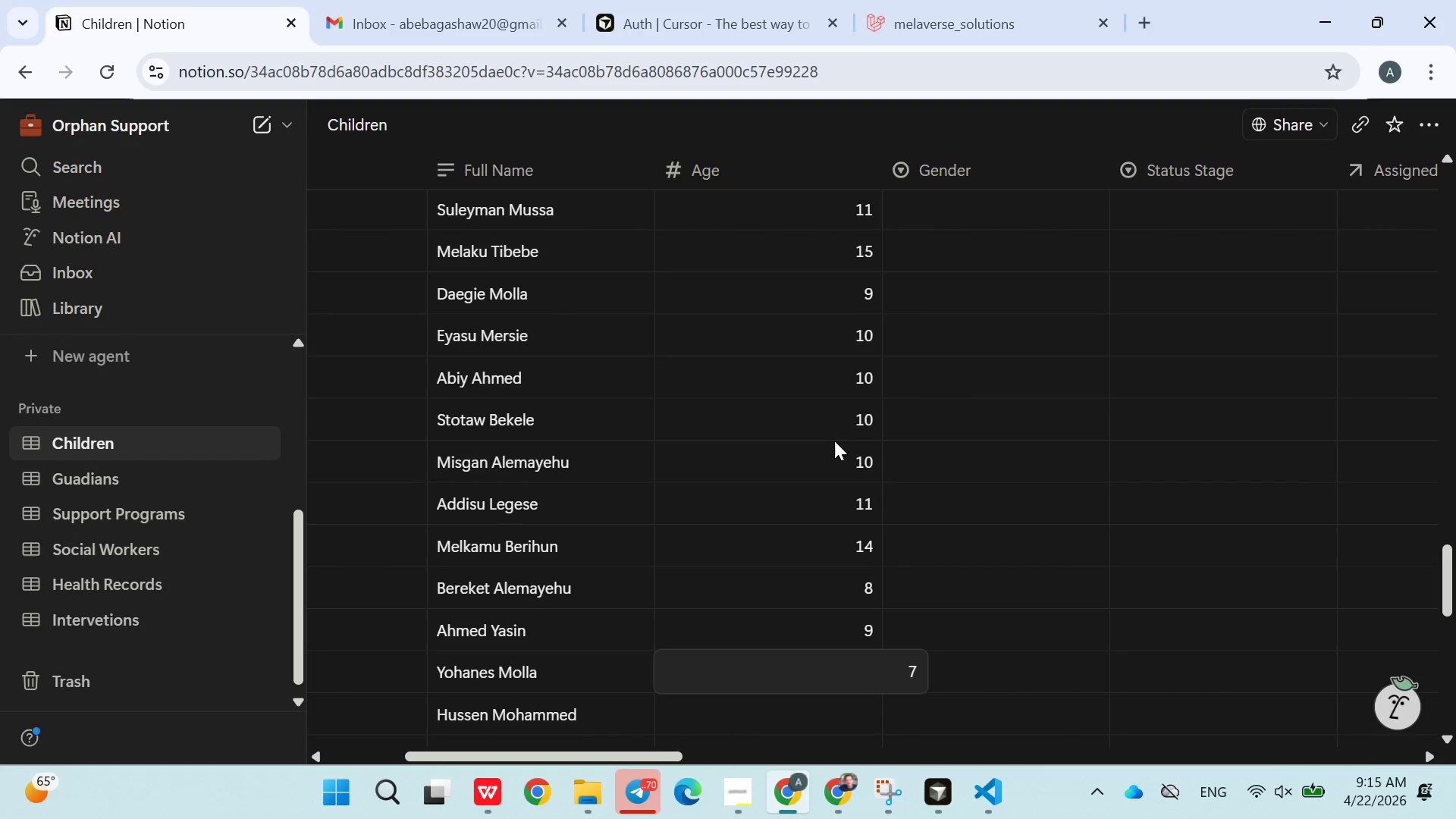 
key(Enter)
 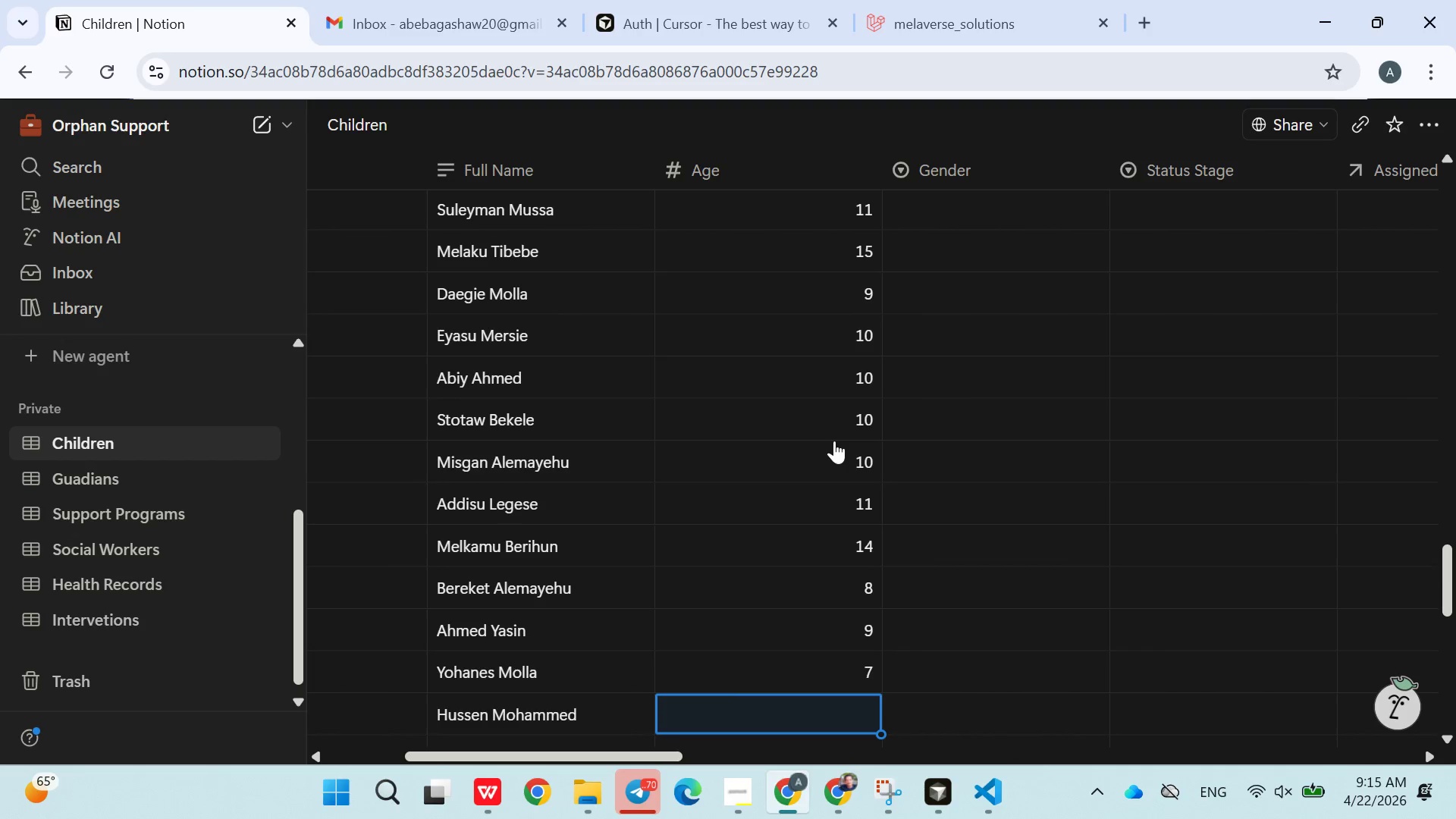 
key(7)
 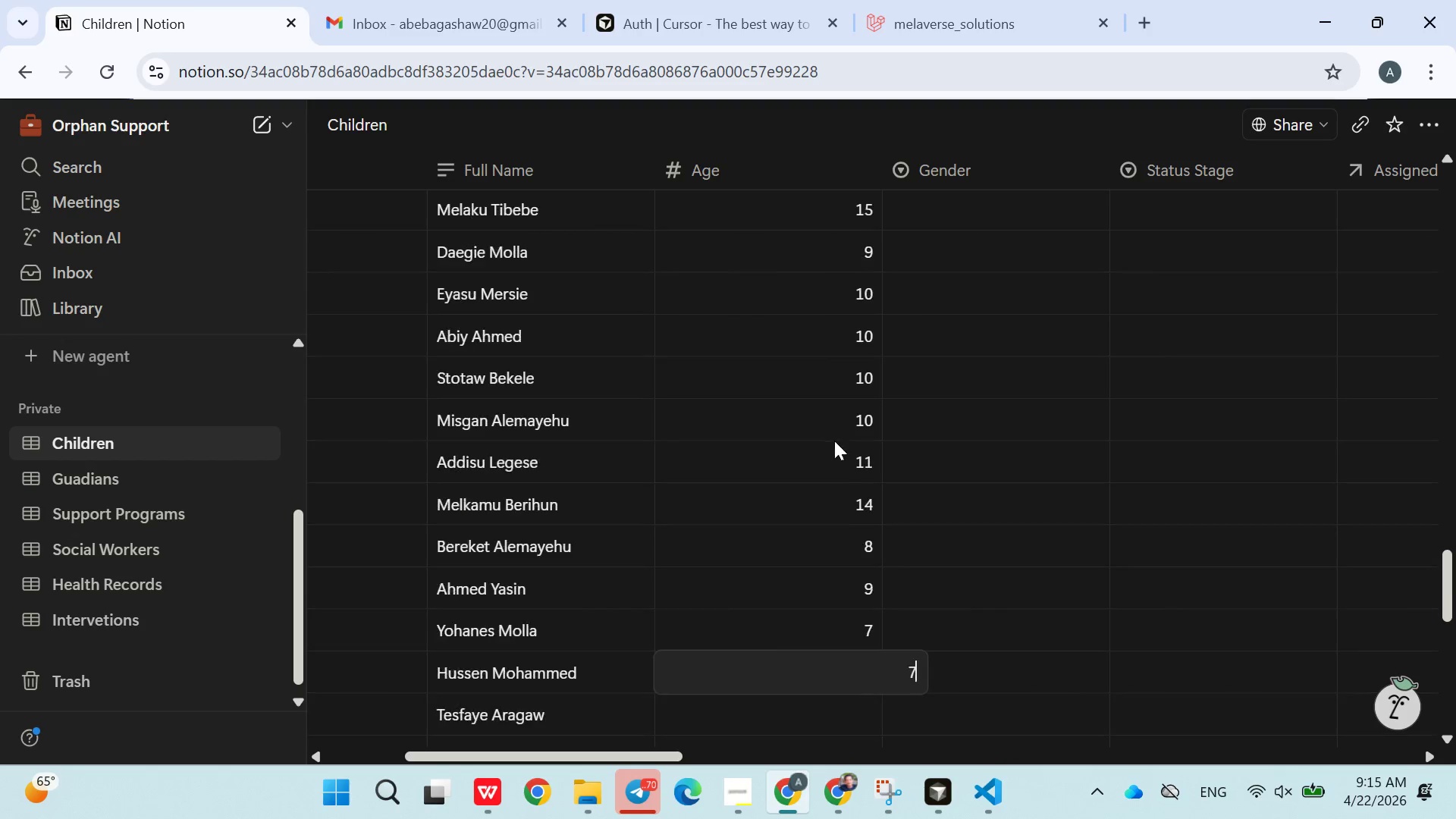 
key(Enter)
 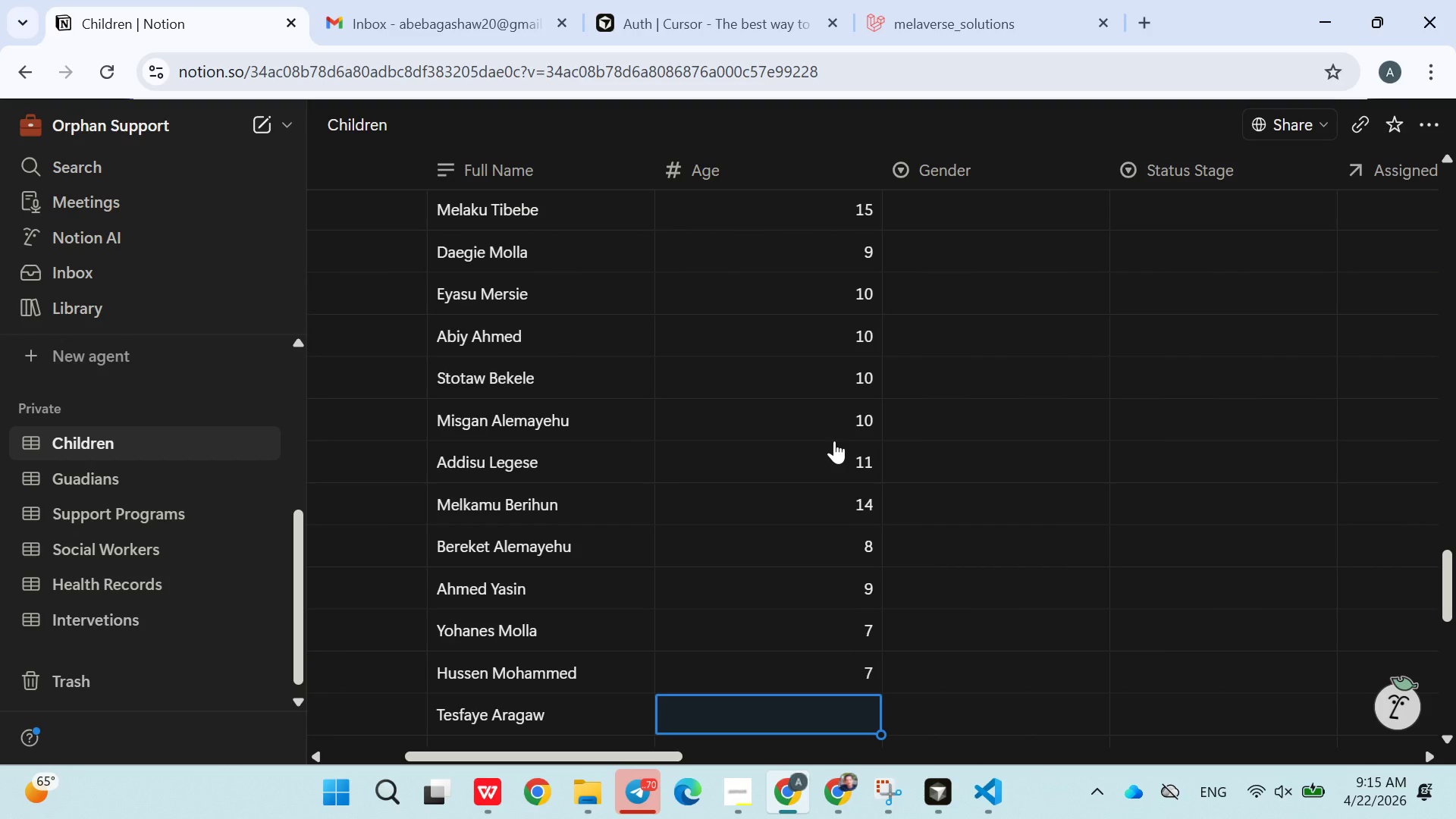 
key(6)
 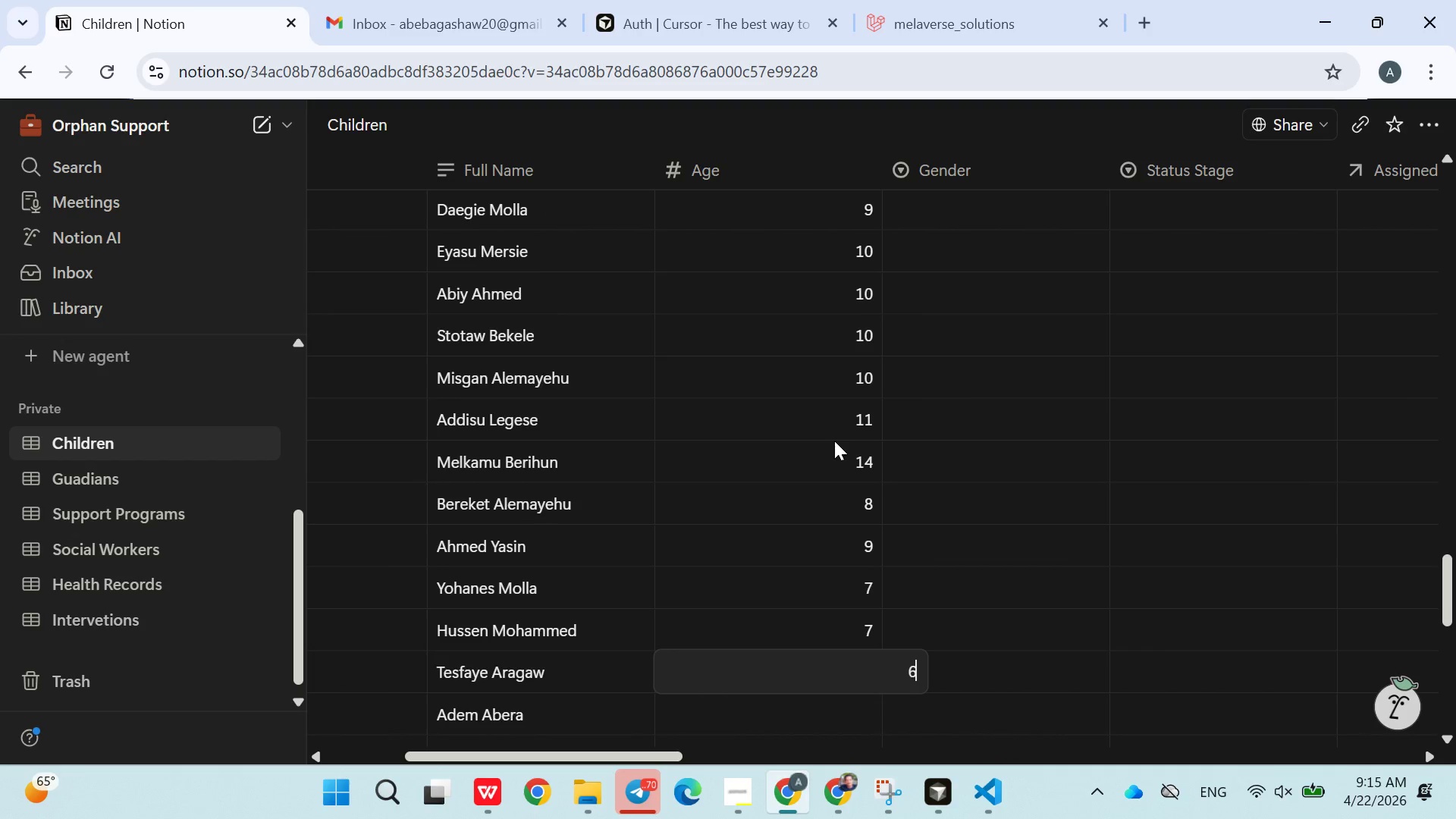 
key(Enter)
 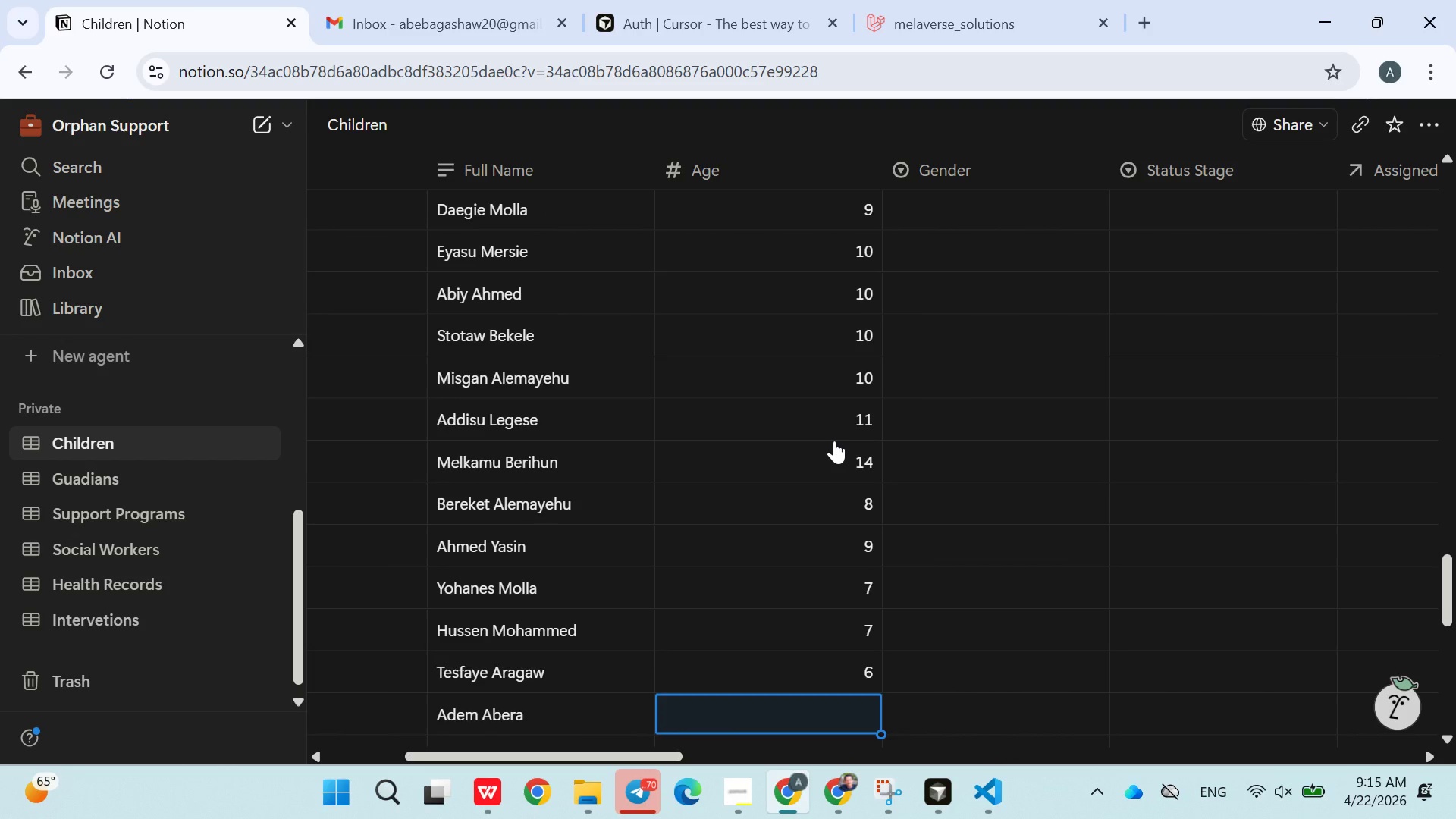 
key(9)
 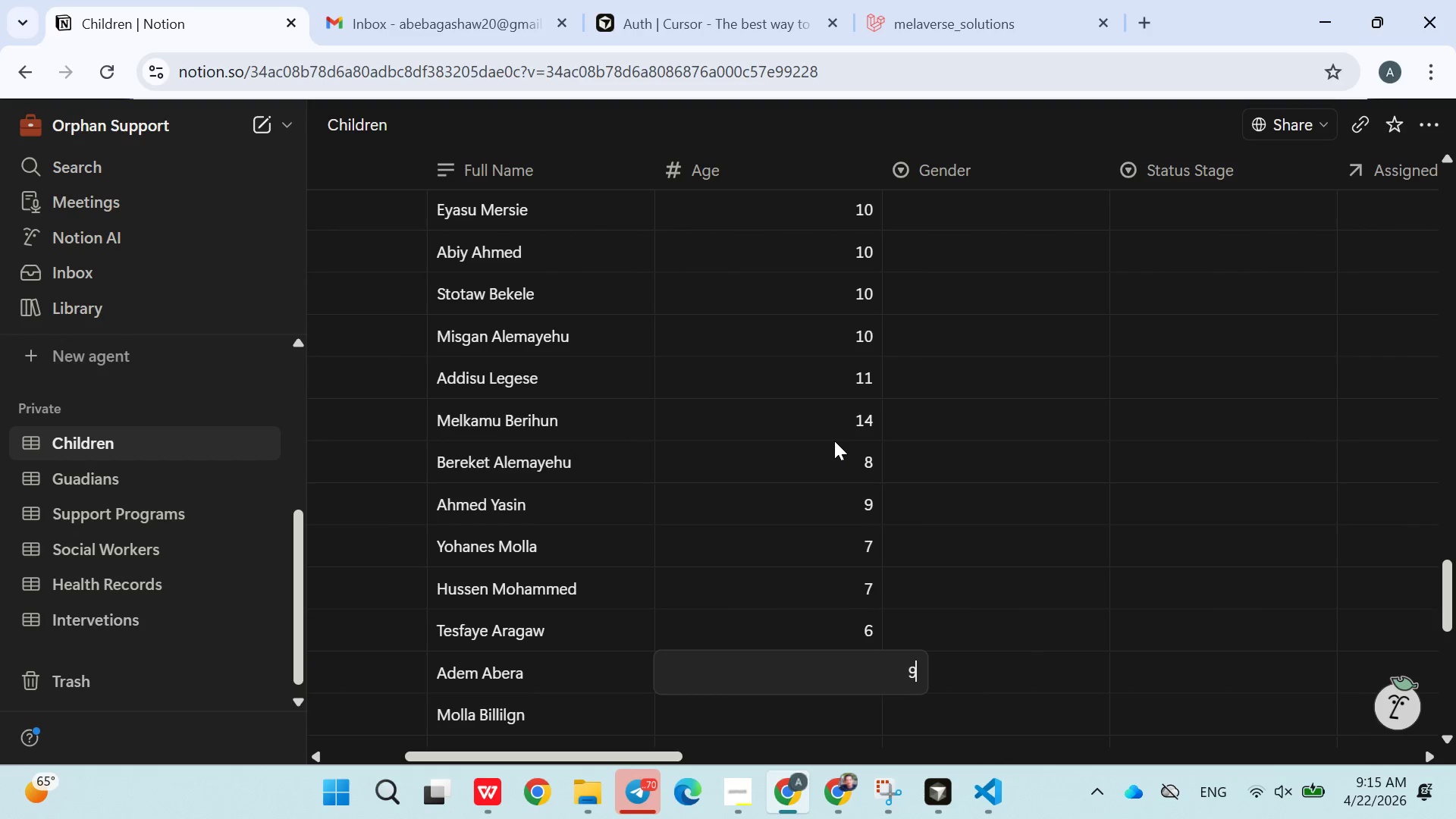 
key(Enter)
 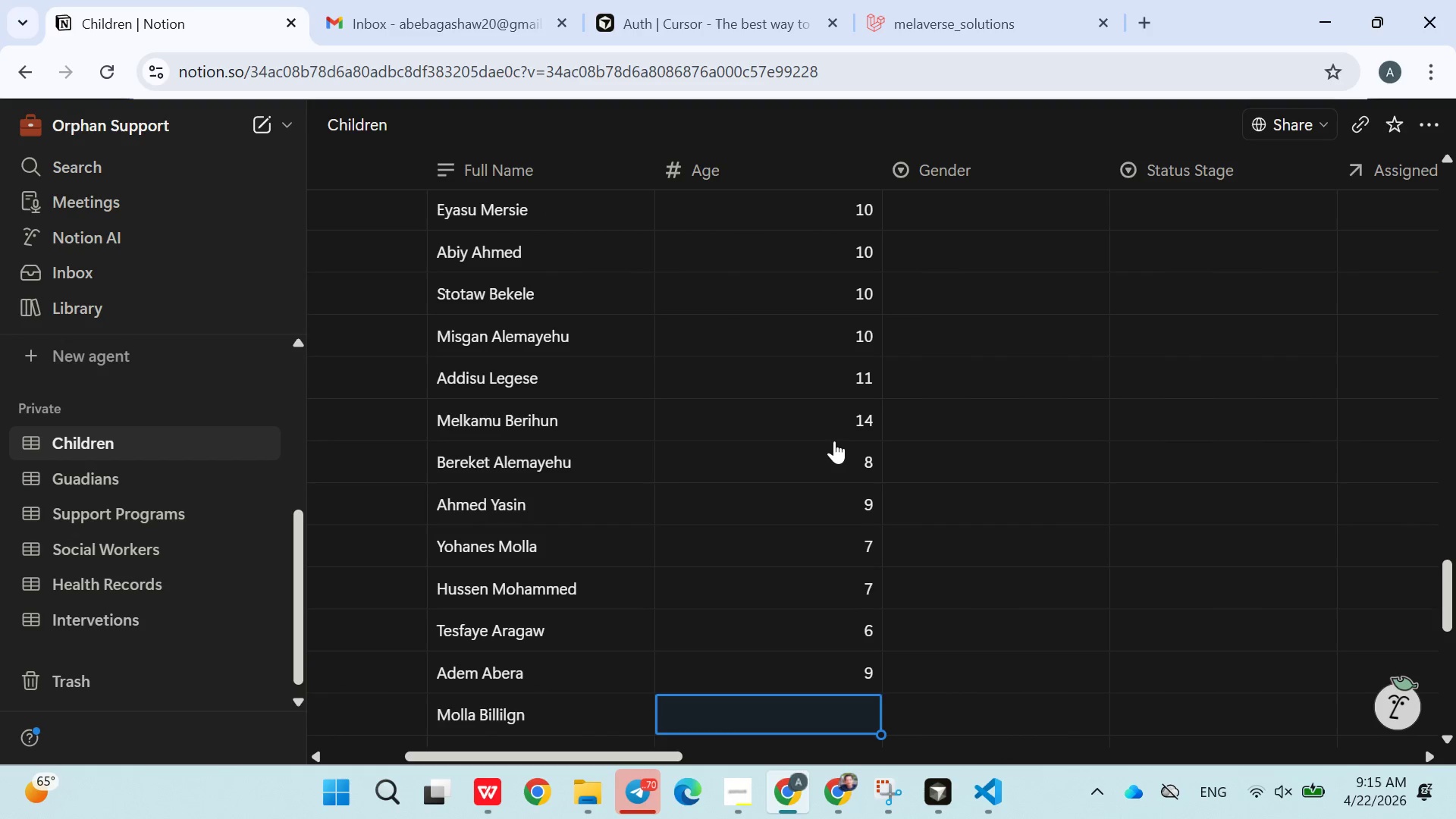 
key(9)
 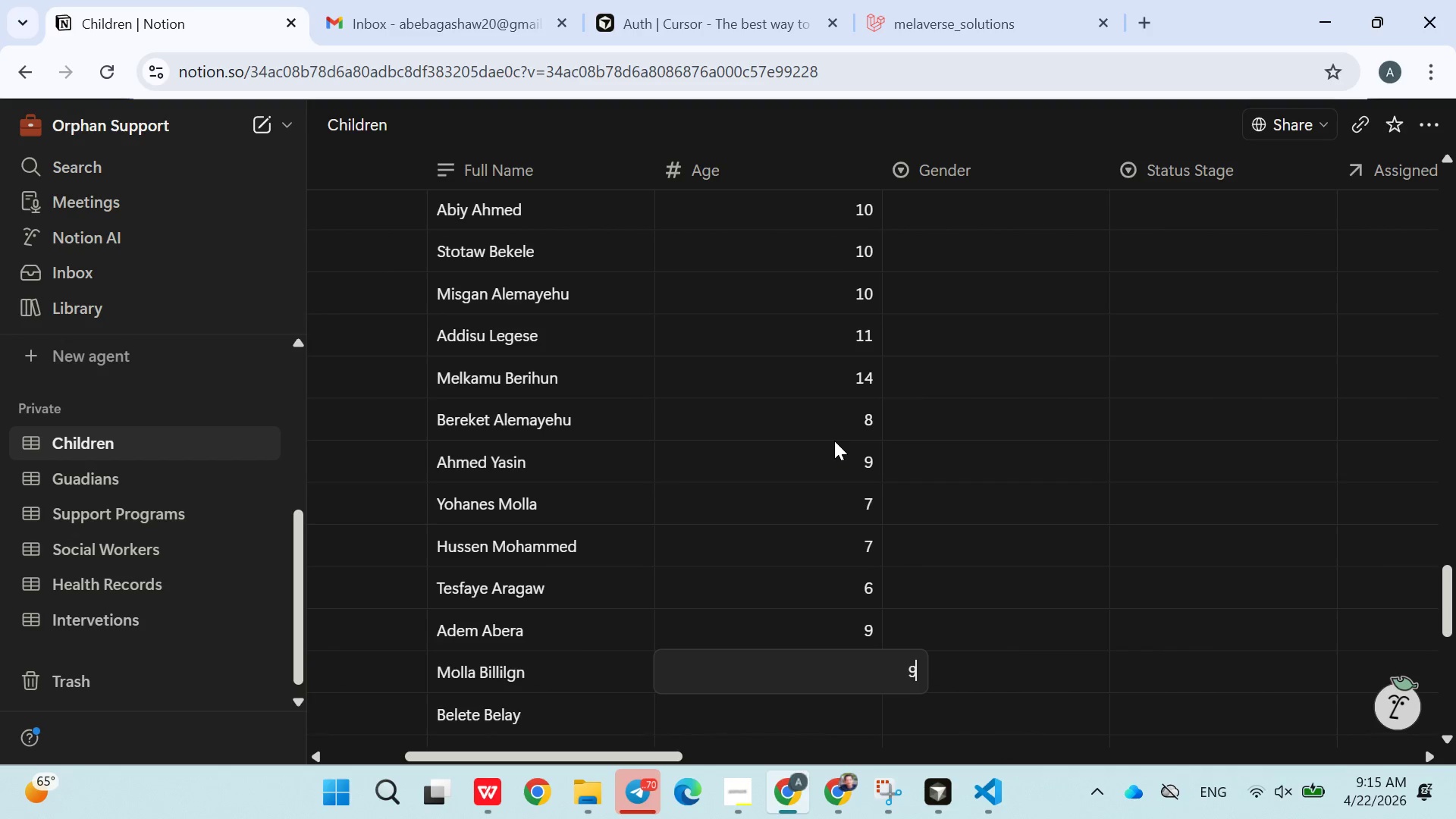 
key(Enter)
 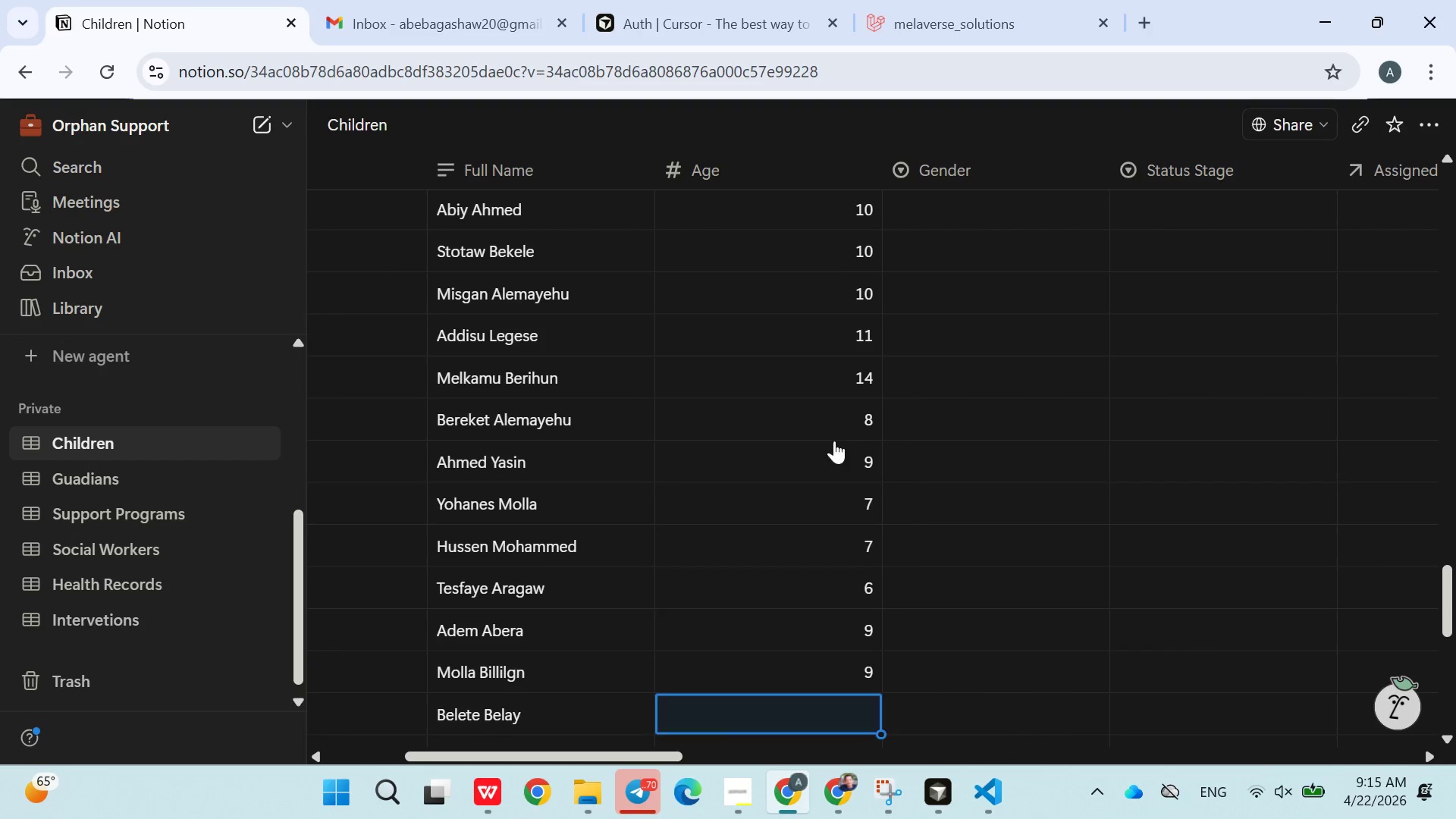 
key(9)
 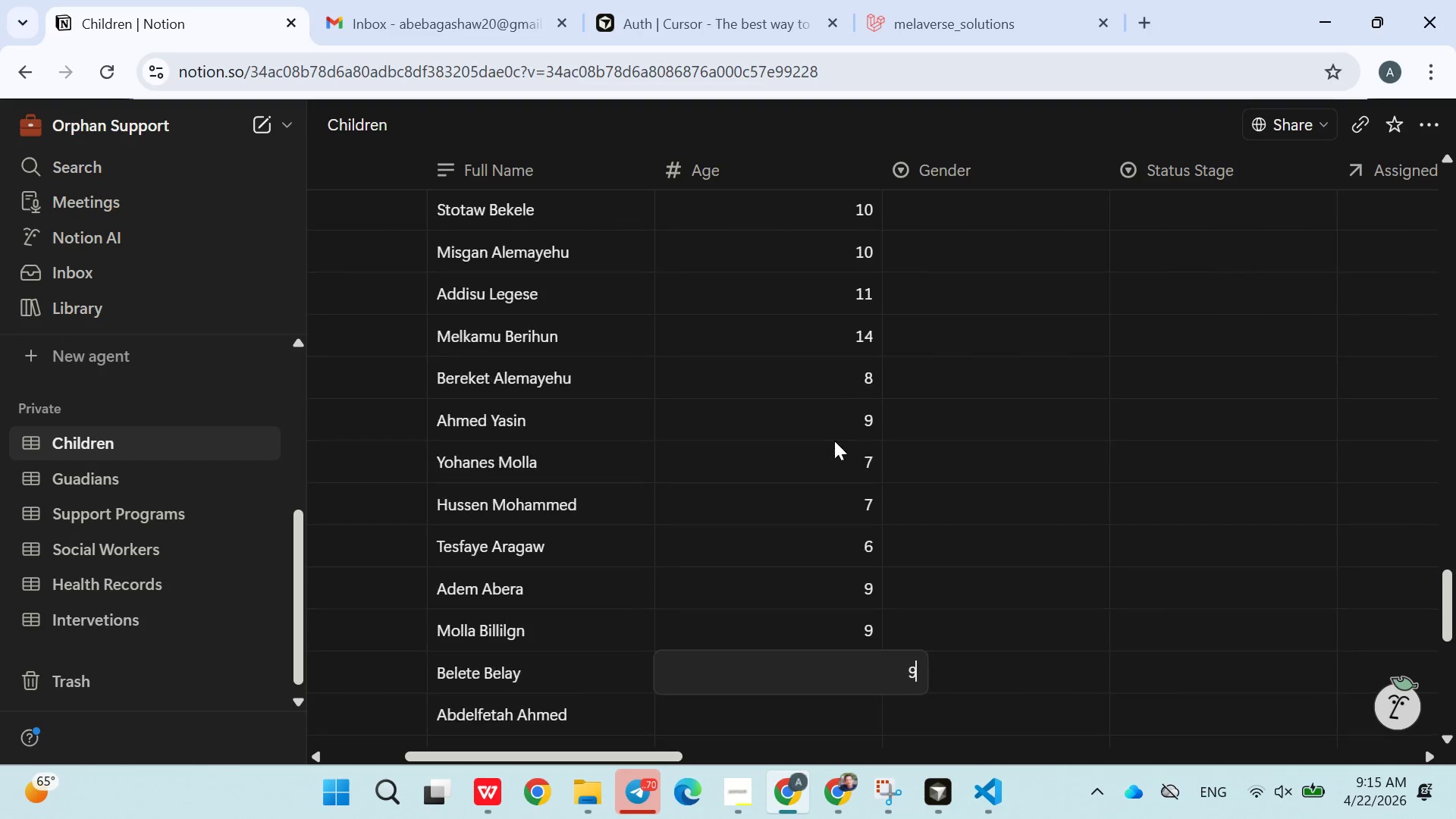 
key(Enter)
 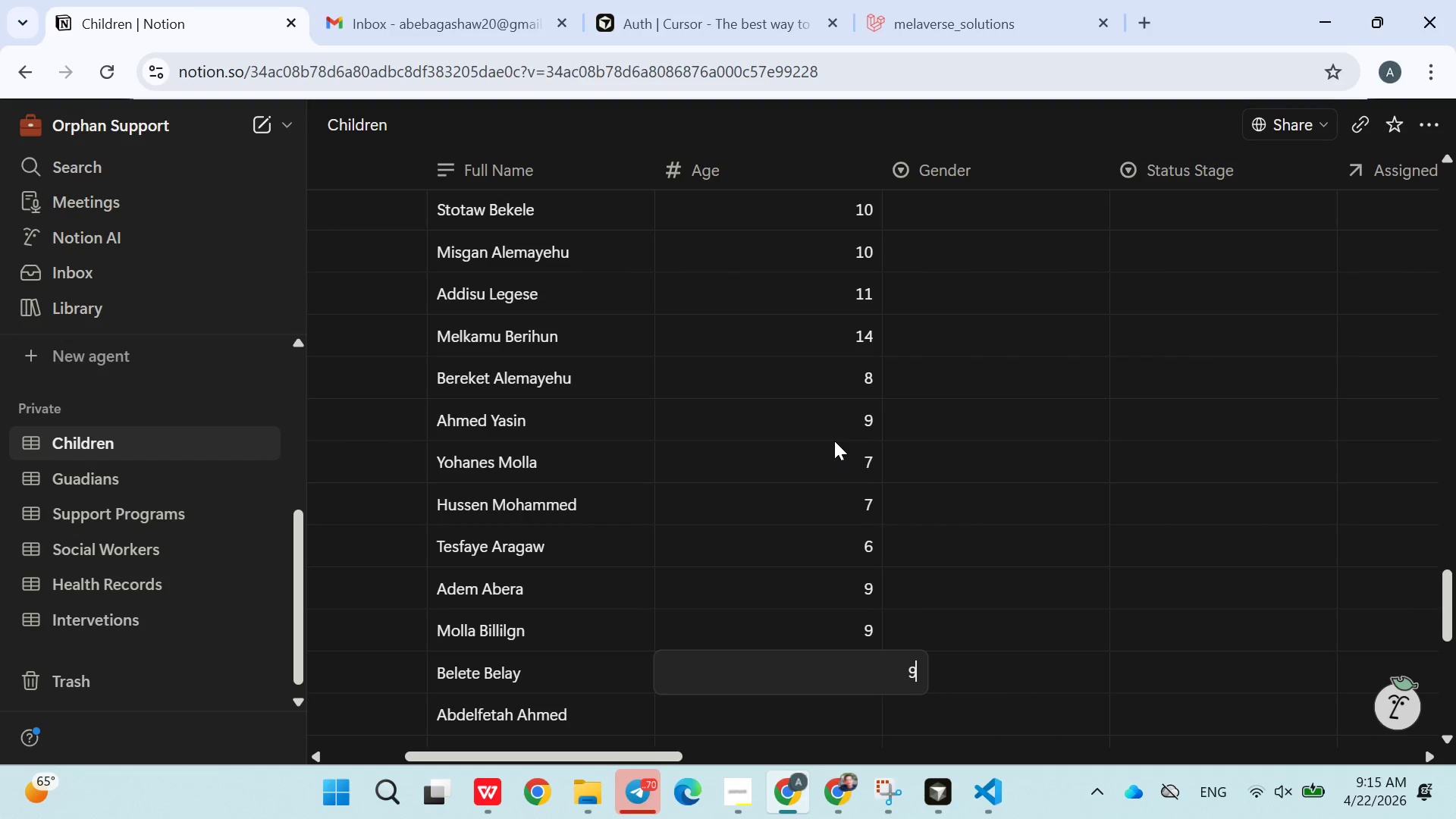 
key(Enter)
 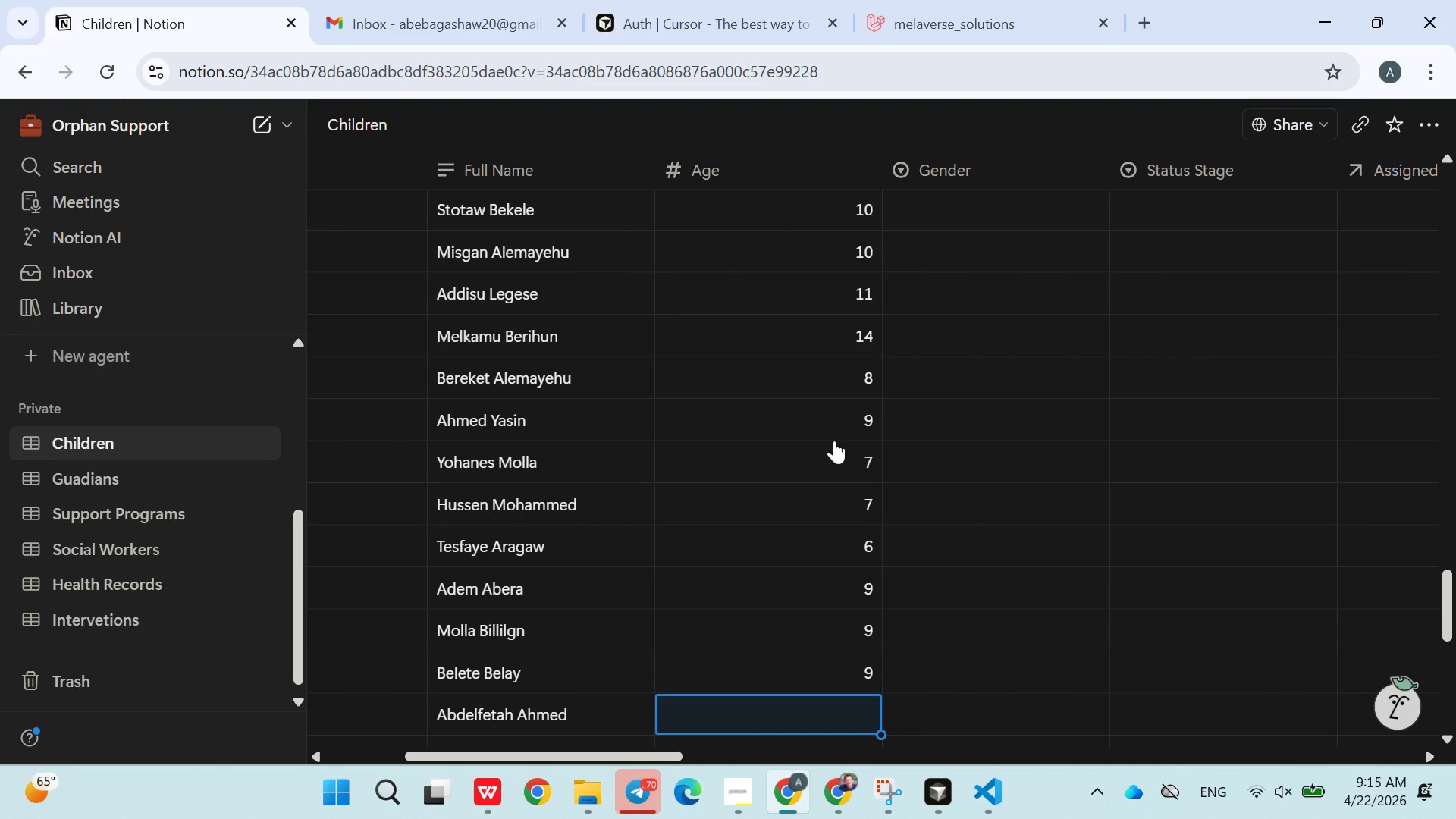 
type(12)
 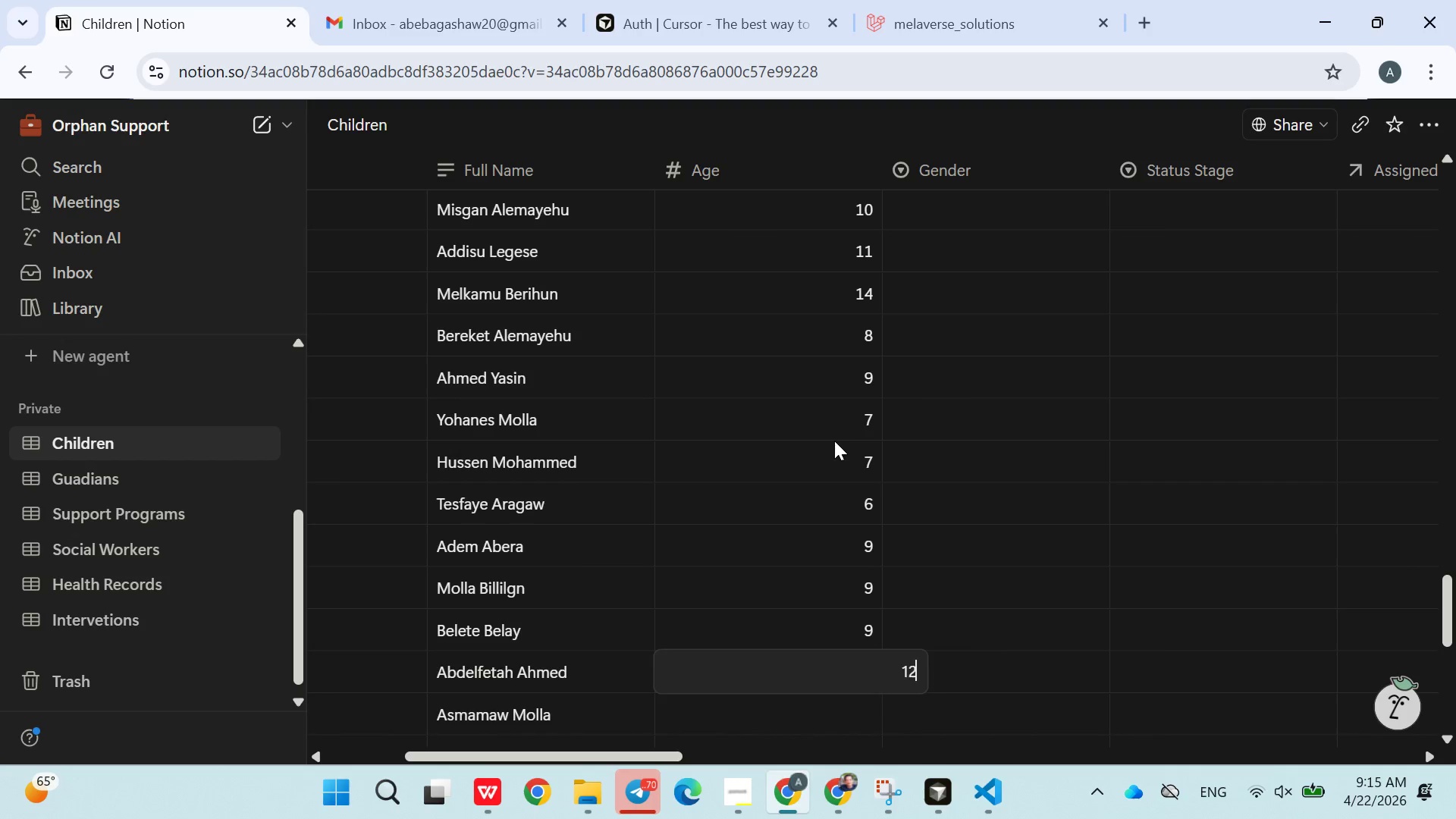 
key(Enter)
 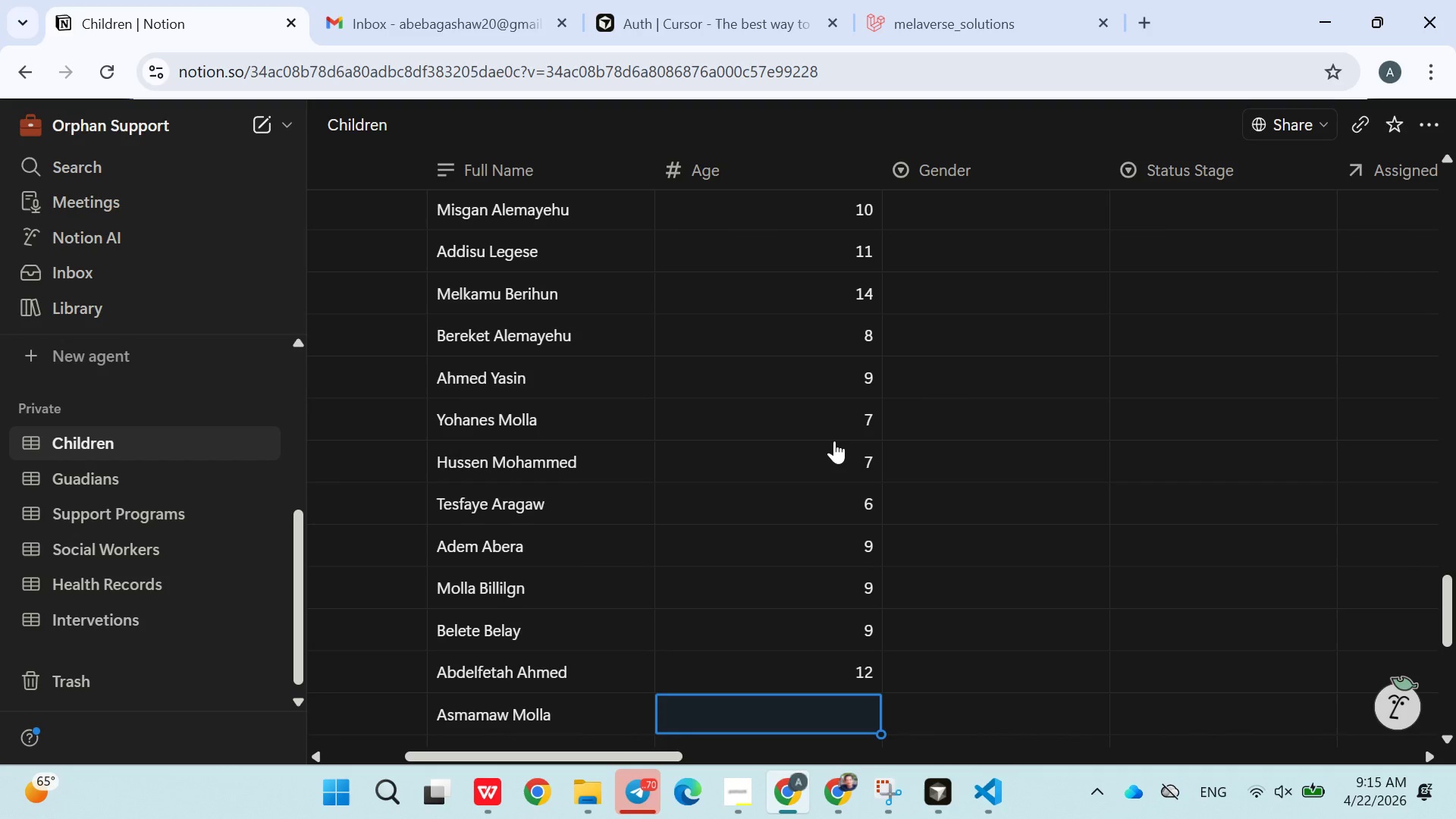 
type(15)
 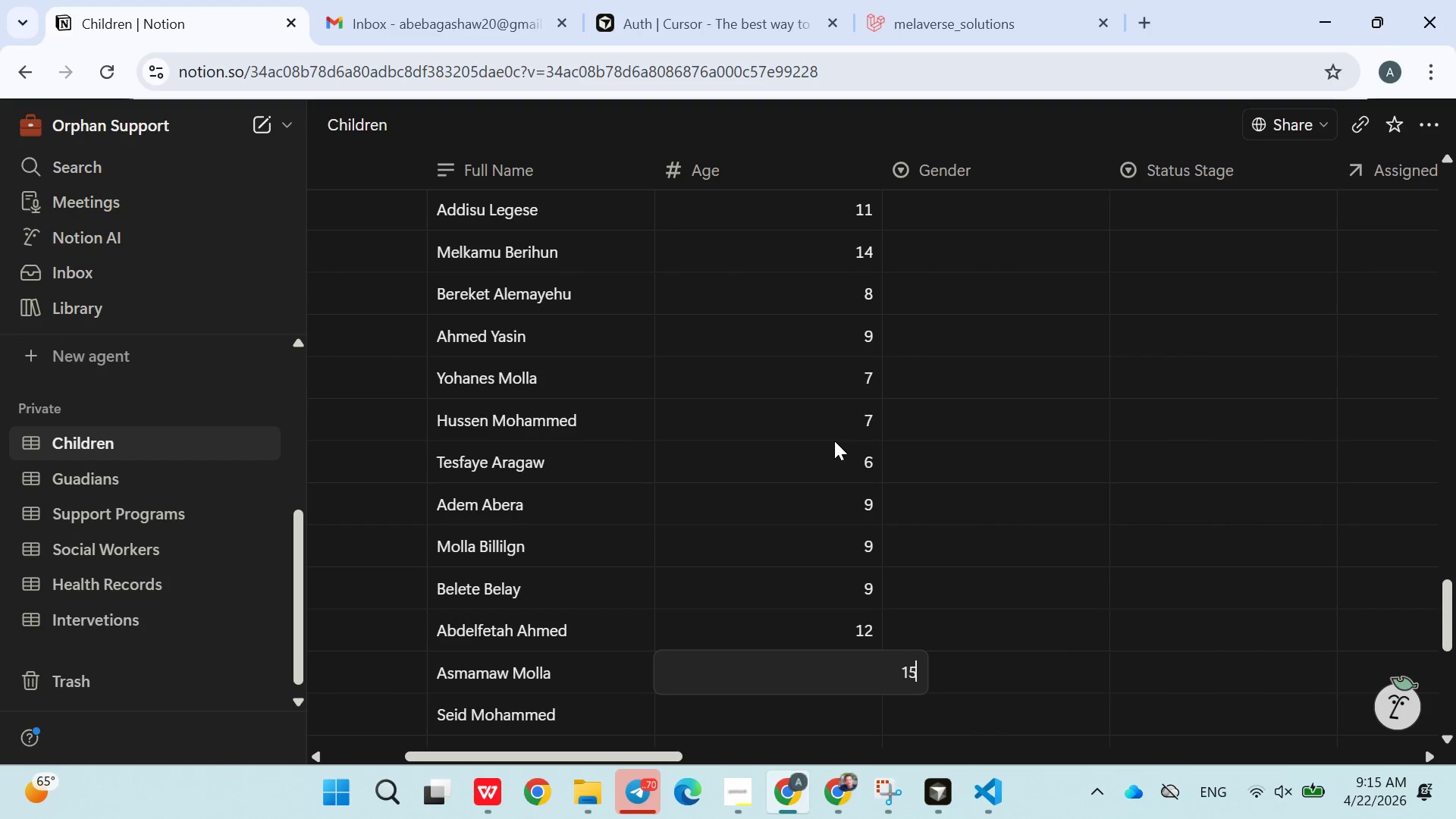 
key(Enter)
 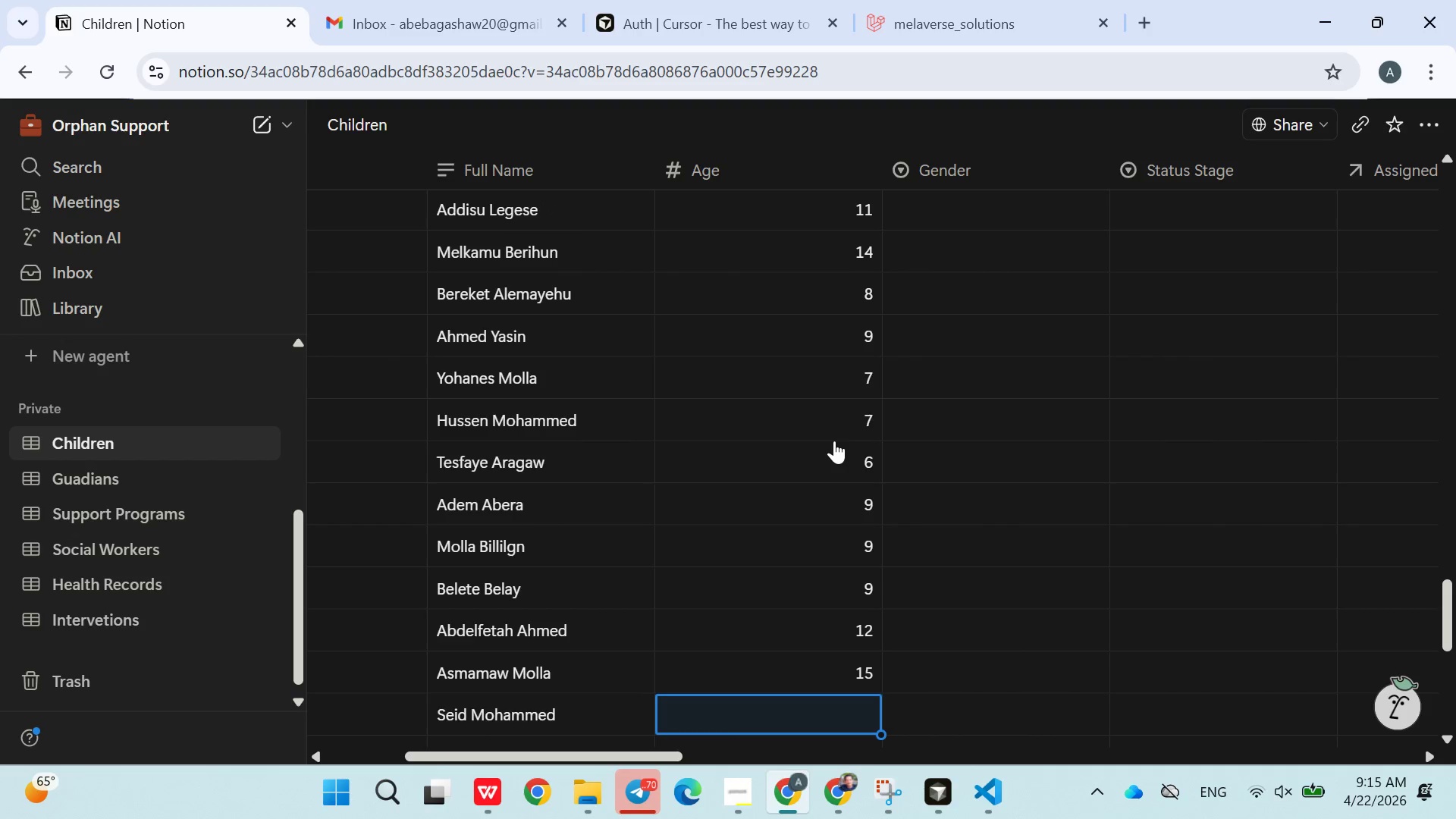 
type(11)
 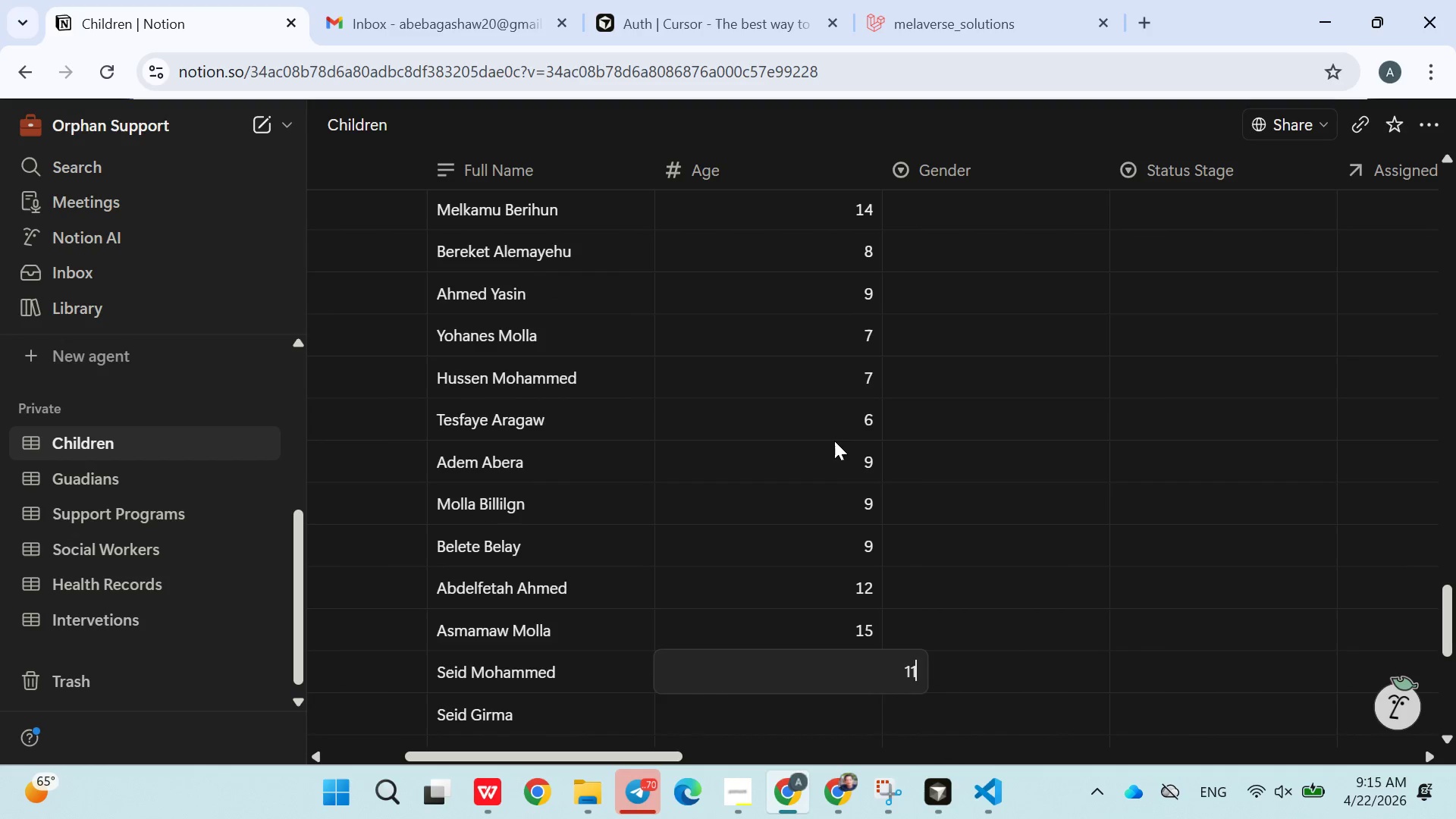 
key(Enter)
 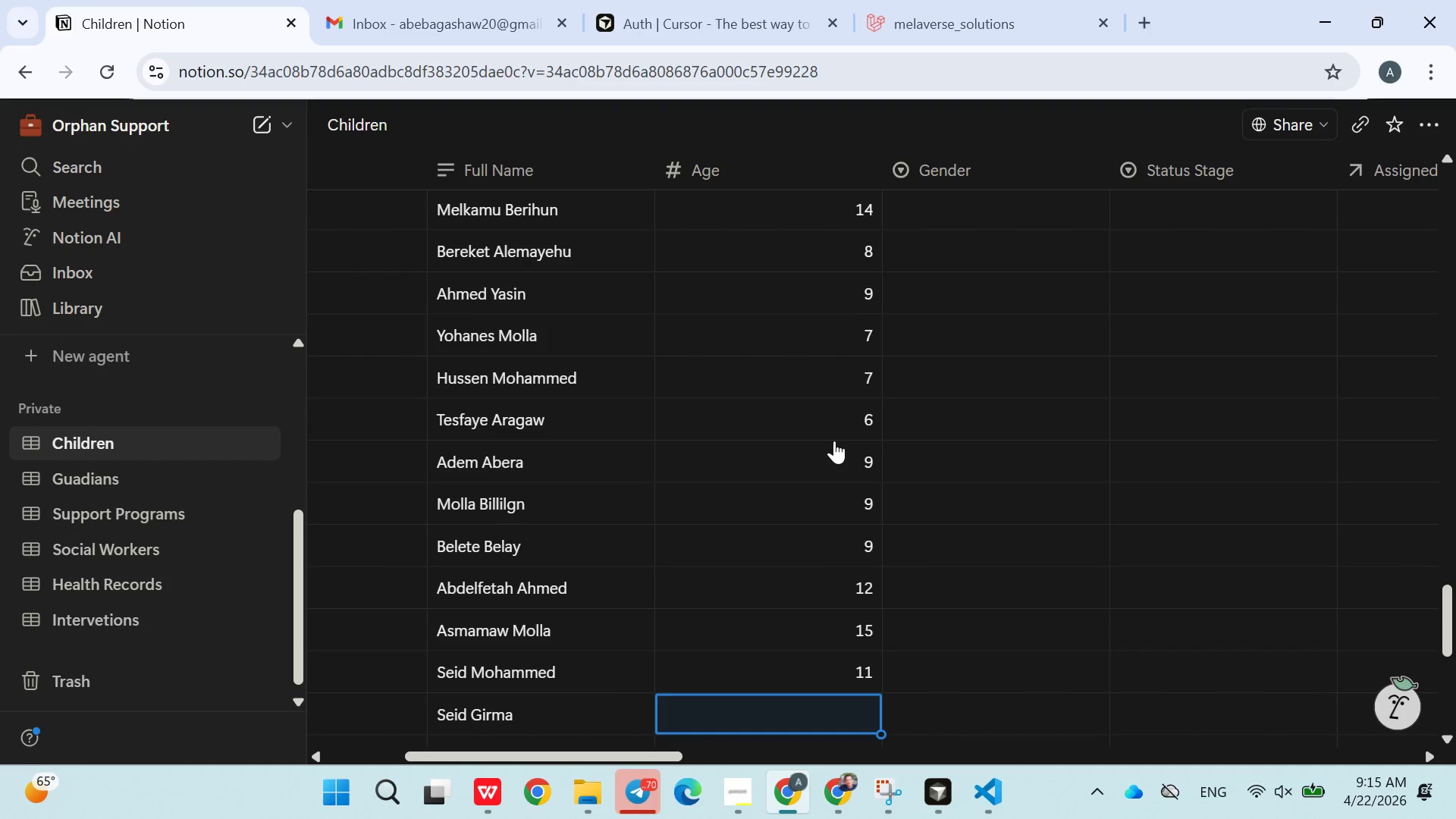 
type(12)
 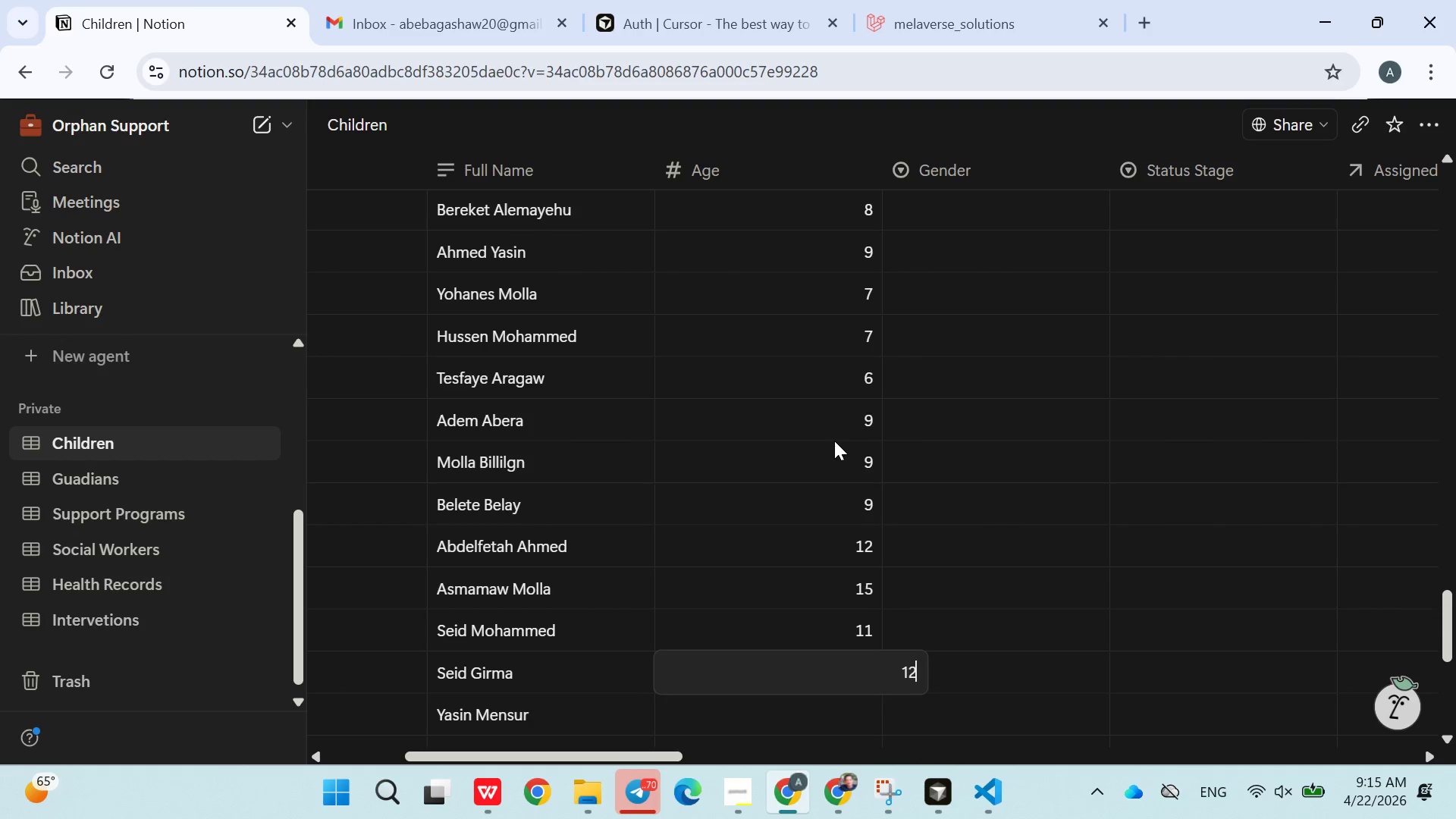 
key(Enter)
 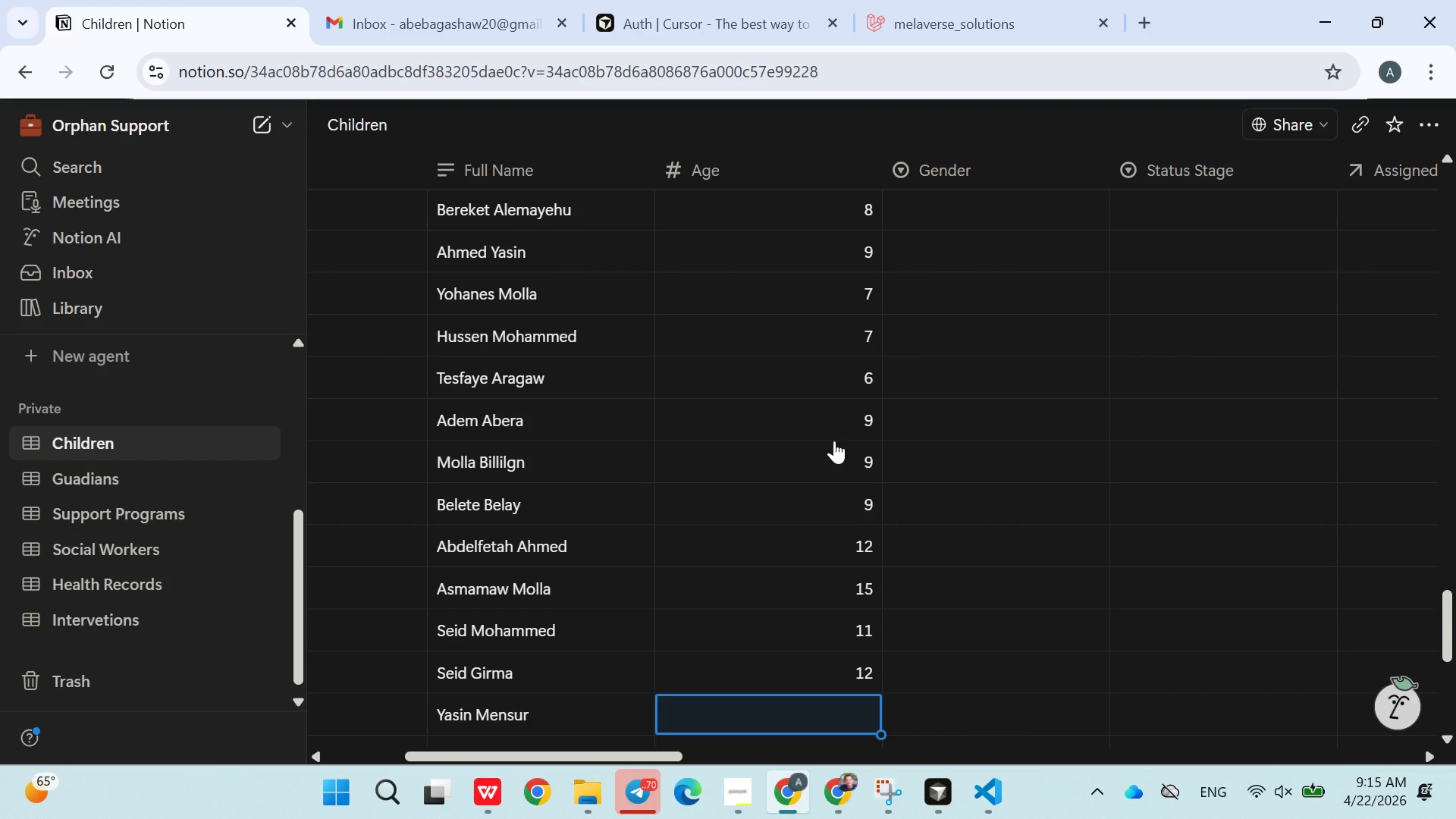 
key(8)
 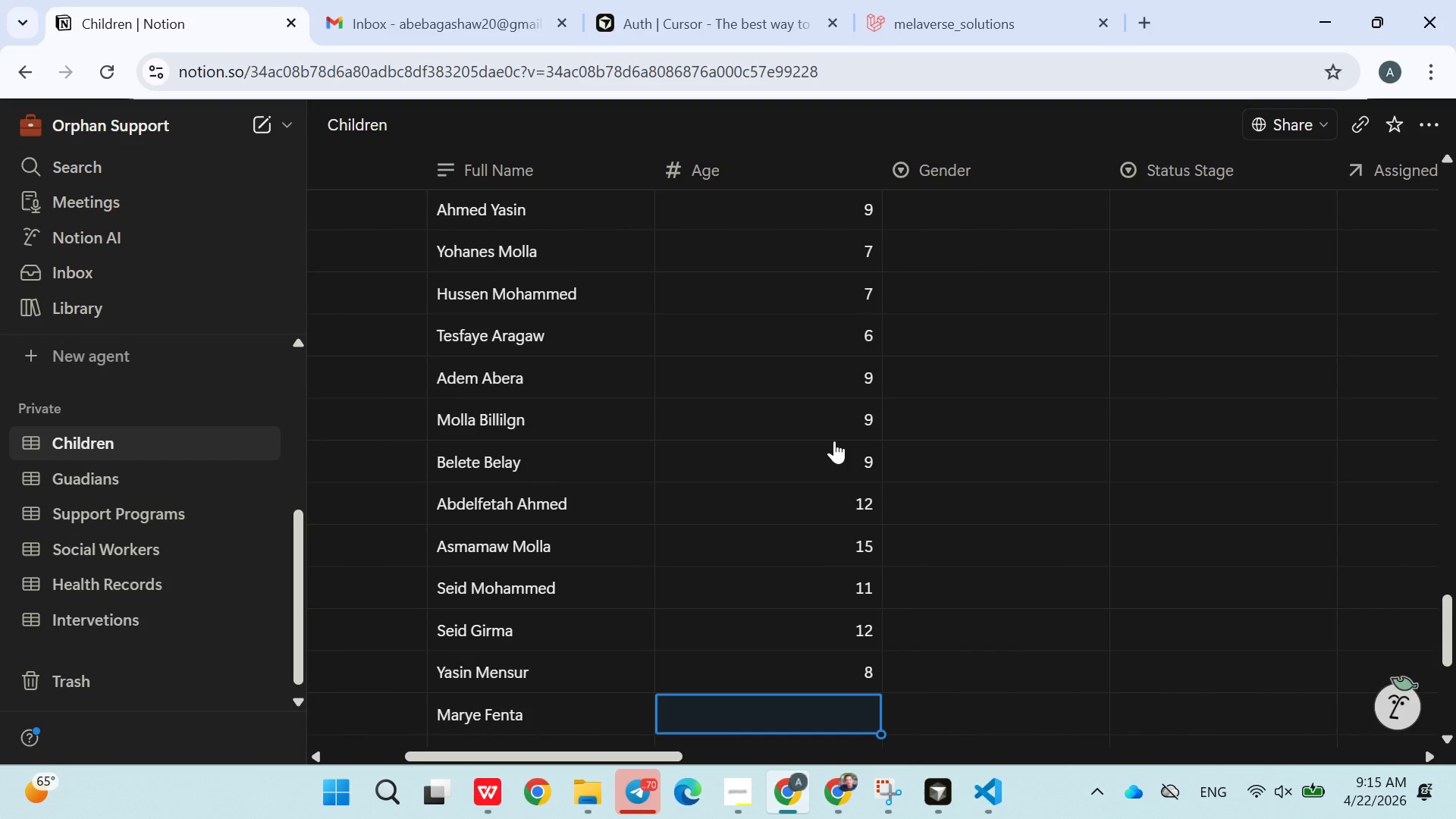 
key(Enter)
 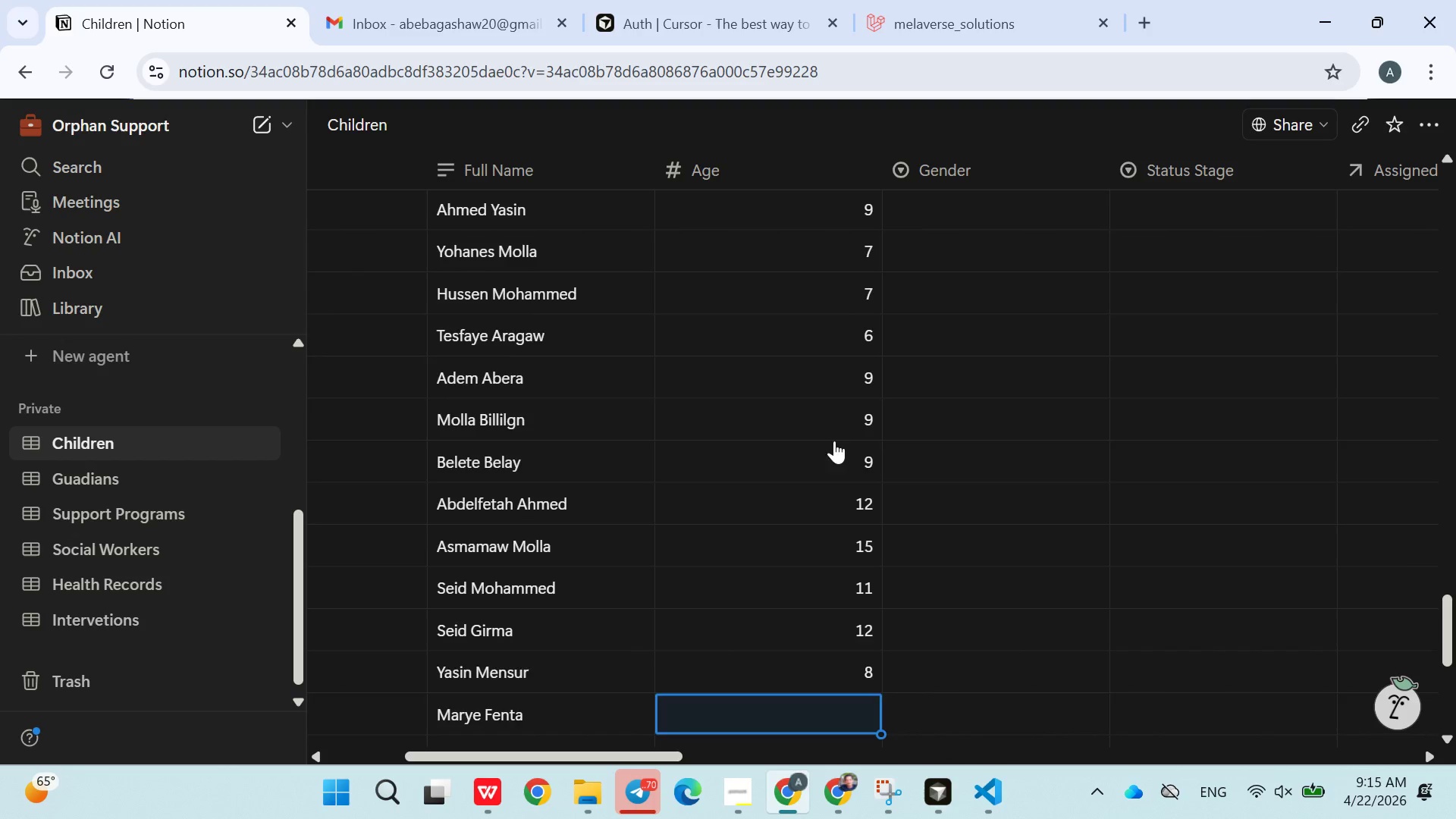 
key(9)
 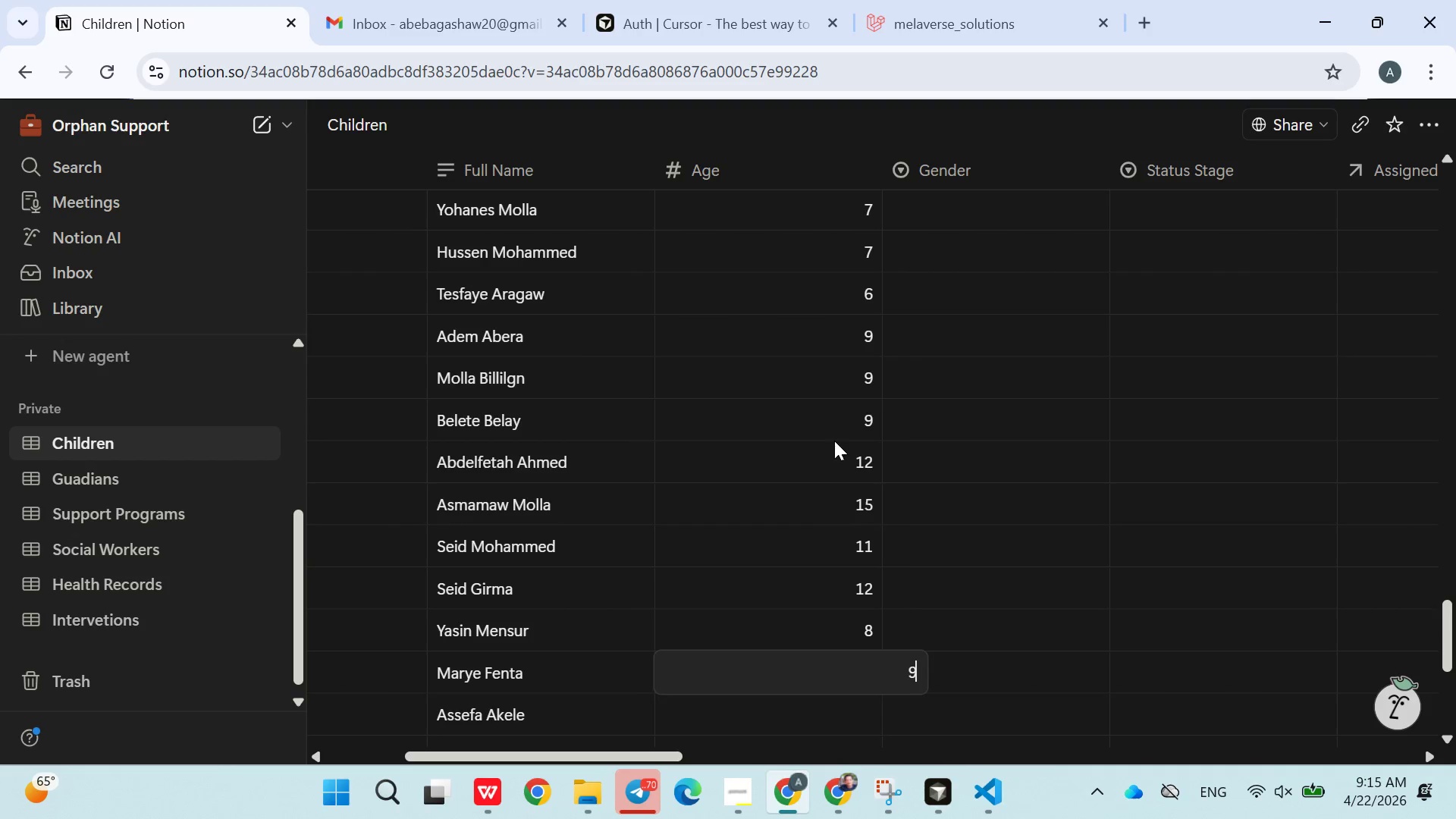 
key(Enter)
 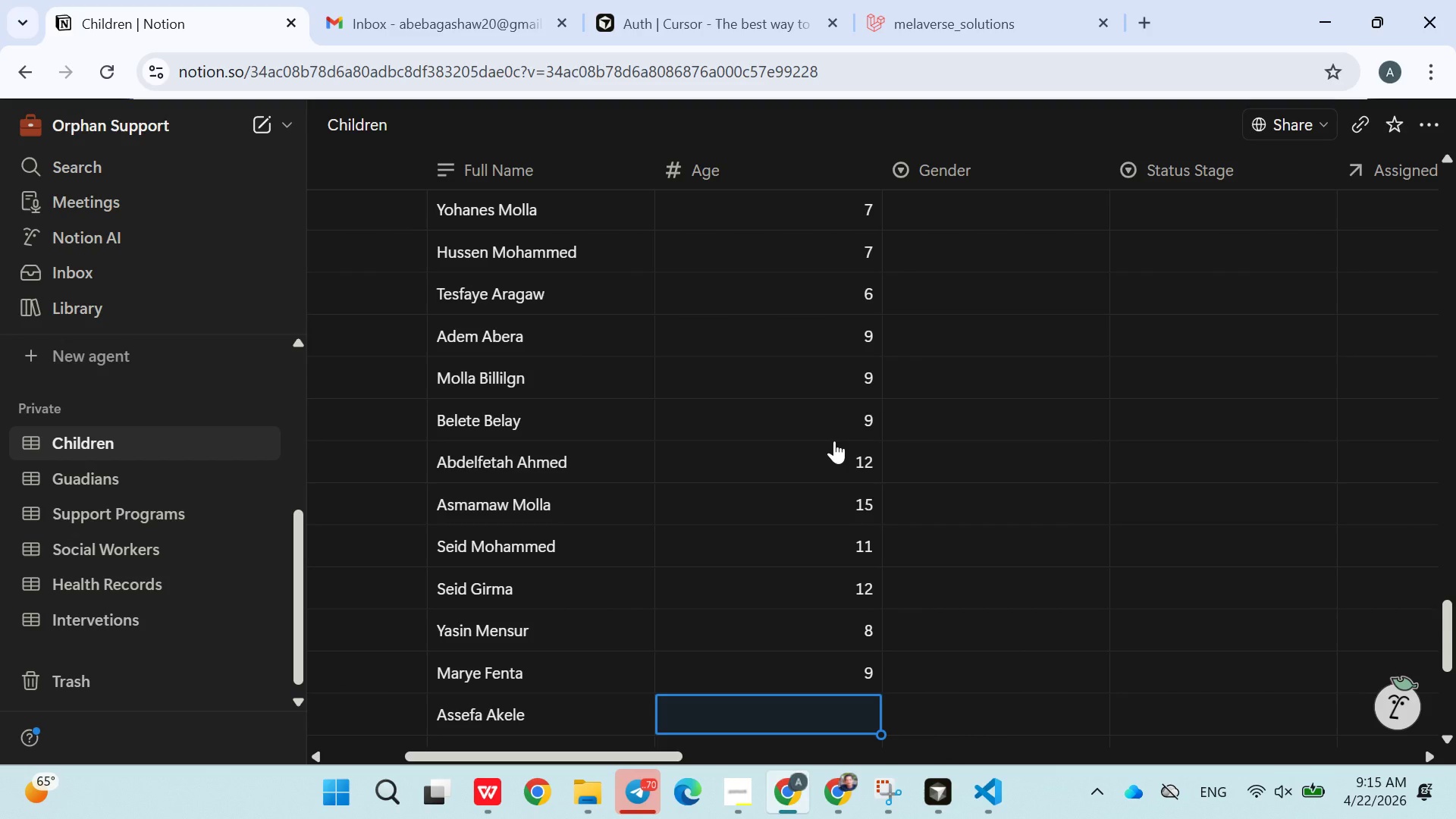 
type(11)
 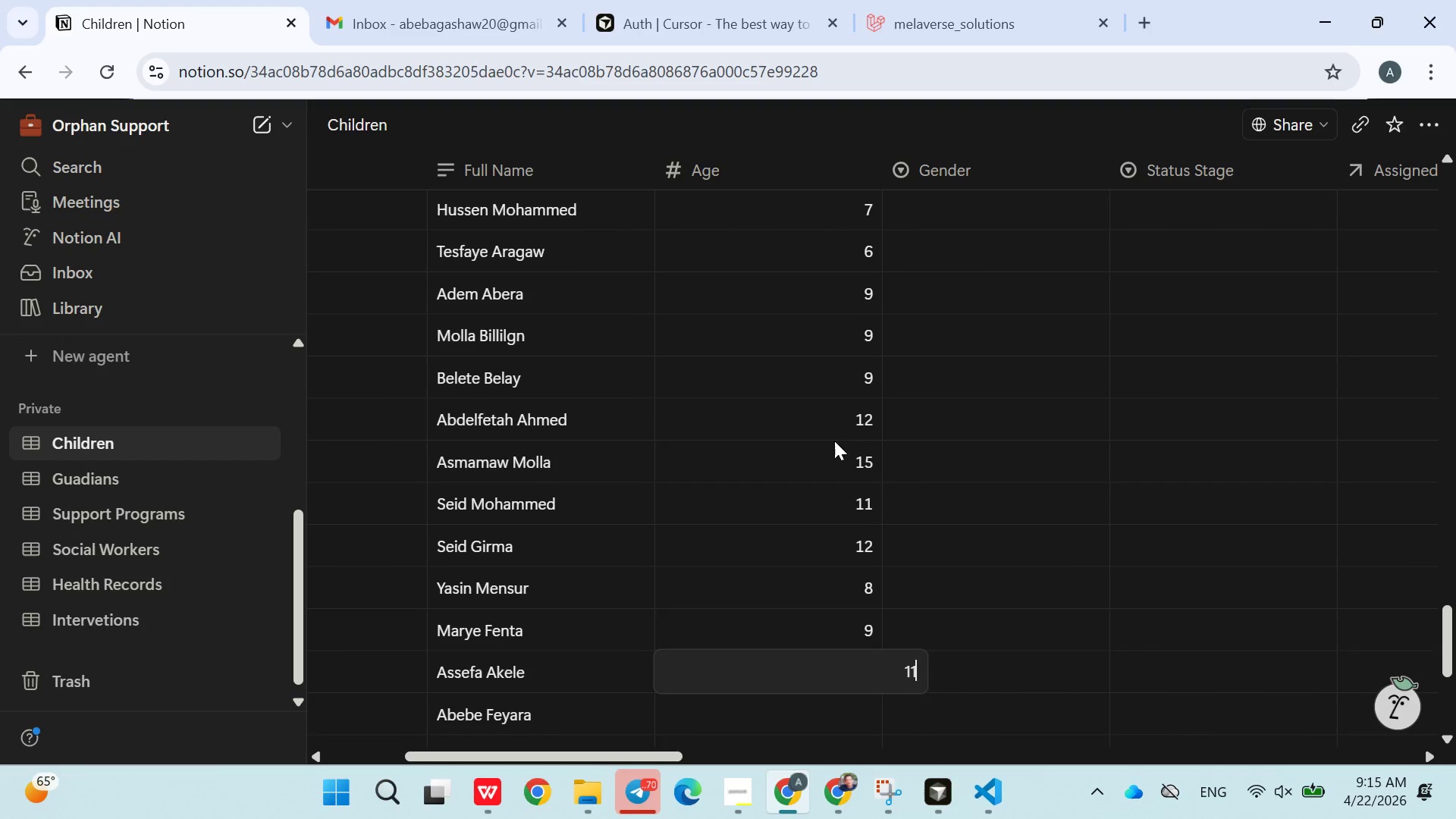 
key(Enter)
 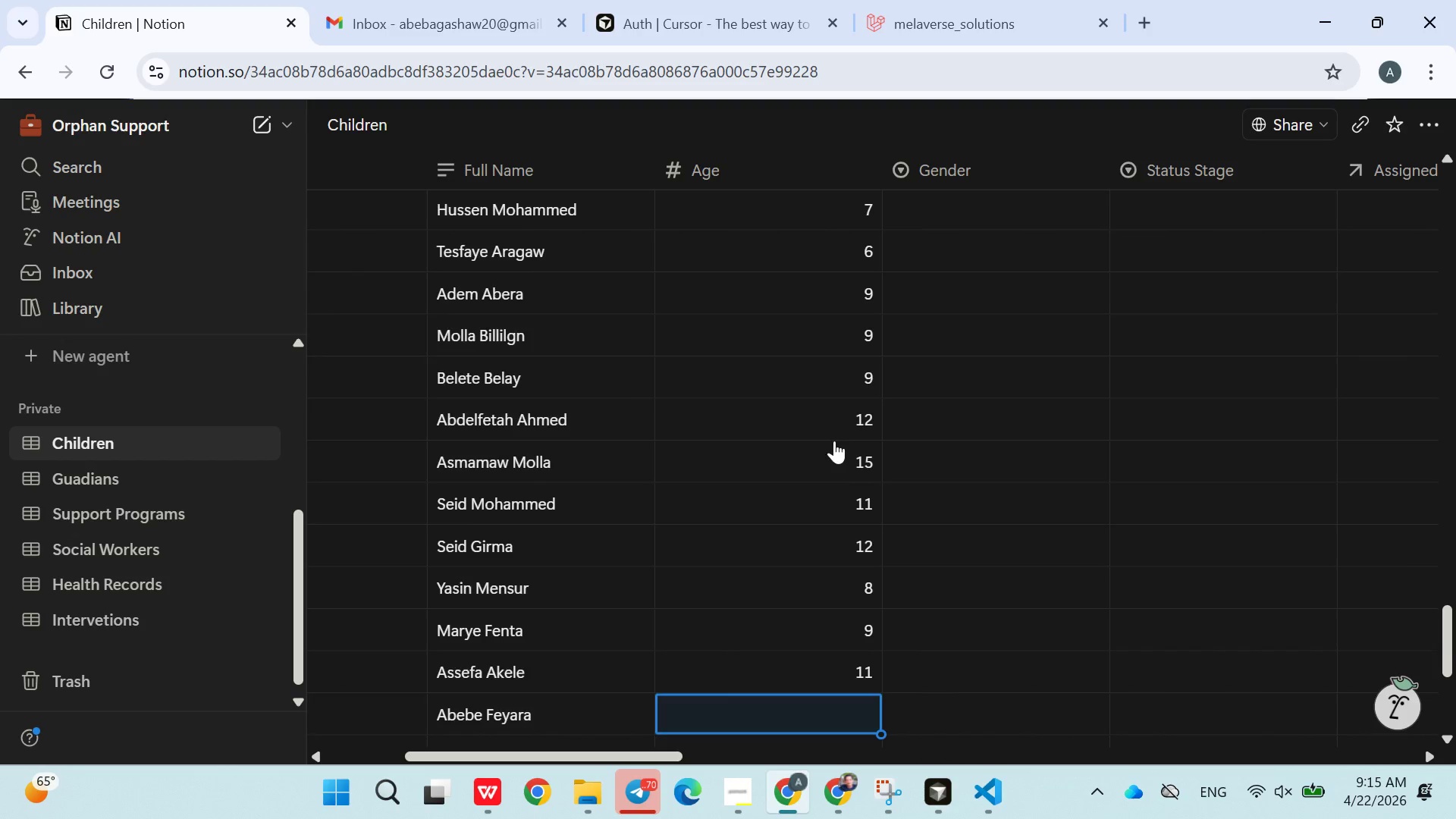 
type(10)
 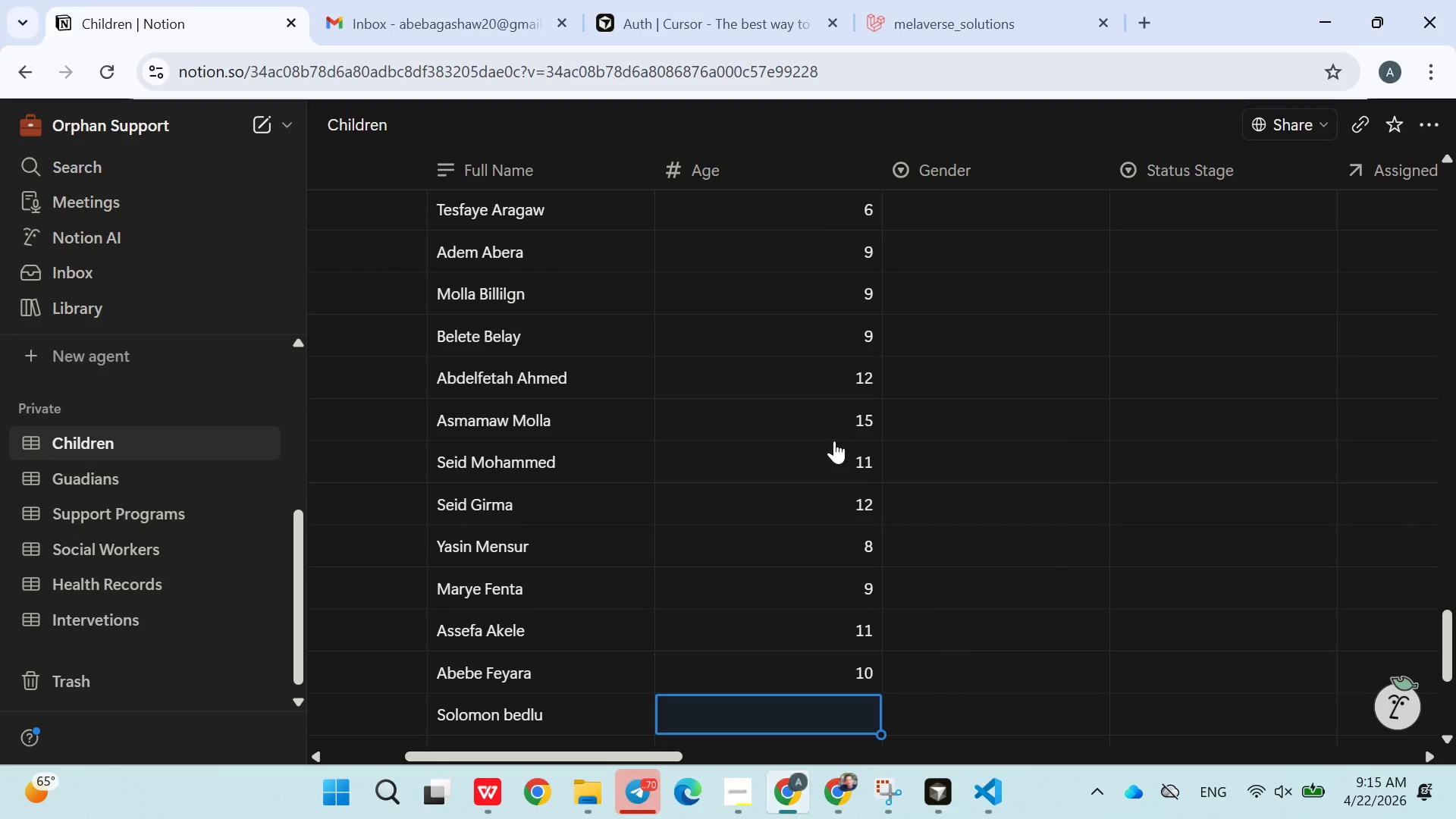 
key(Enter)
 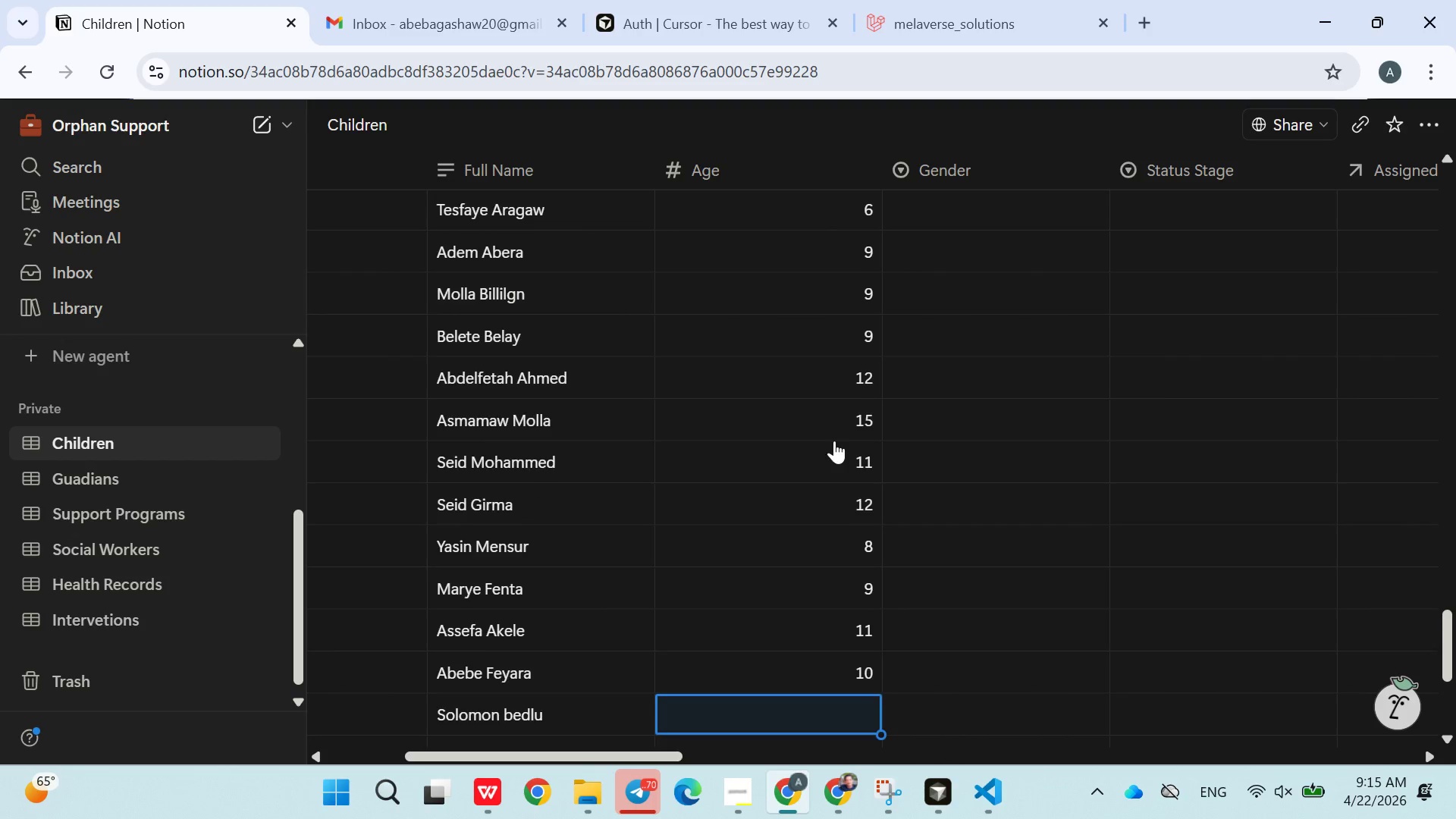 
type(10)
 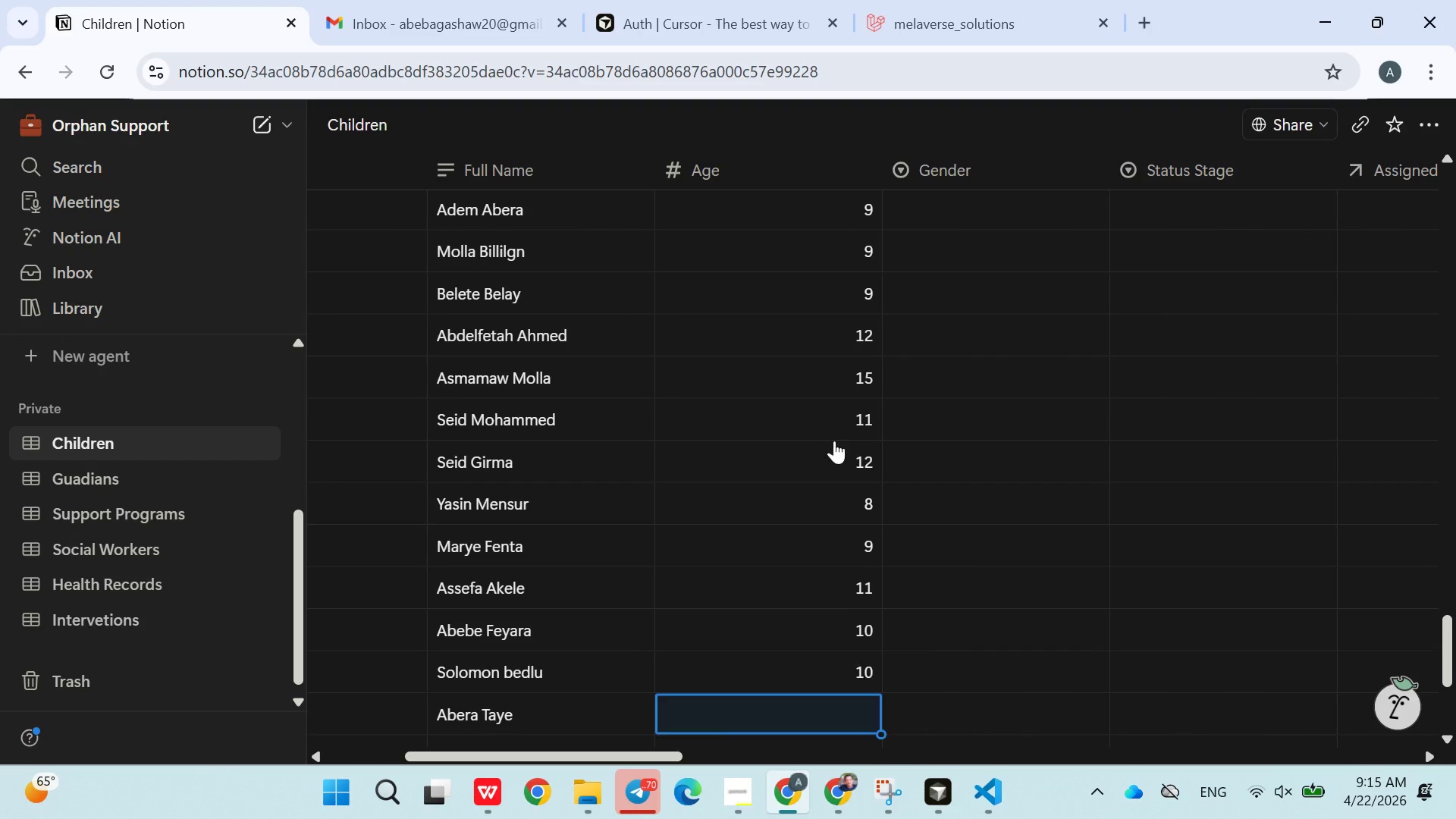 
key(Enter)
 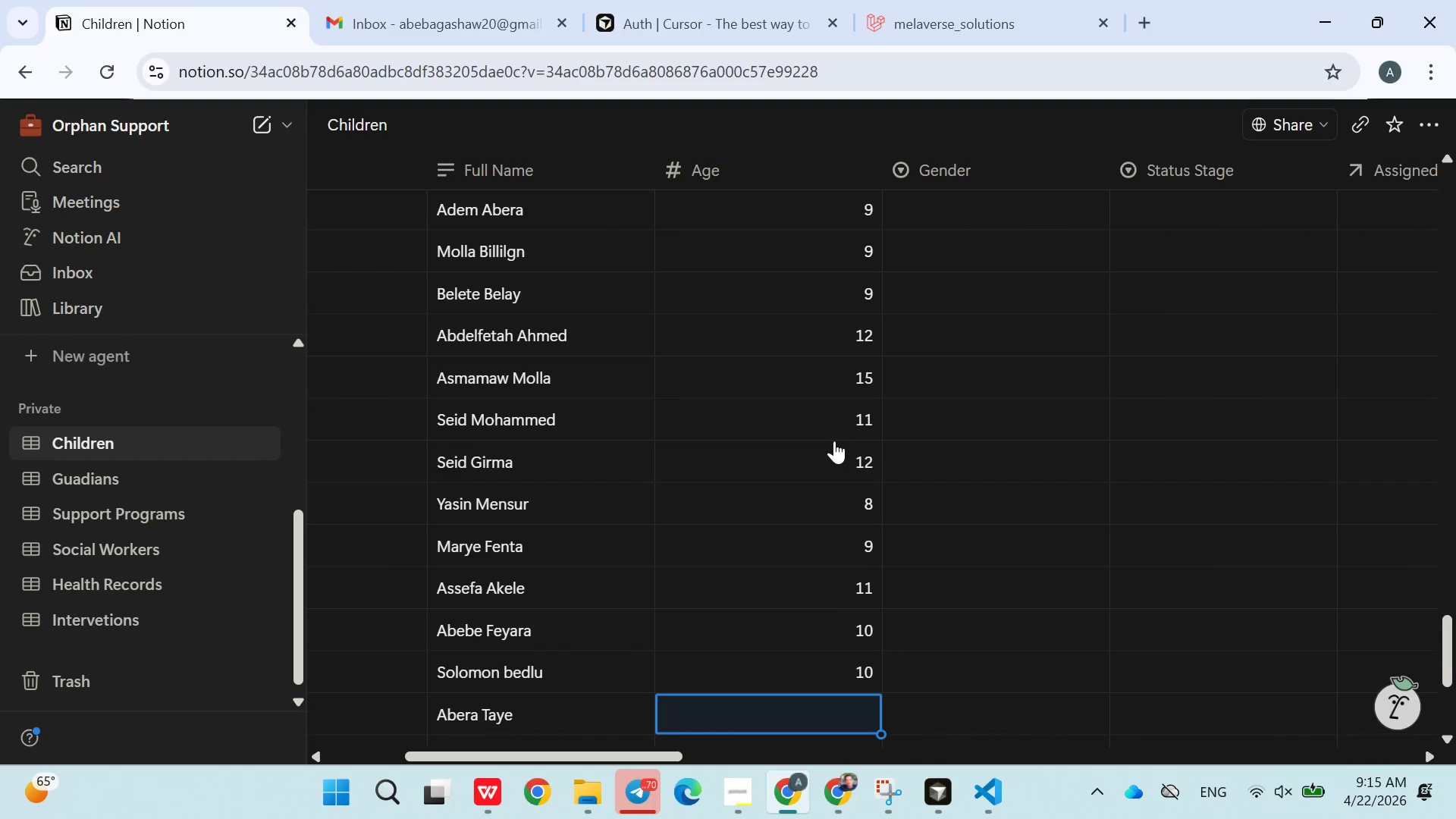 
type(10)
 